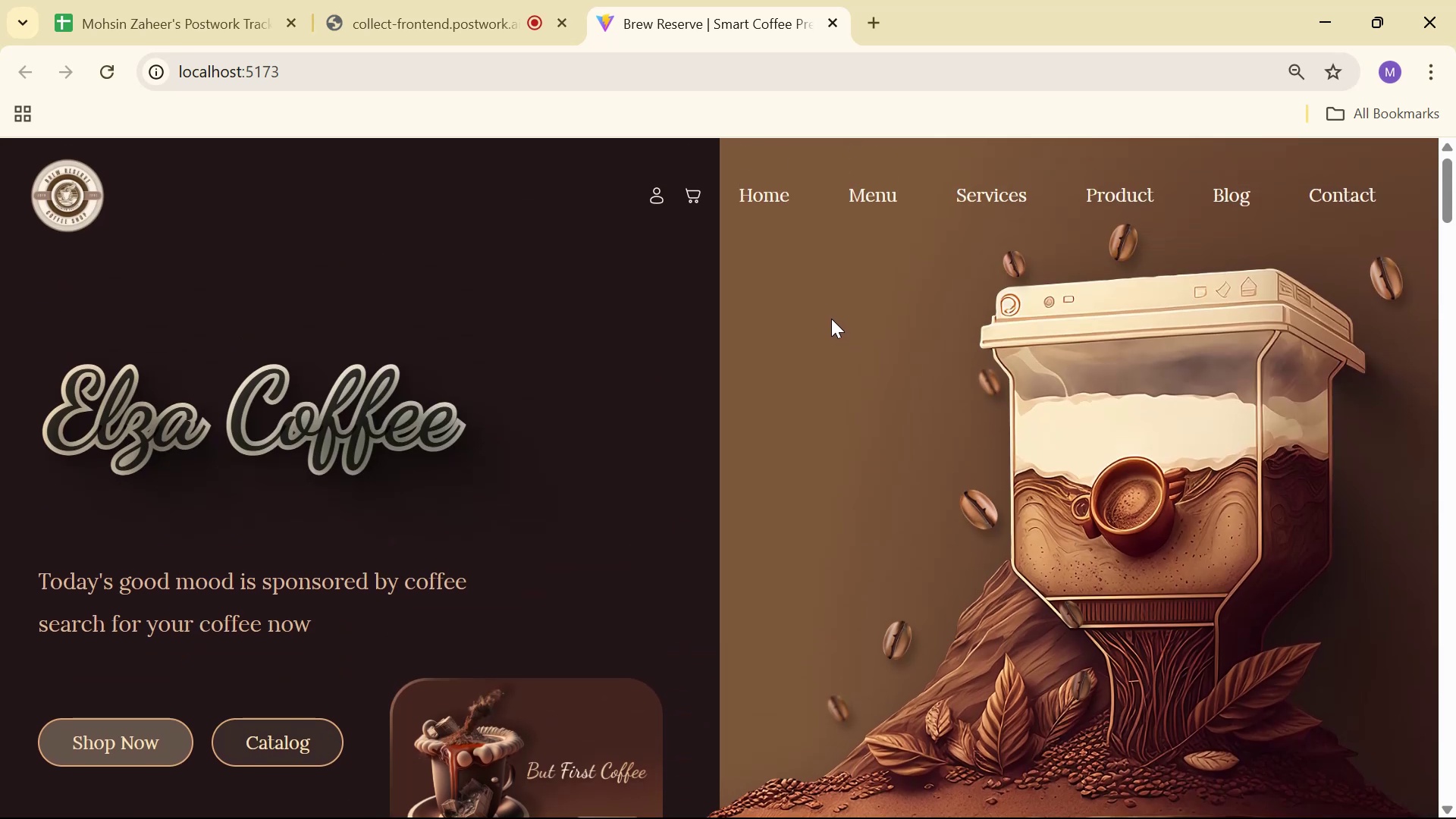 
scroll: coordinate [836, 322], scroll_direction: down, amount: 5.0
 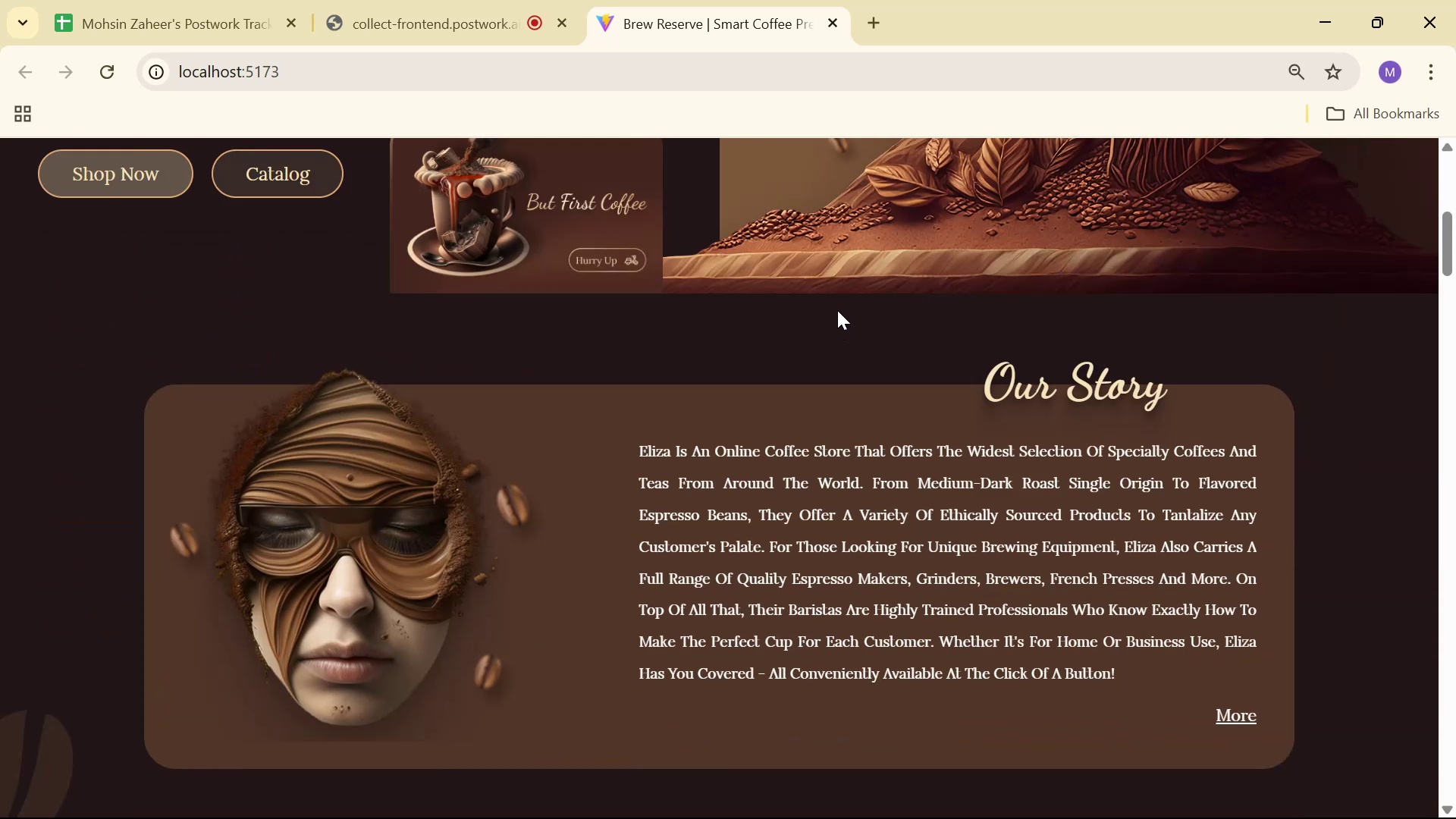 
key(Alt+AltLeft)
 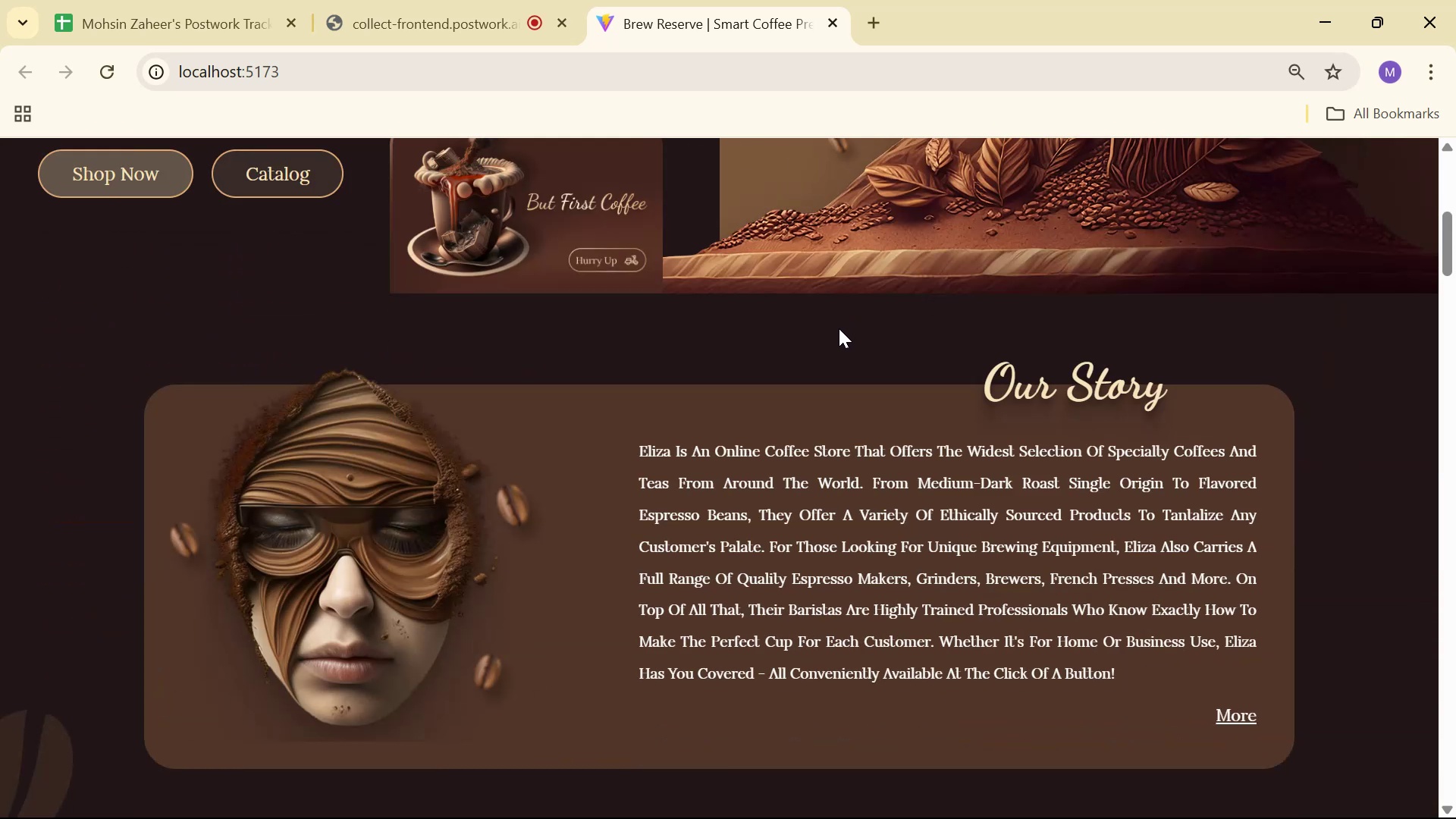 
key(Alt+Tab)
 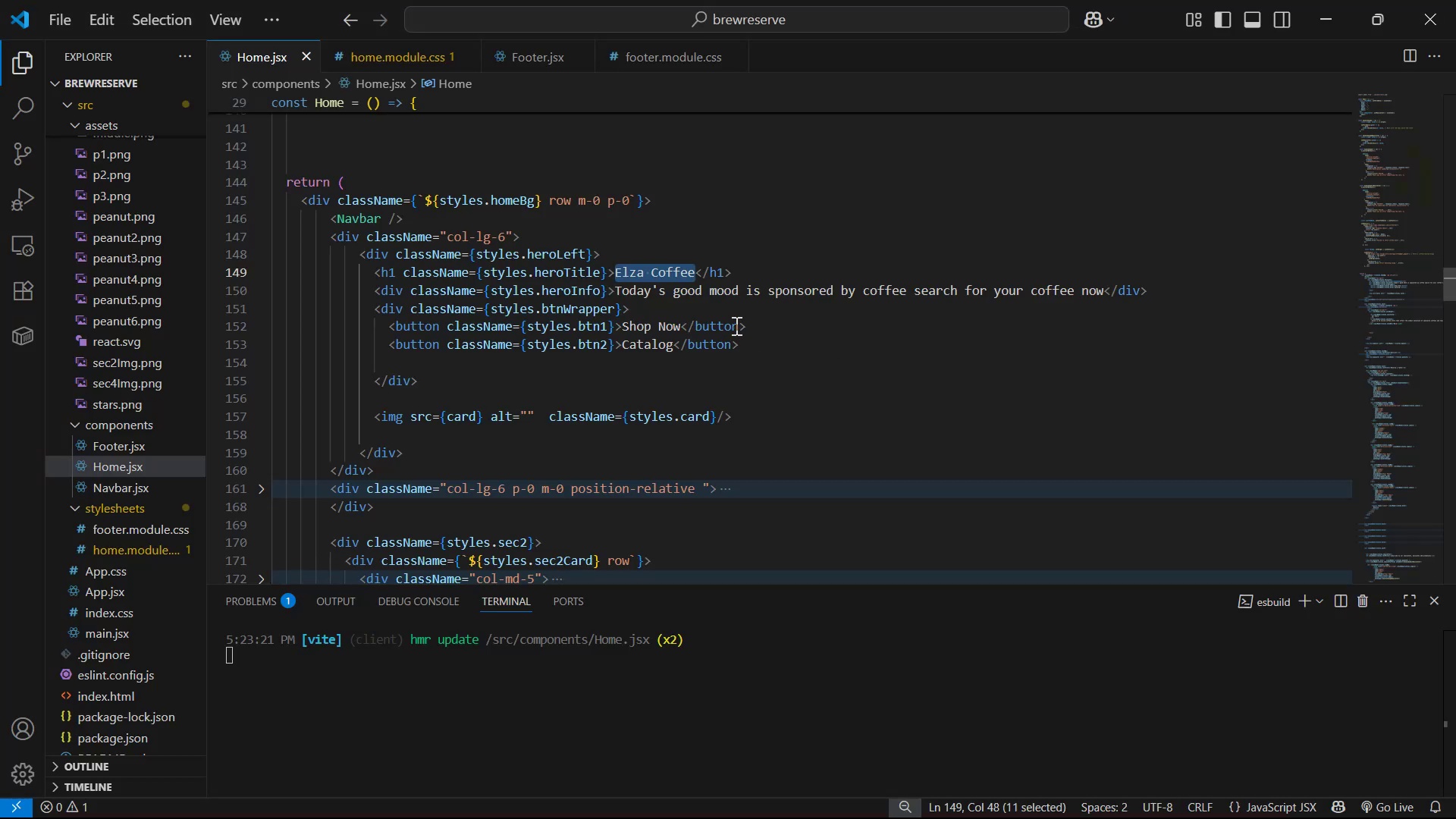 
scroll: coordinate [759, 350], scroll_direction: down, amount: 2.0
 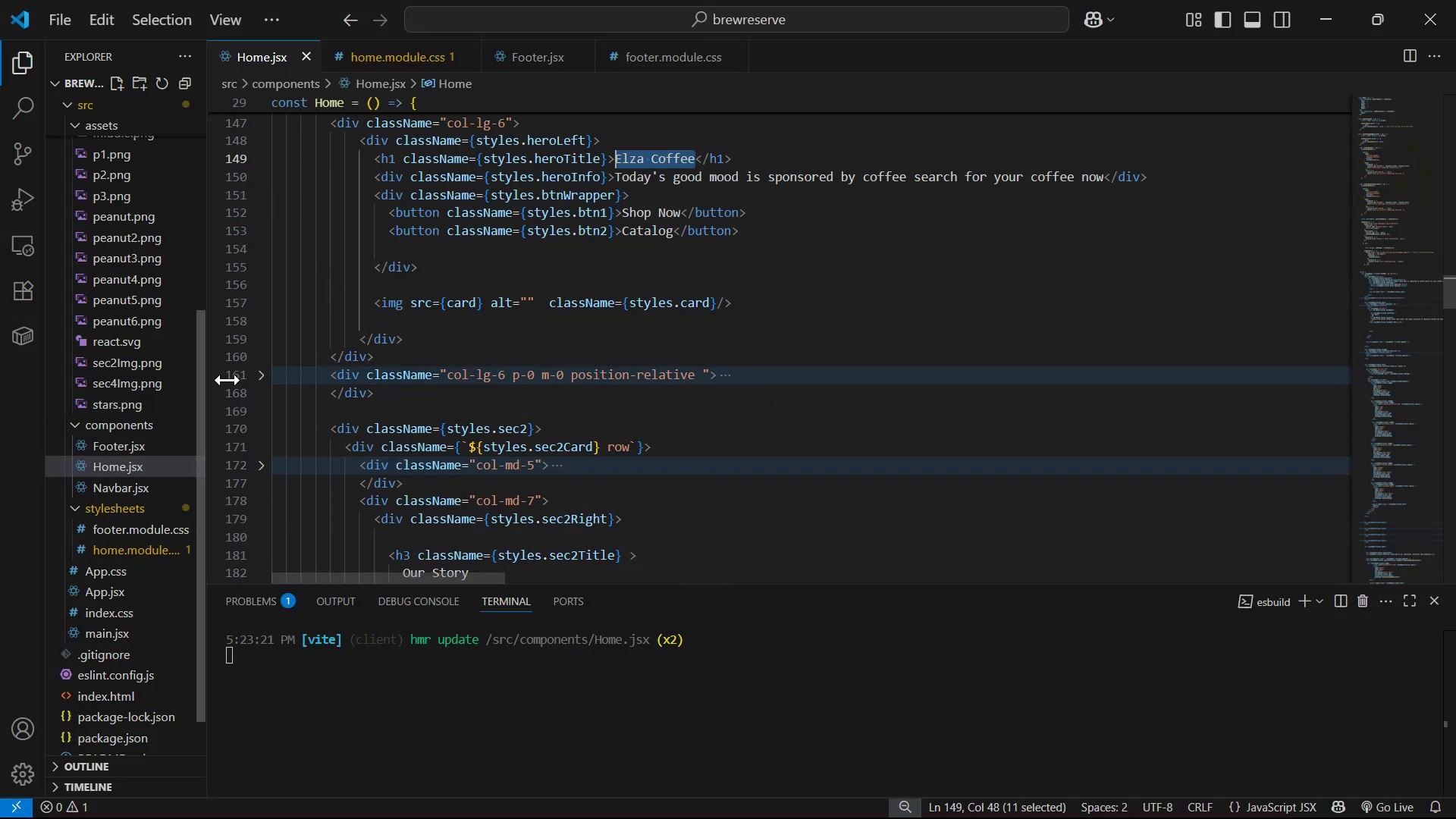 
left_click([266, 377])
 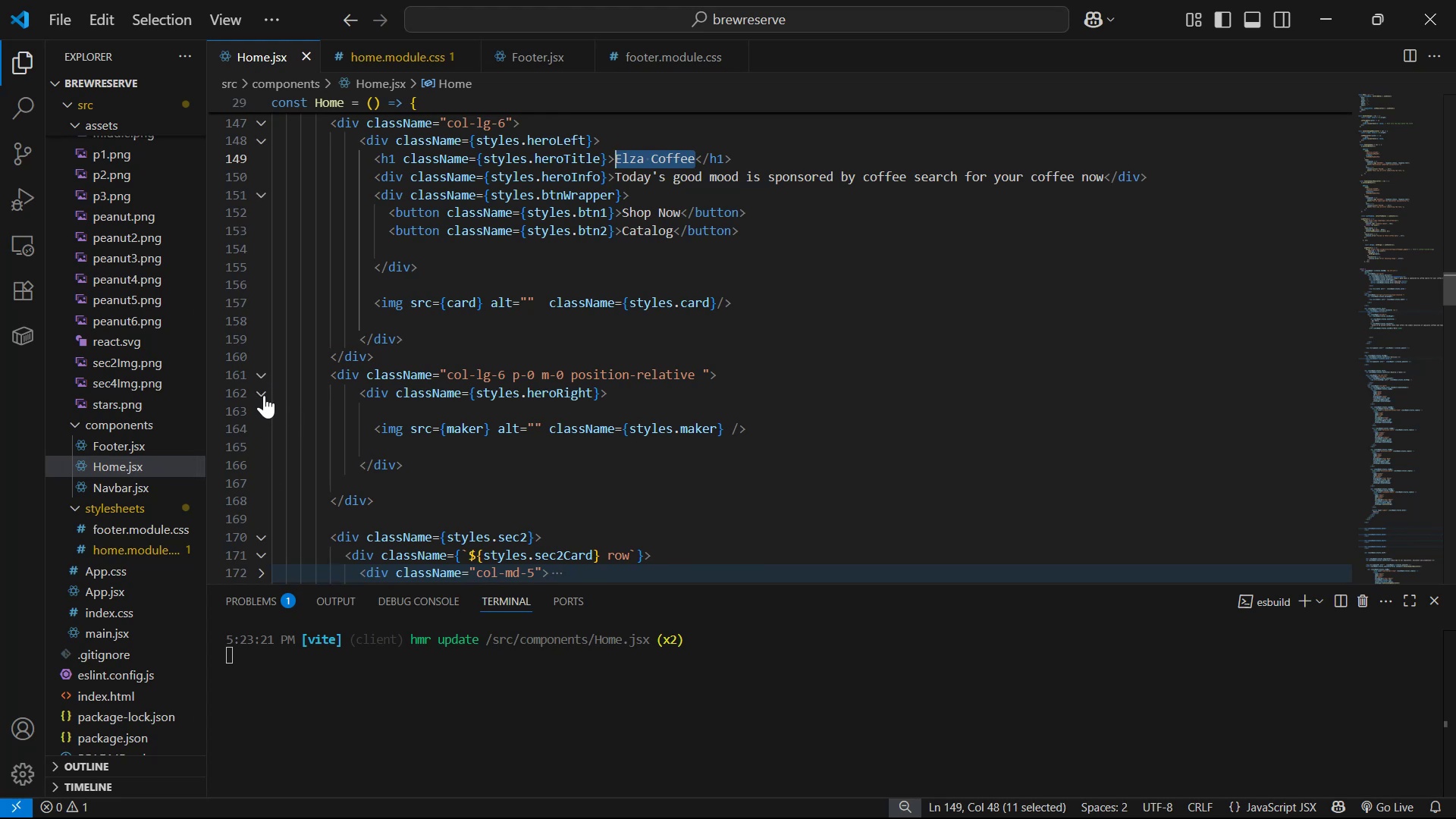 
left_click([264, 376])
 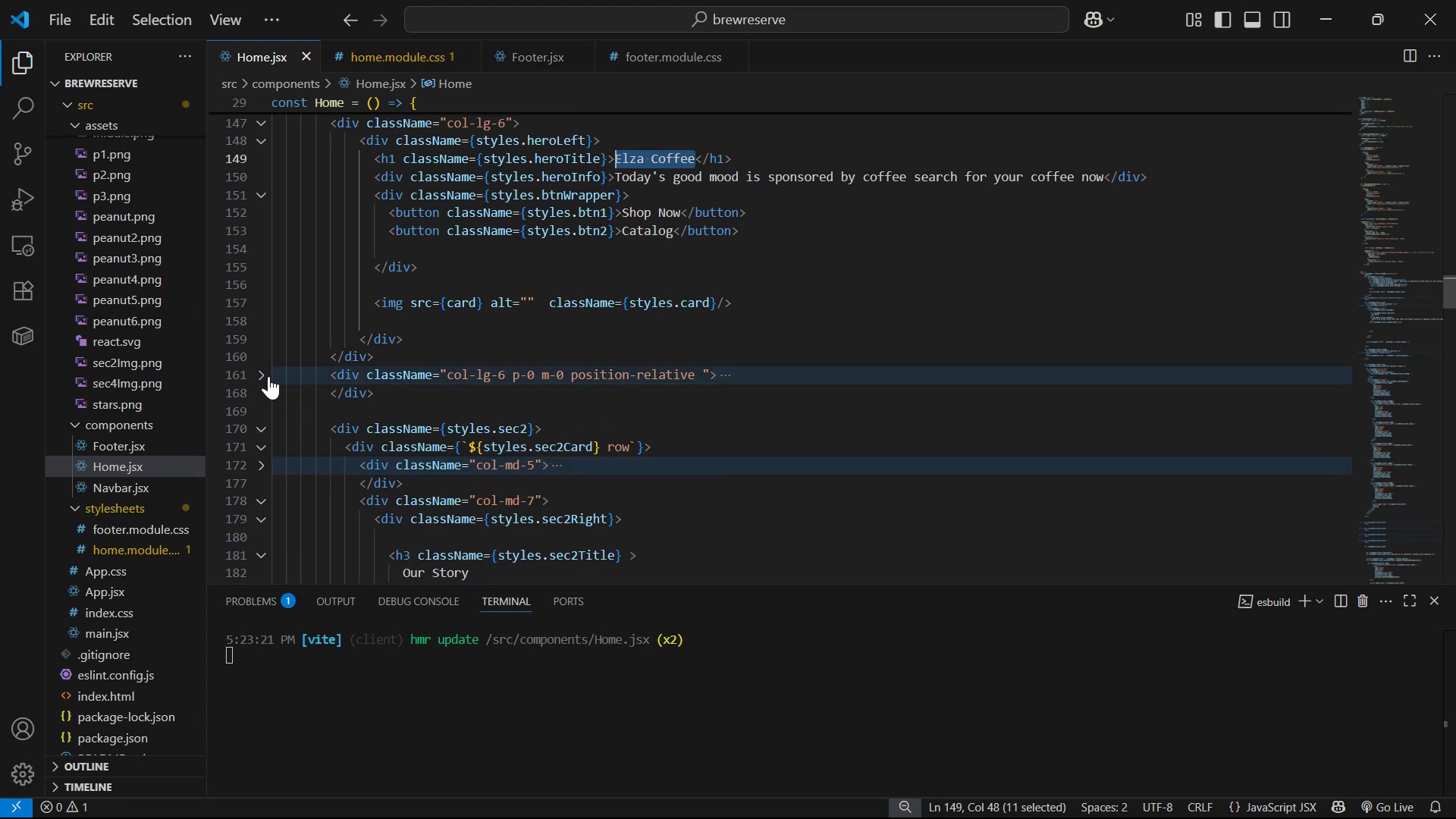 
scroll: coordinate [394, 490], scroll_direction: down, amount: 3.0
 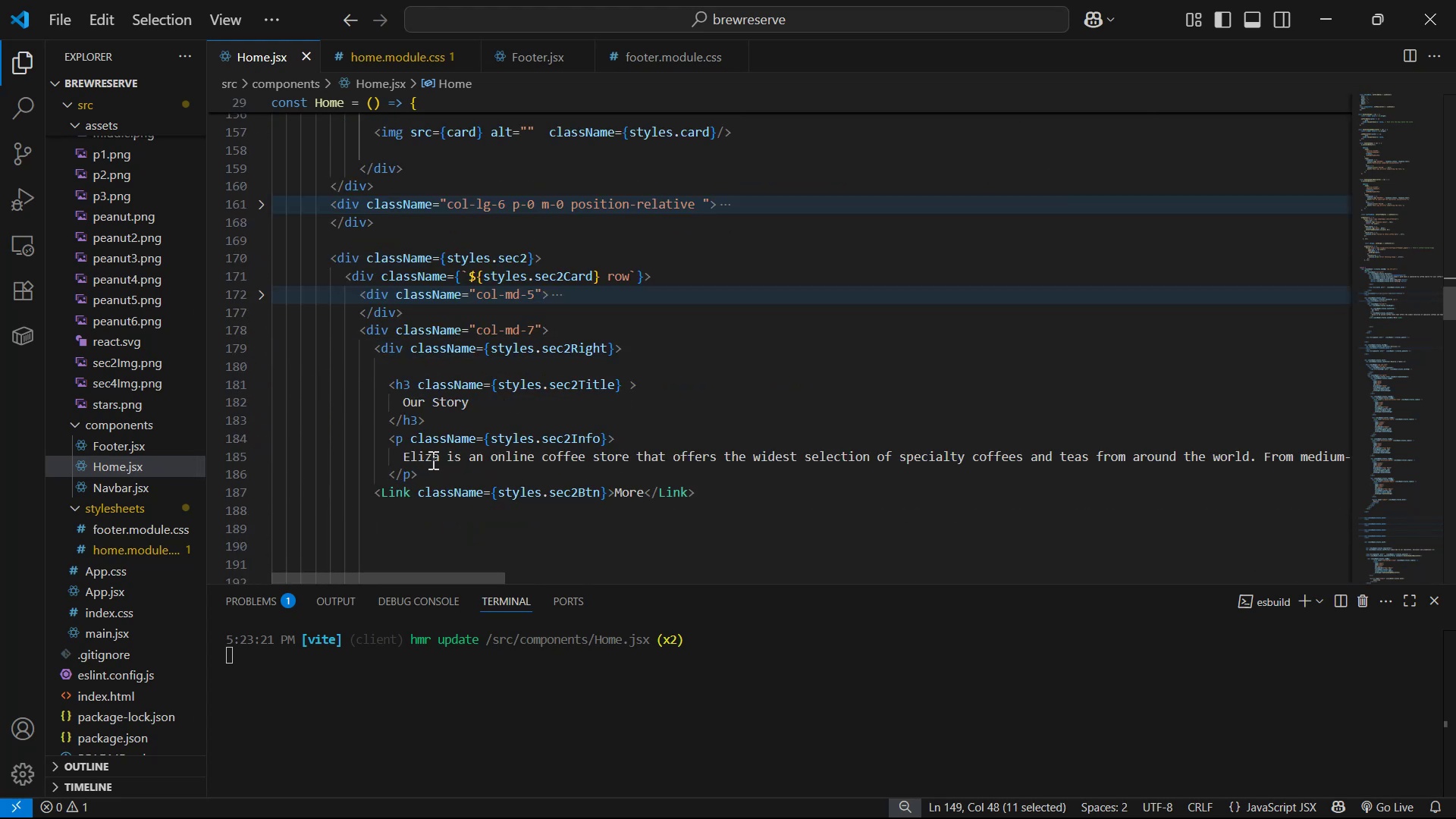 
left_click_drag(start_coordinate=[436, 458], to_coordinate=[431, 458])
 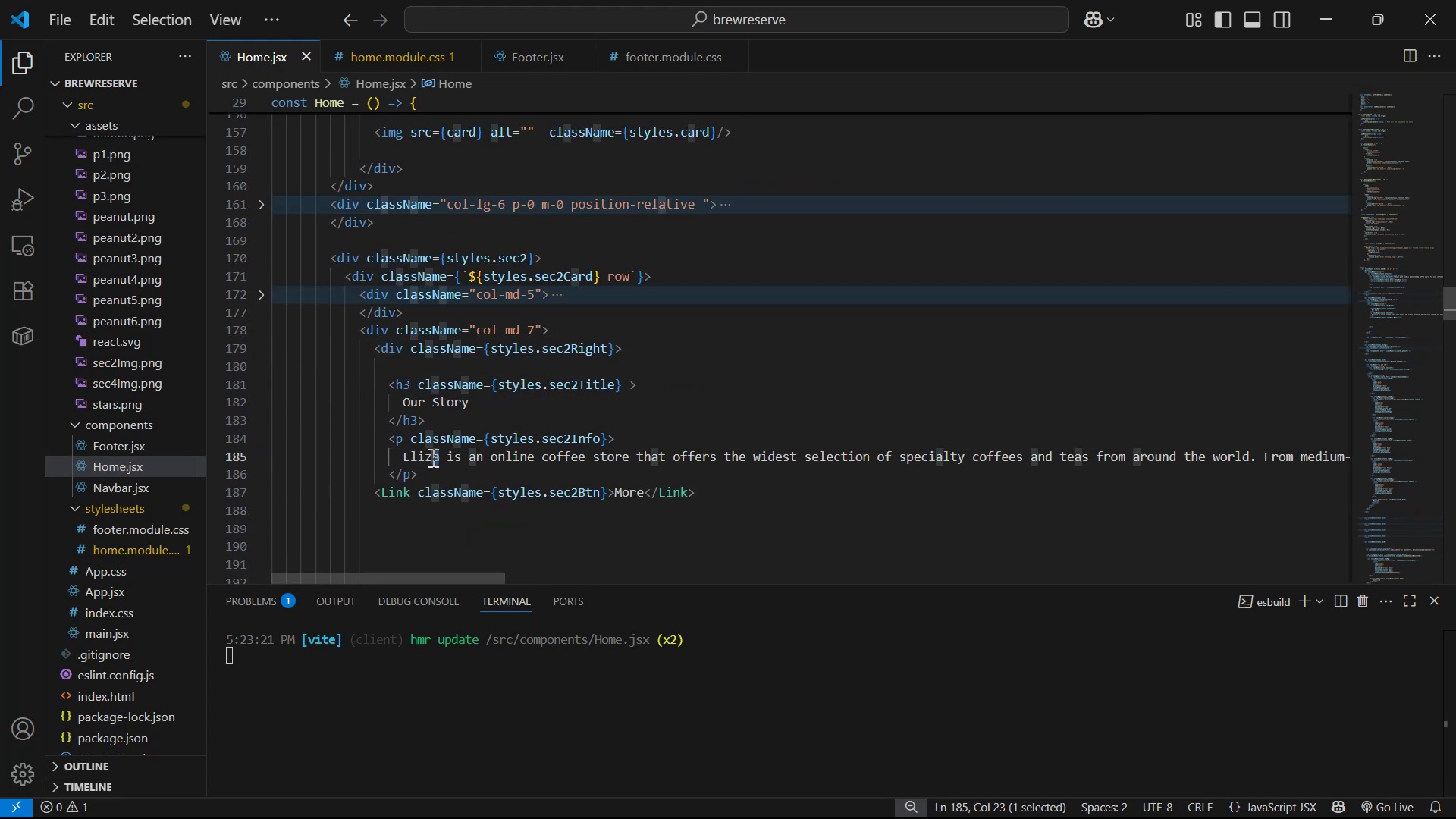 
left_click([441, 451])
 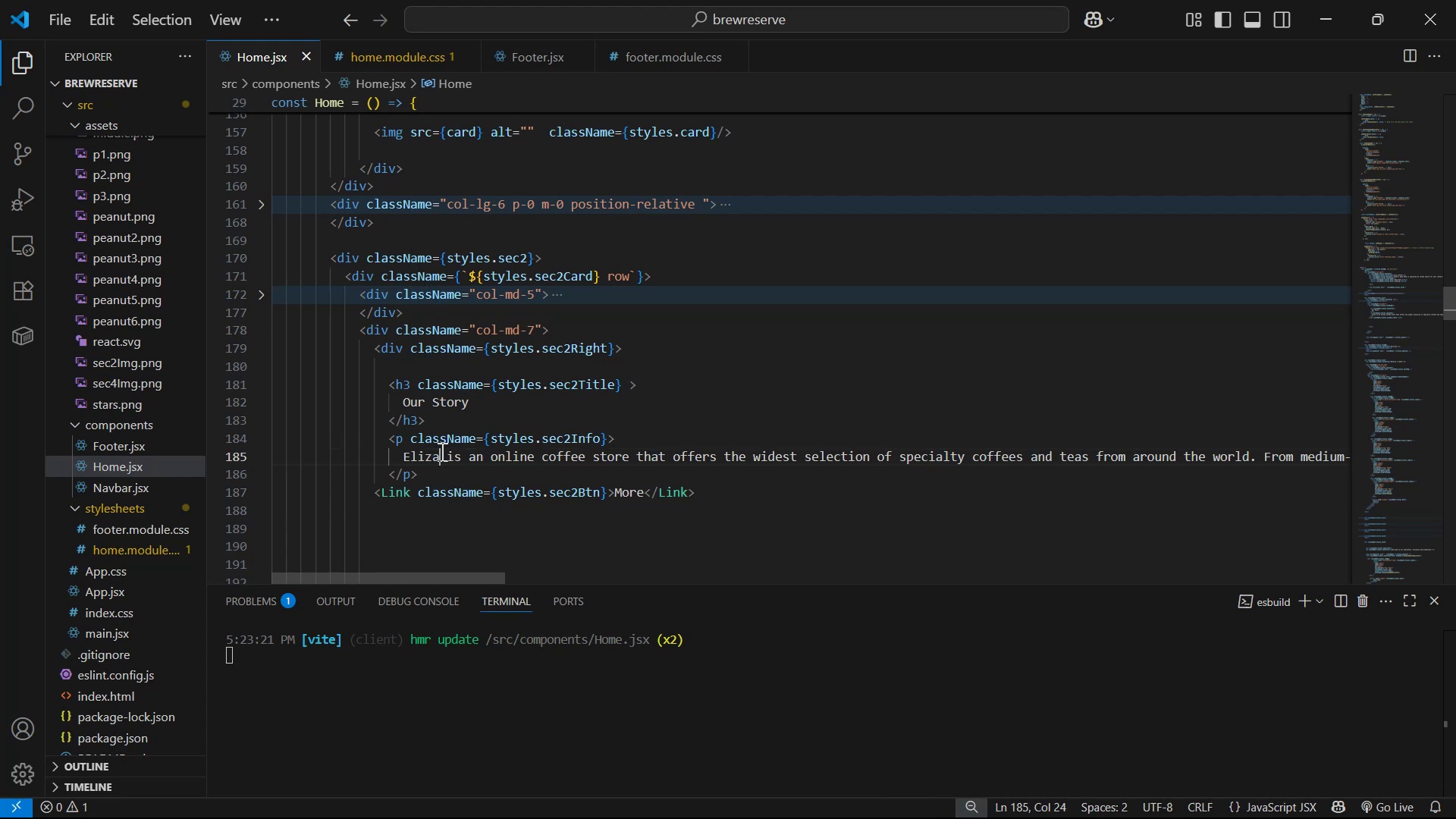 
hold_key(key=AltLeft, duration=1.05)
 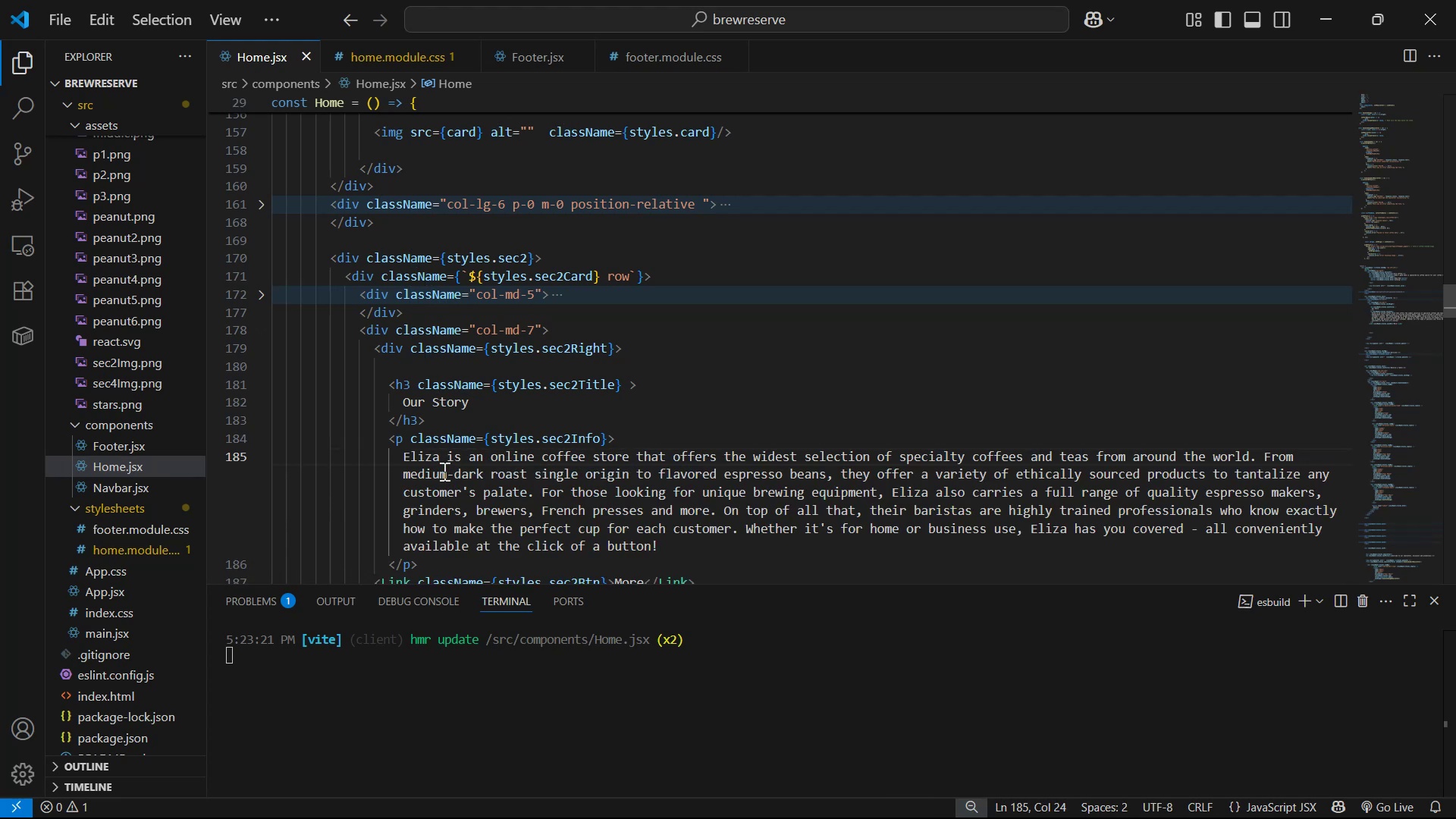 
type(z)
key(Backspace)
key(Backspace)
key(Backspace)
key(Backspace)
key(Backspace)
type(Brew Reserve )
key(Backspace)
 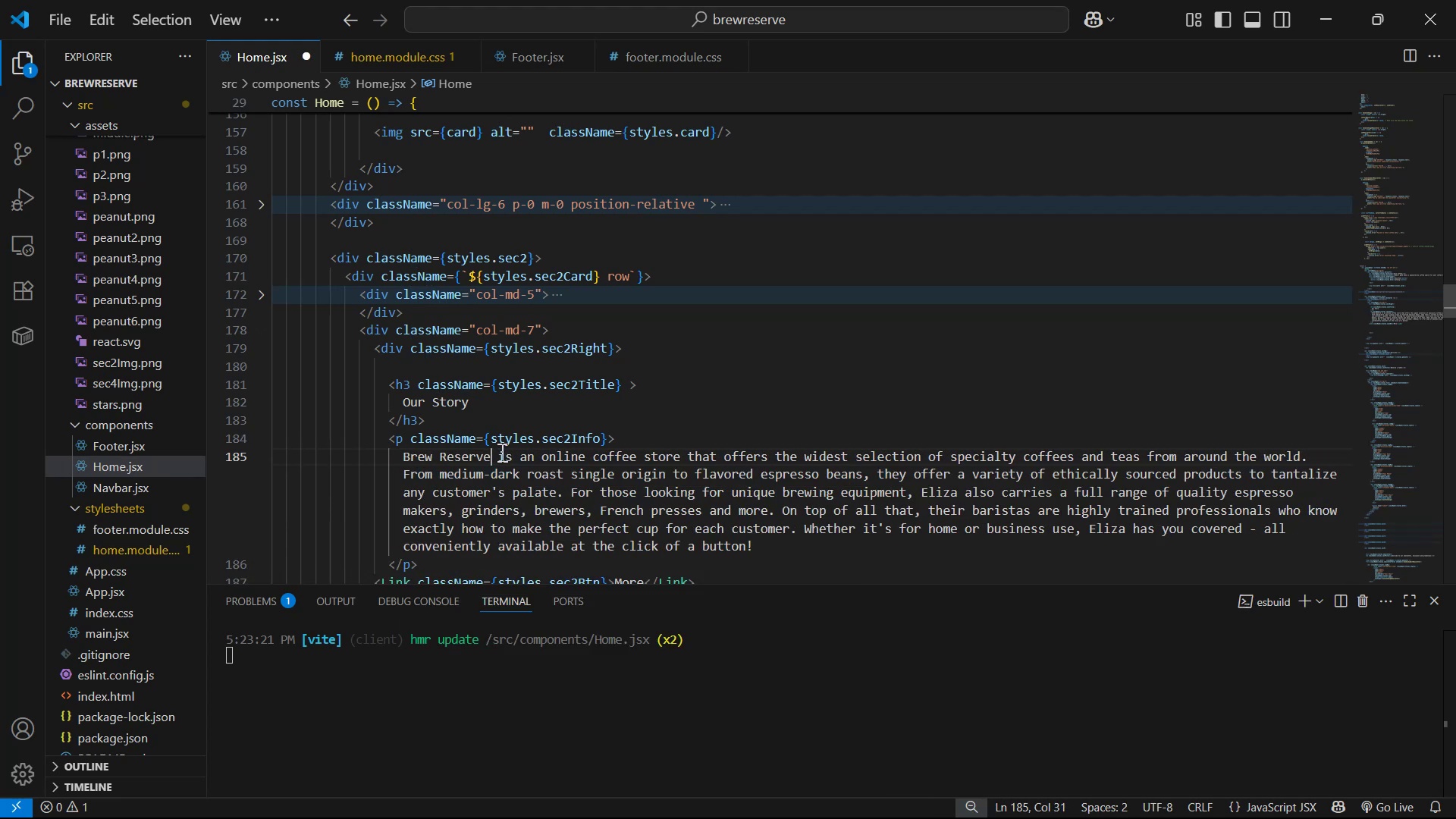 
wait(7.58)
 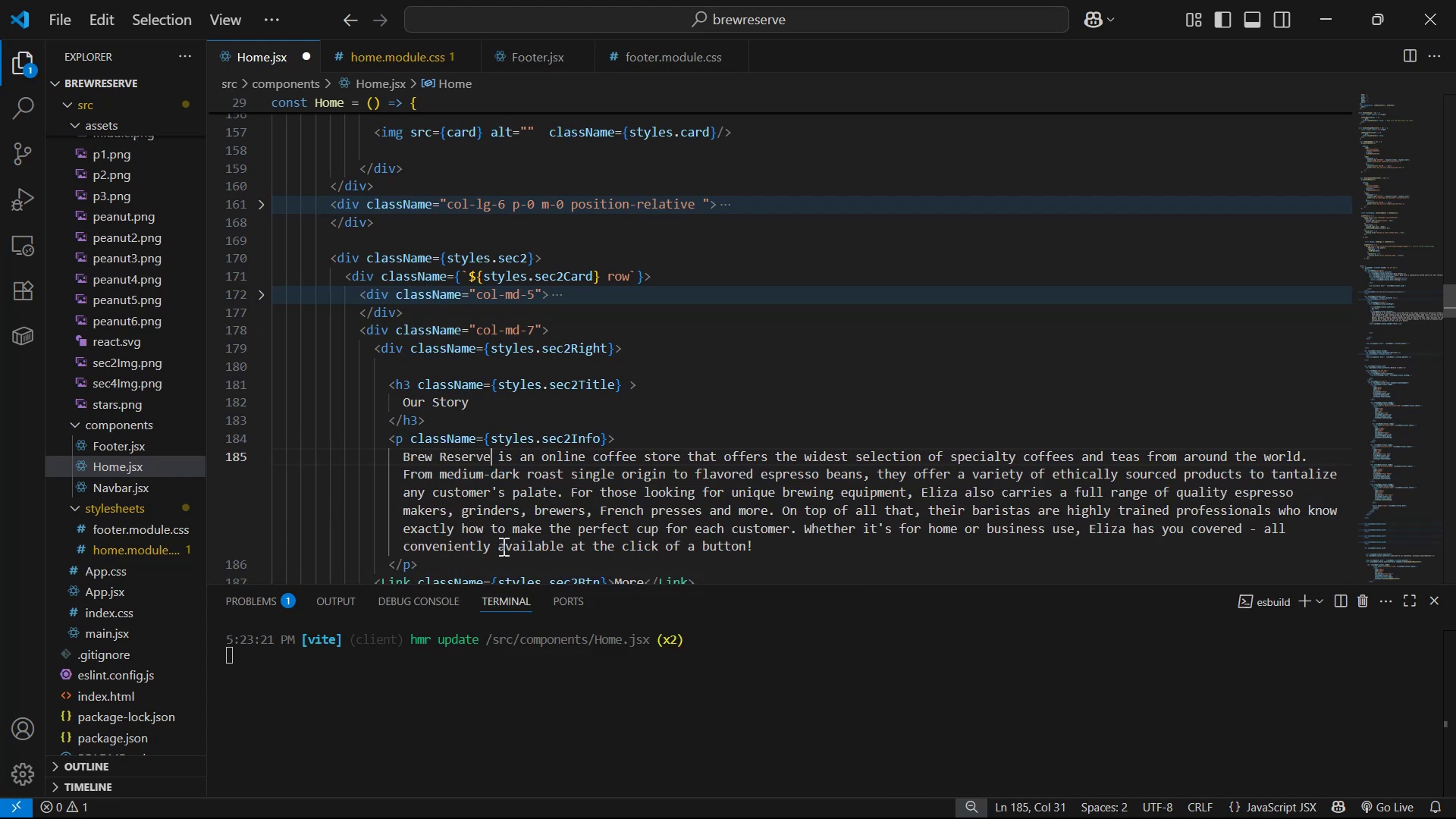 
key(Control+ControlLeft)
 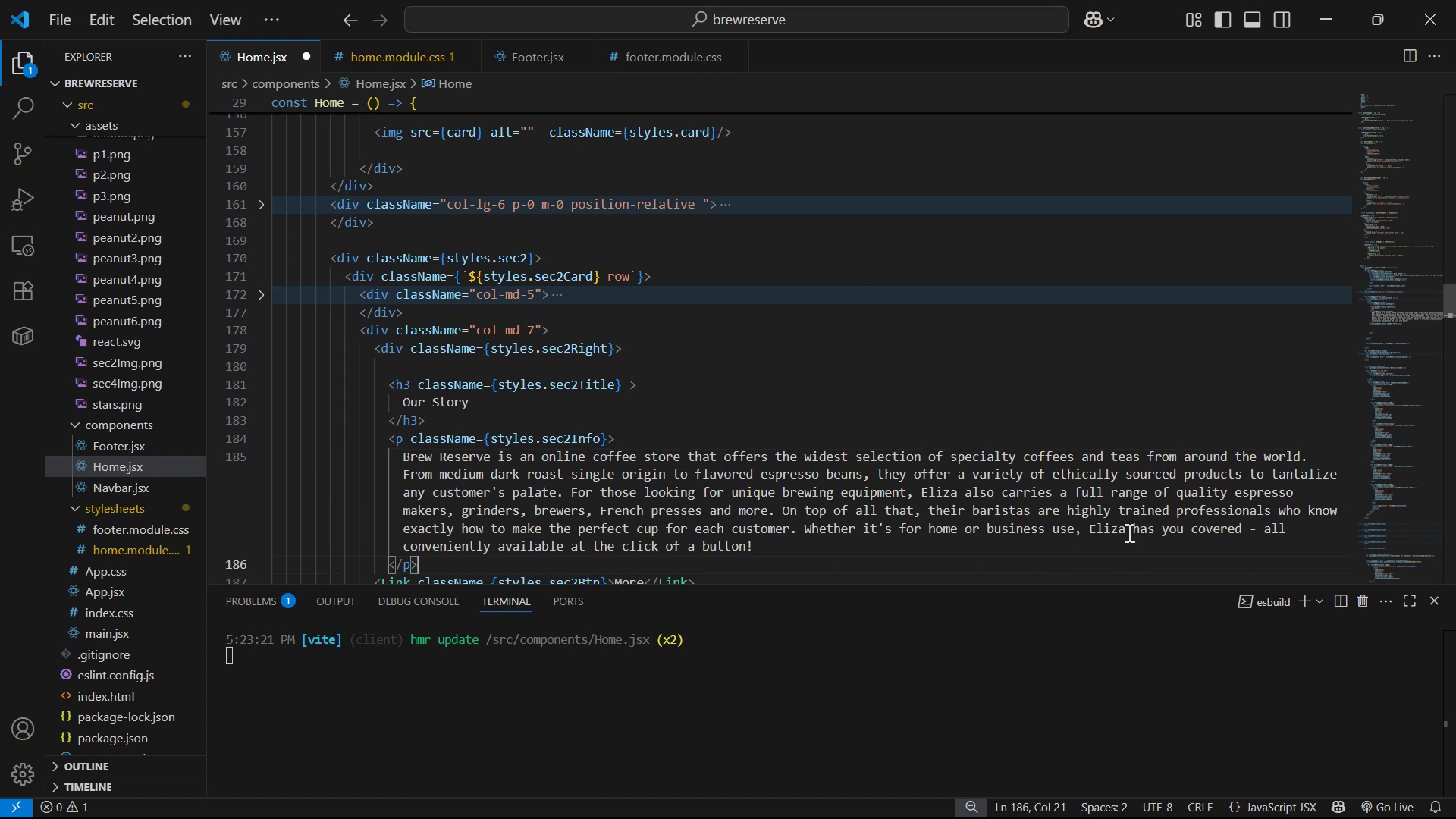 
left_click_drag(start_coordinate=[1128, 529], to_coordinate=[1084, 530])
 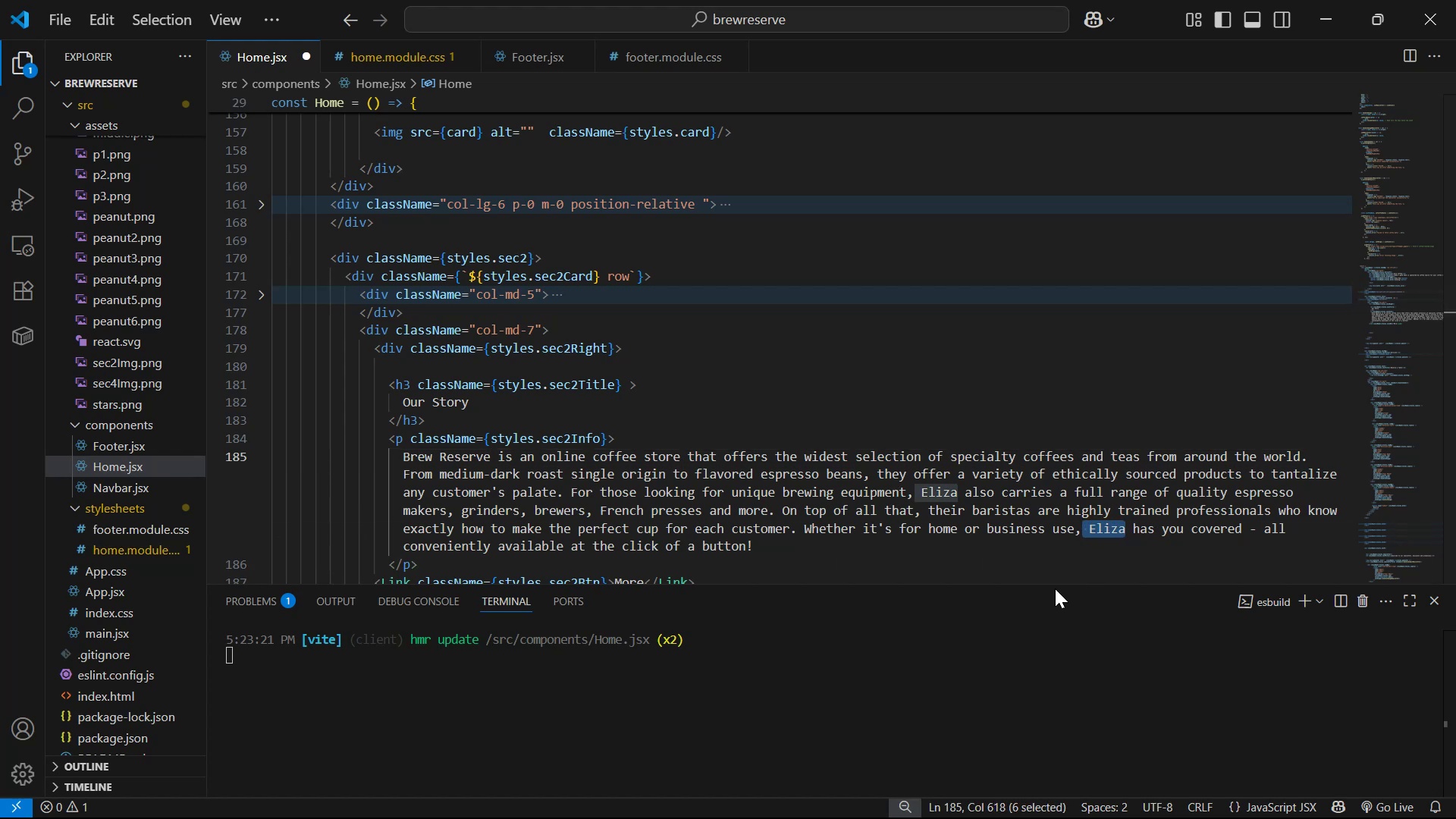 
key(Backspace)
type( Brew Reserve)
 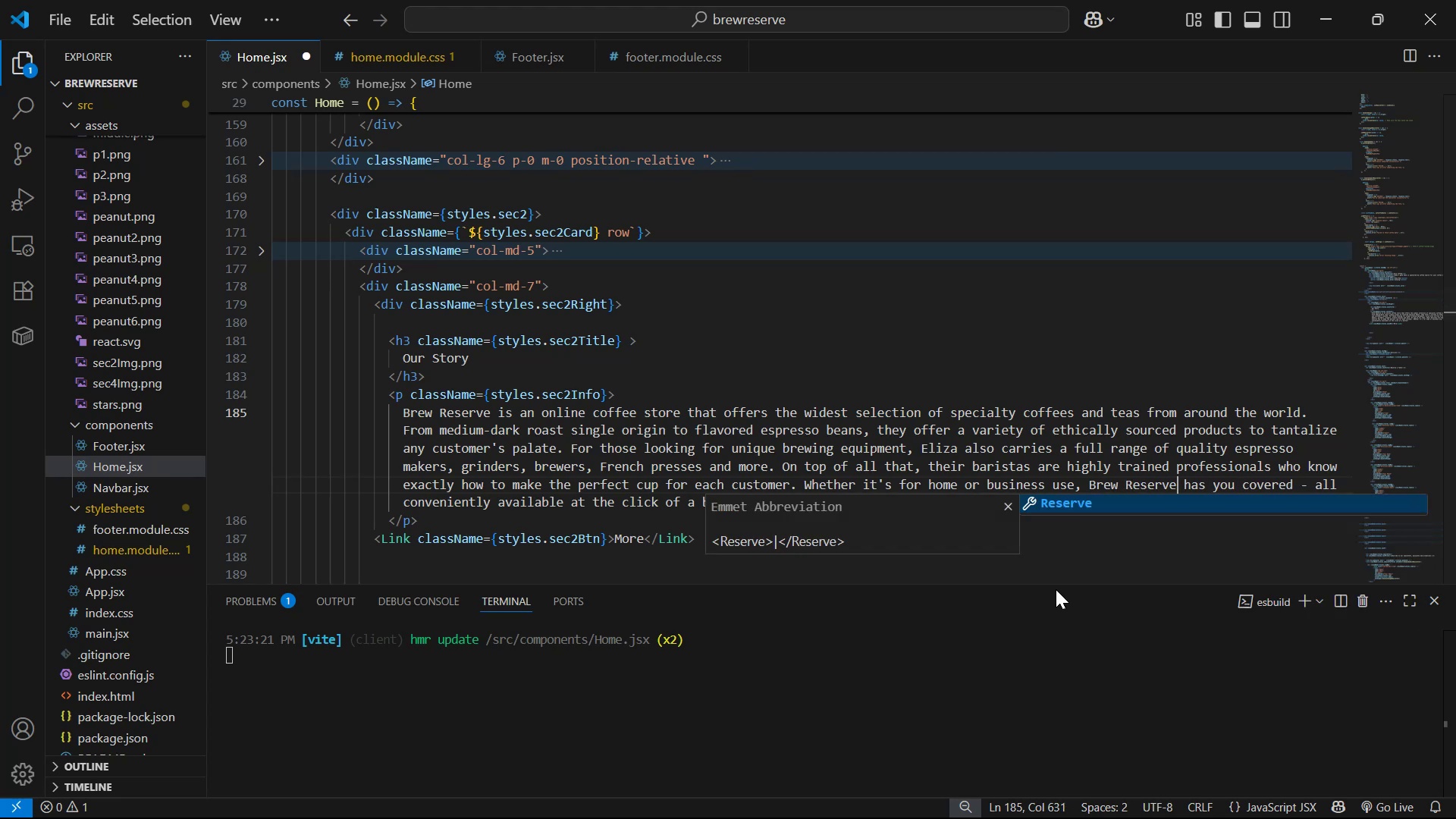 
left_click_drag(start_coordinate=[1089, 483], to_coordinate=[1178, 485])
 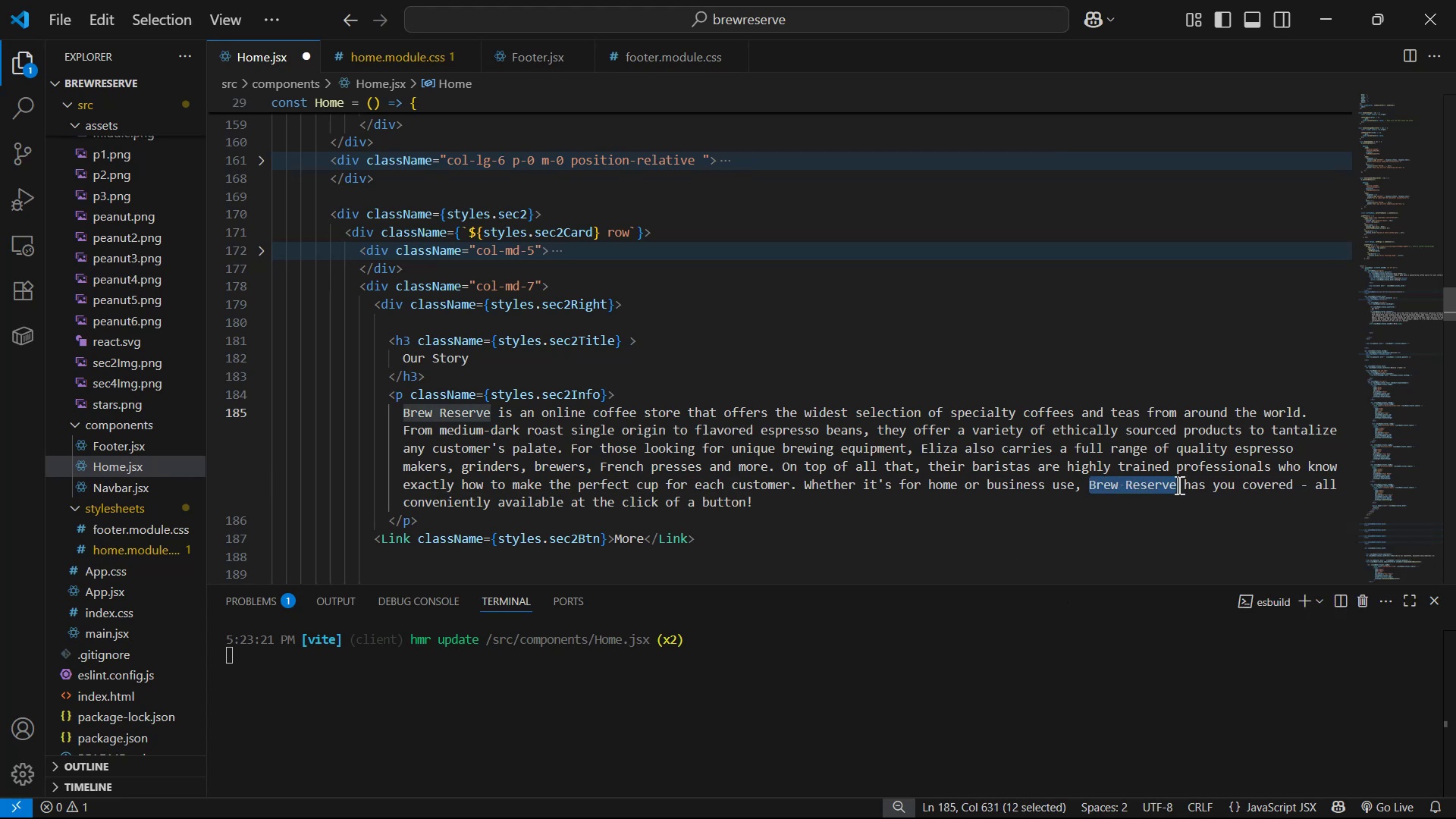 
key(Control+C)
 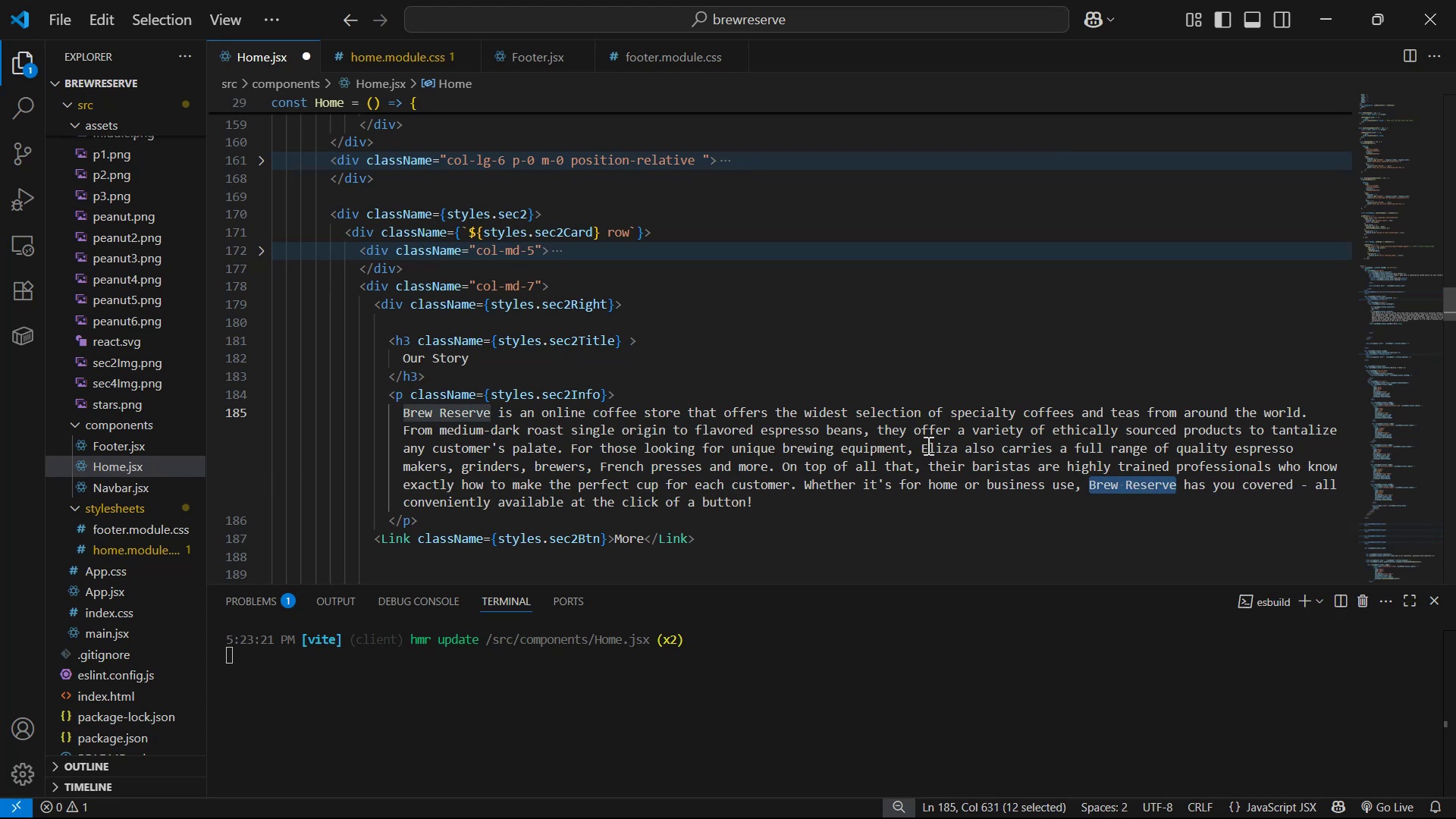 
left_click_drag(start_coordinate=[920, 445], to_coordinate=[956, 447])
 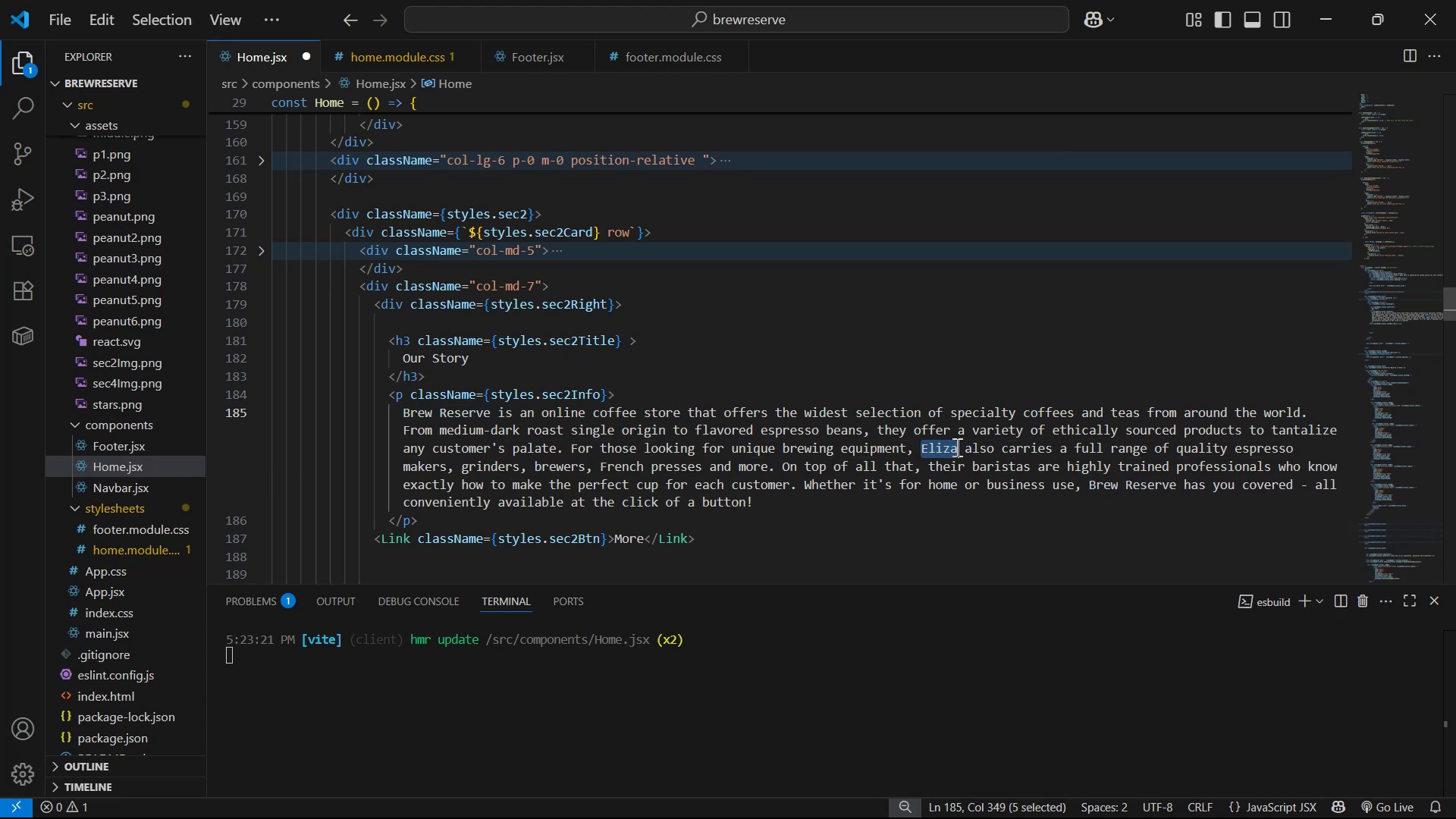 
key(Control+V)
 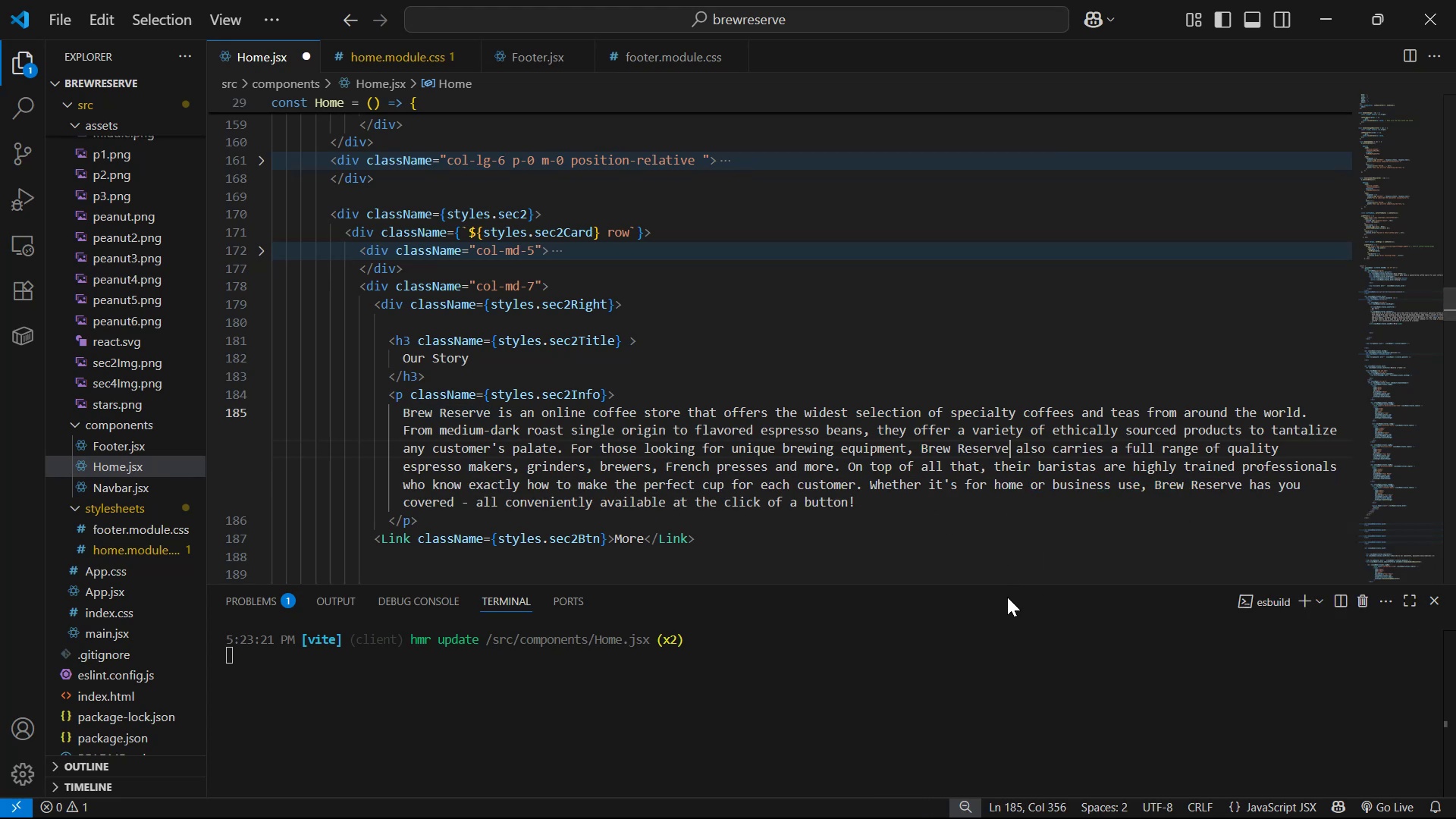 
key(Control+S)
 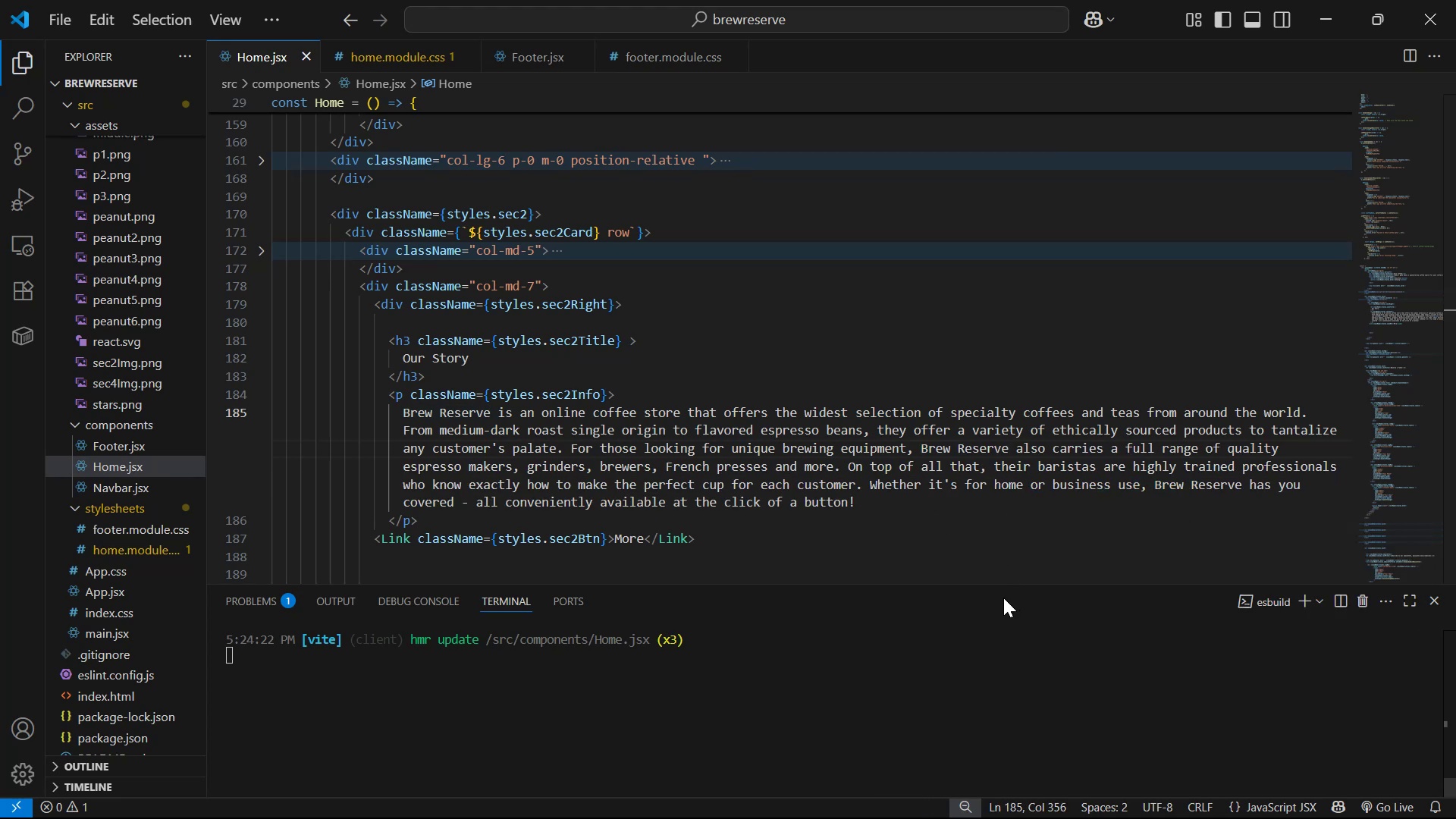 
key(Alt+Tab)
 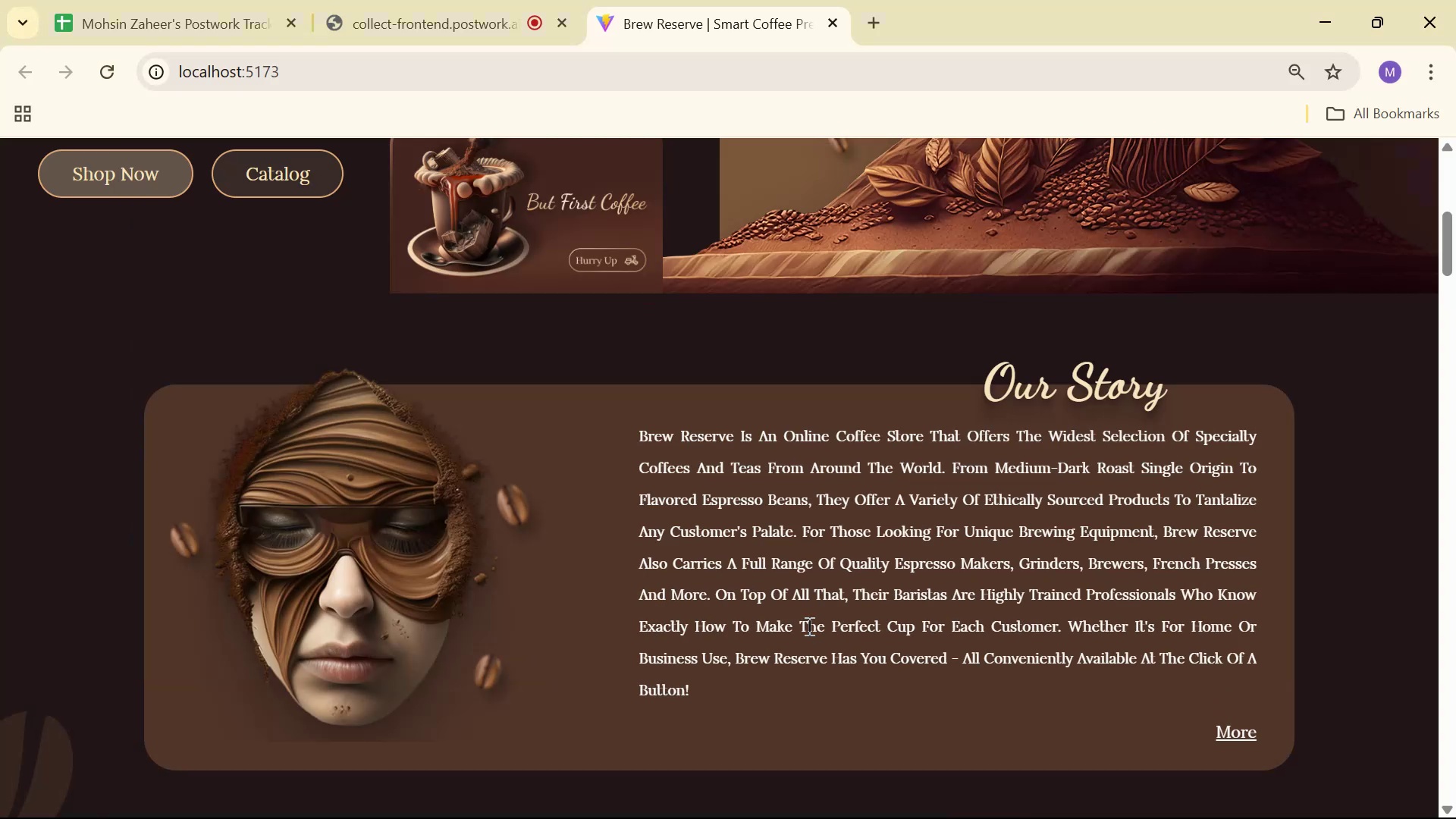 
key(Alt+AltLeft)
 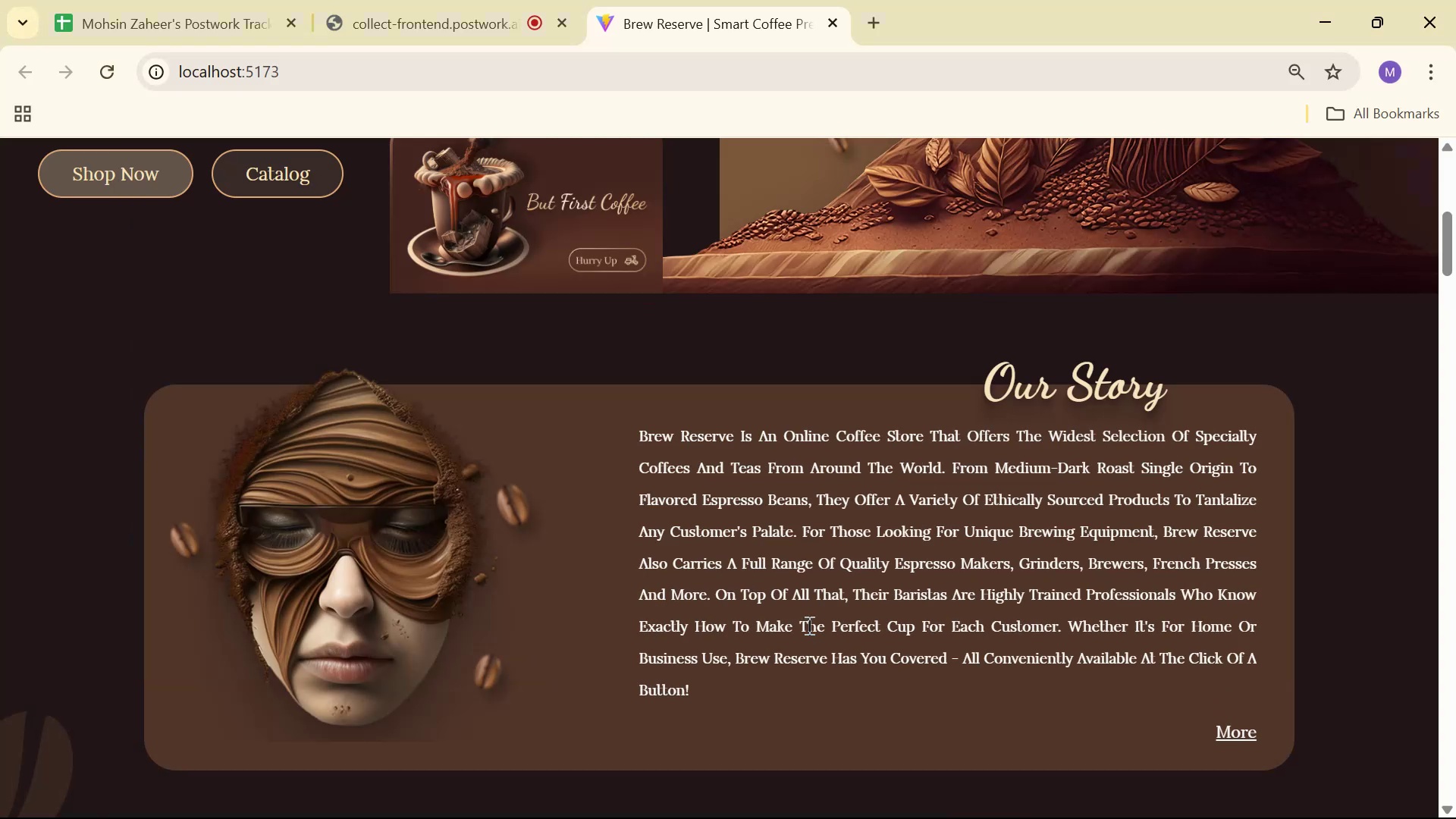 
key(Alt+Tab)
 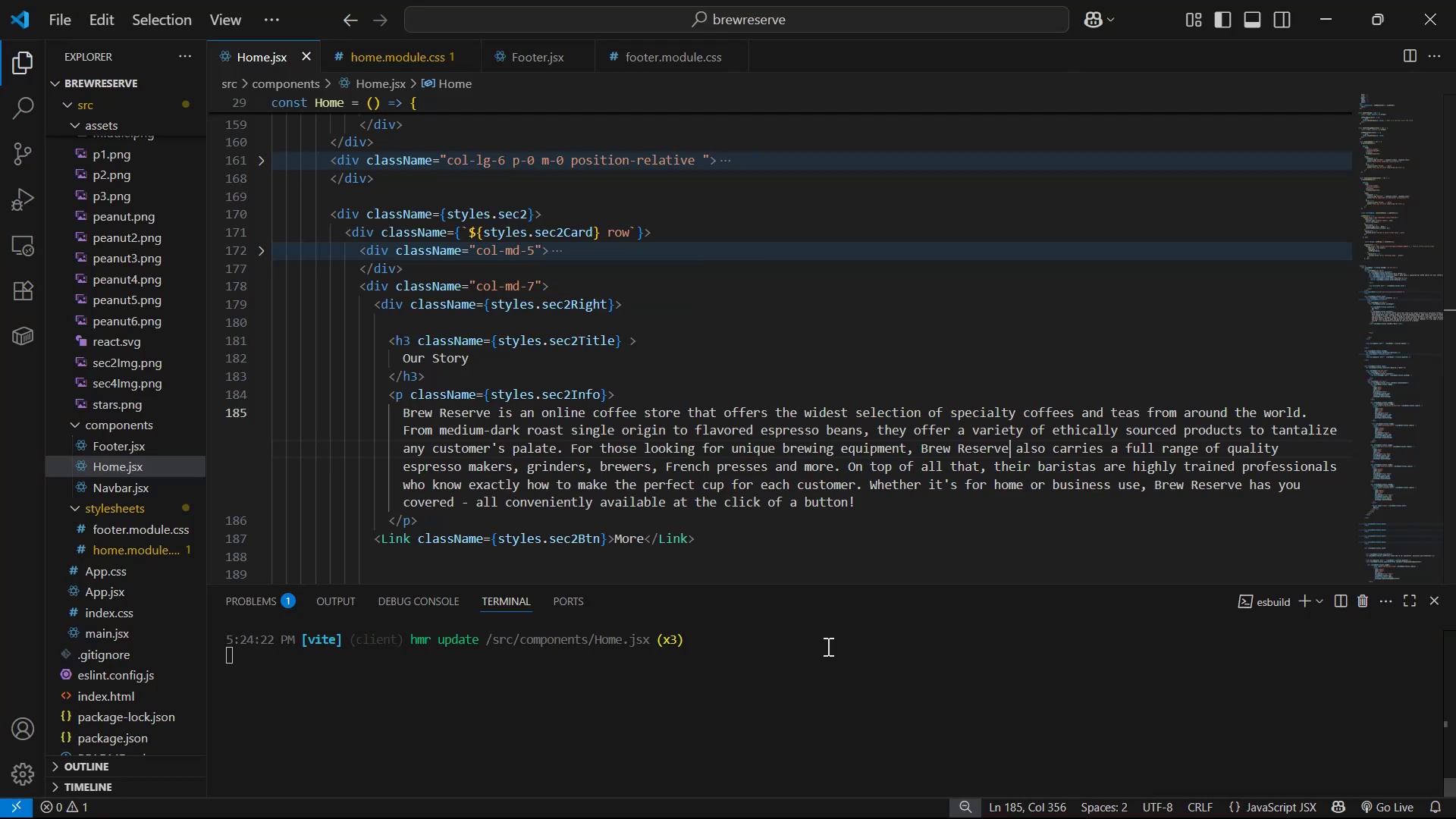 
key(Alt+AltLeft)
 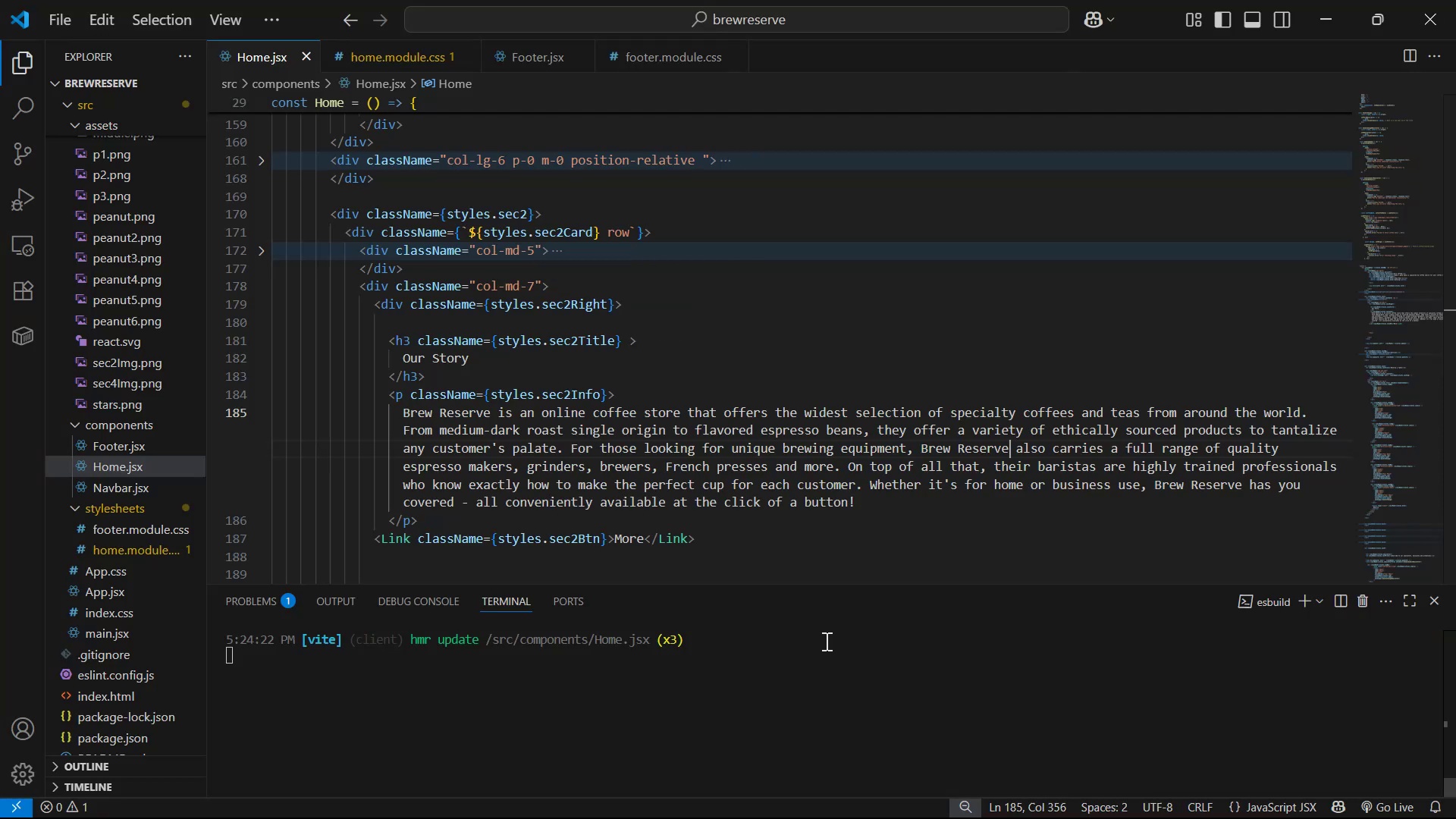 
key(Alt+Tab)
 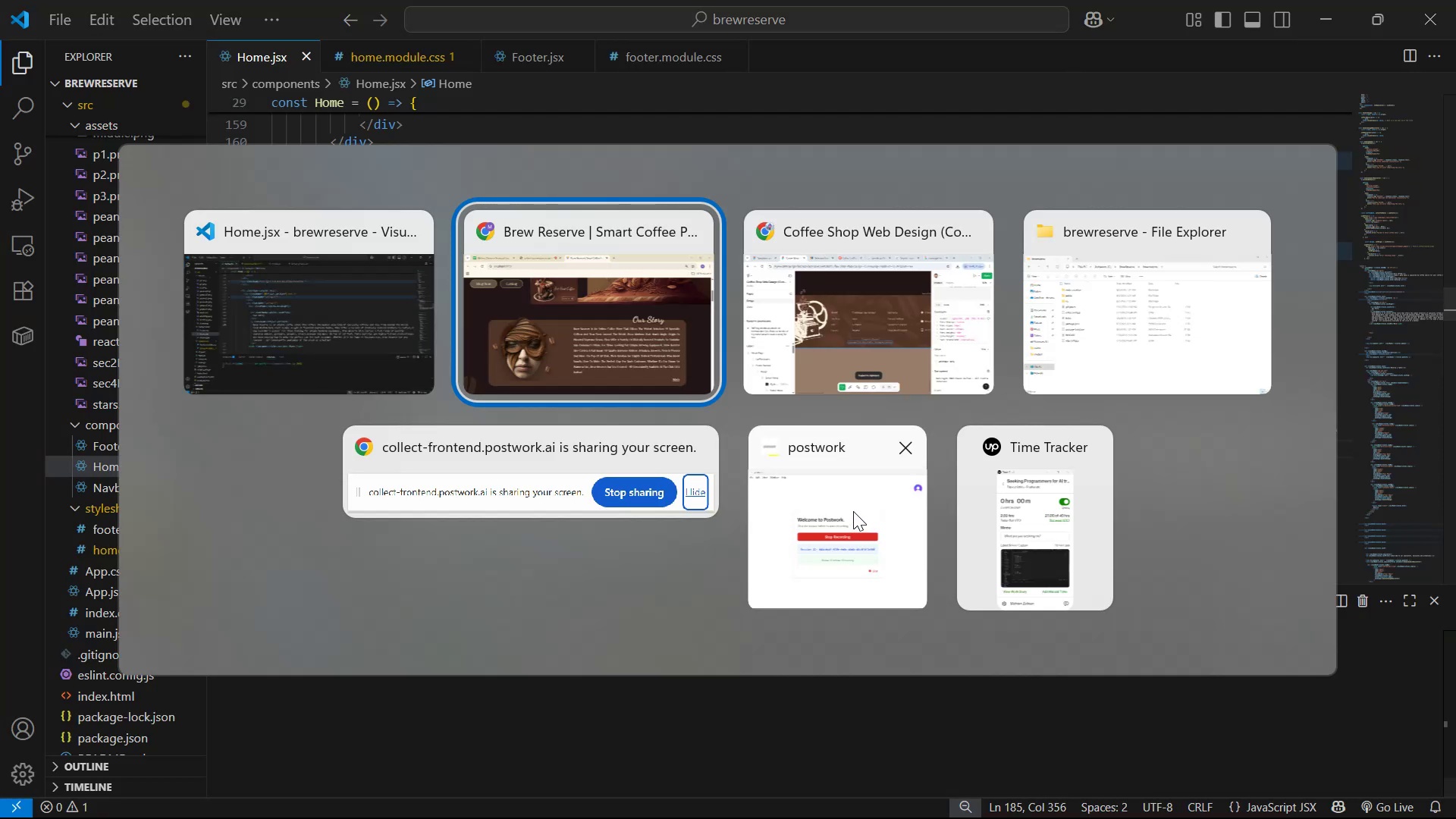 
left_click_drag(start_coordinate=[571, 273], to_coordinate=[570, 268])
 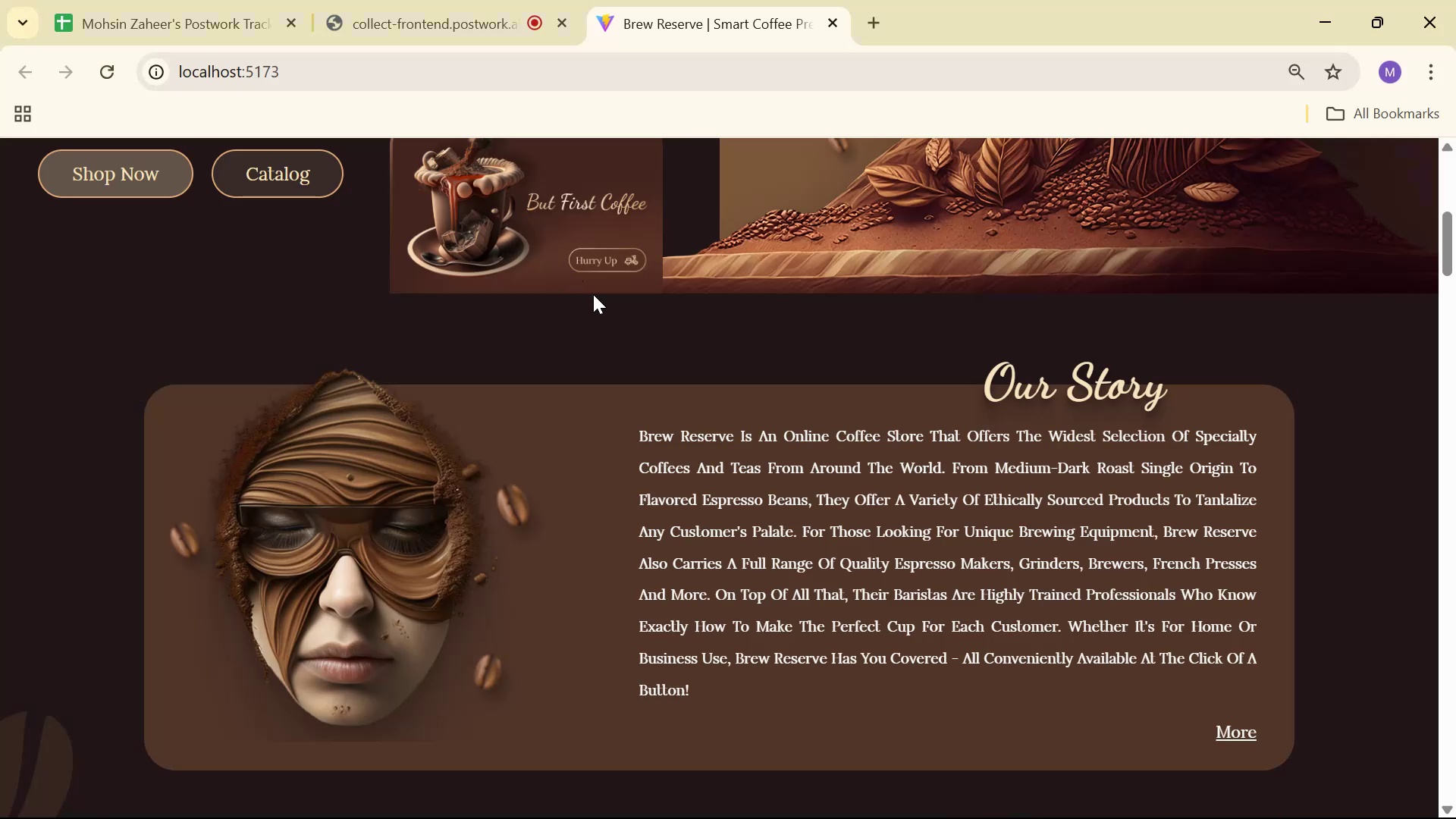 
scroll: coordinate [698, 340], scroll_direction: down, amount: 1.0
 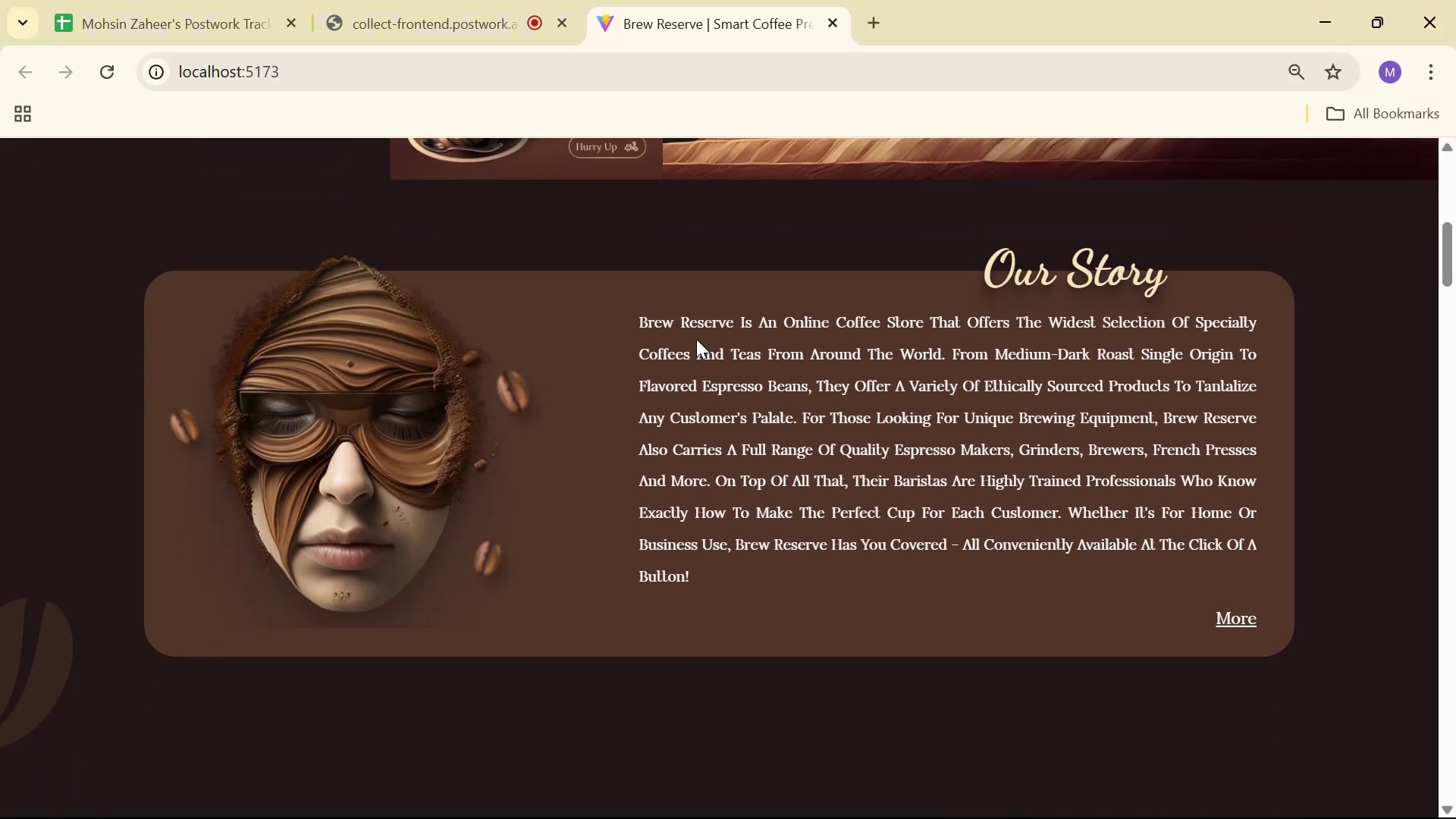 
key(Alt+AltLeft)
 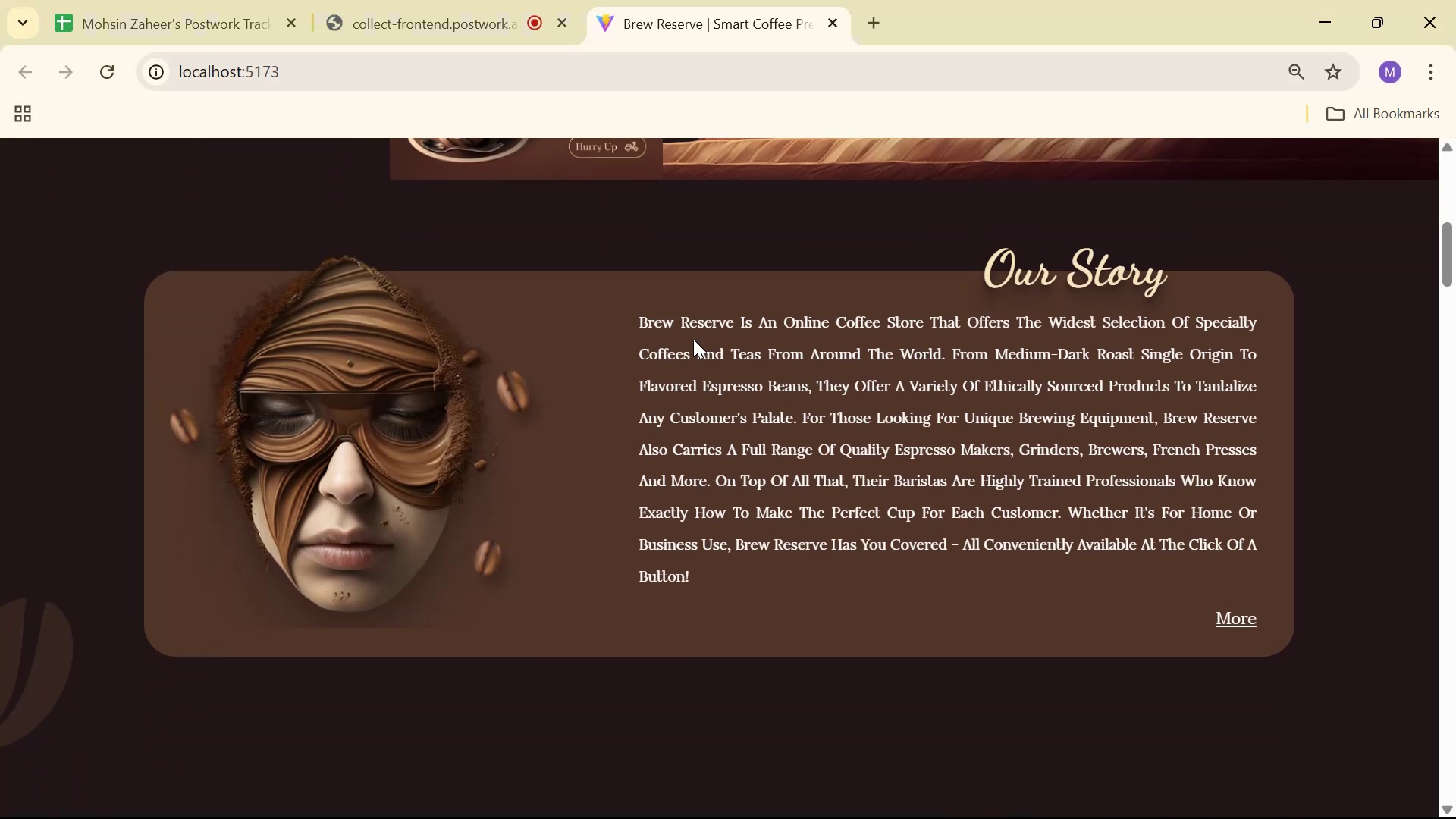 
key(Alt+Tab)
 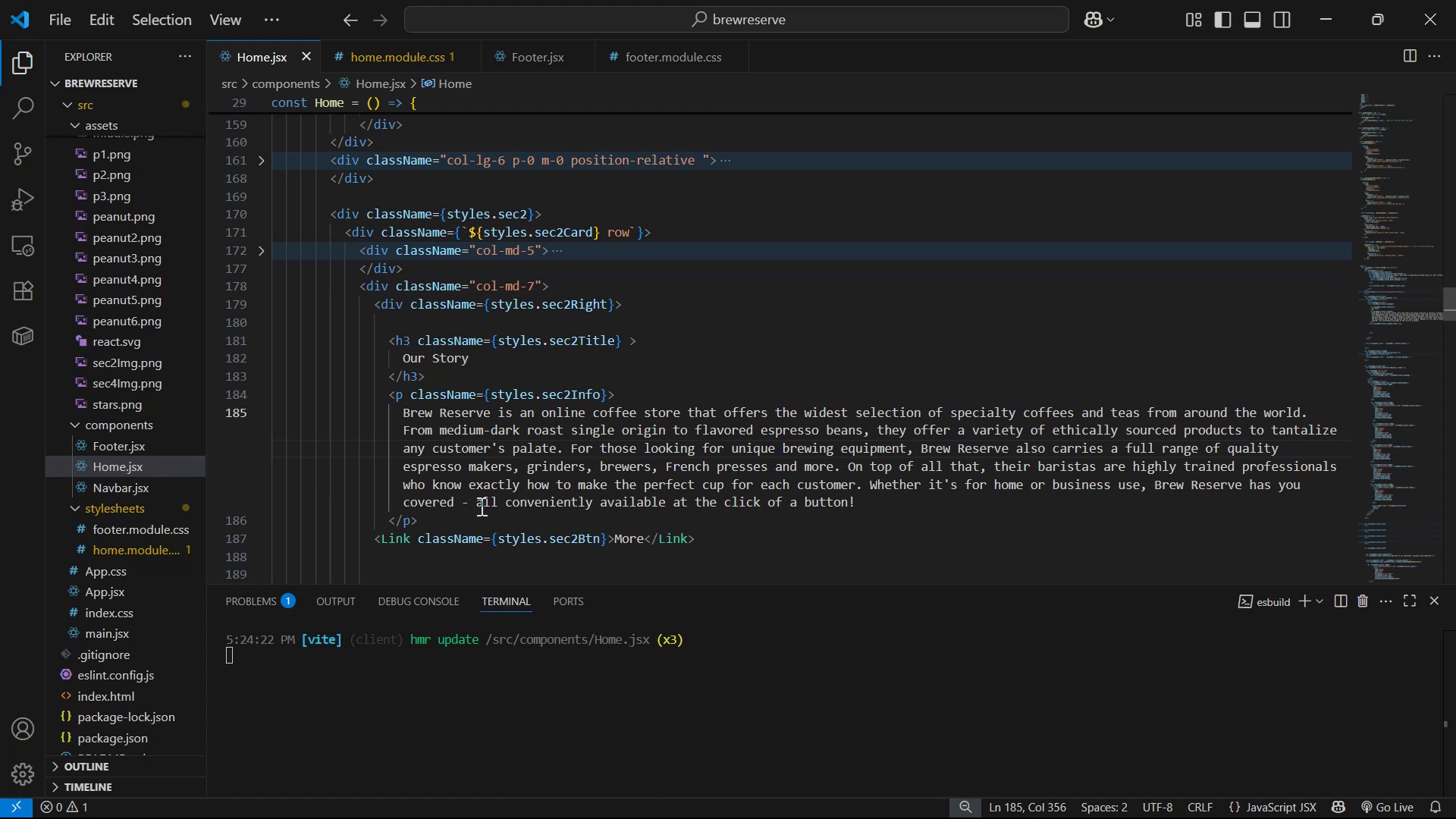 
key(Backspace)
 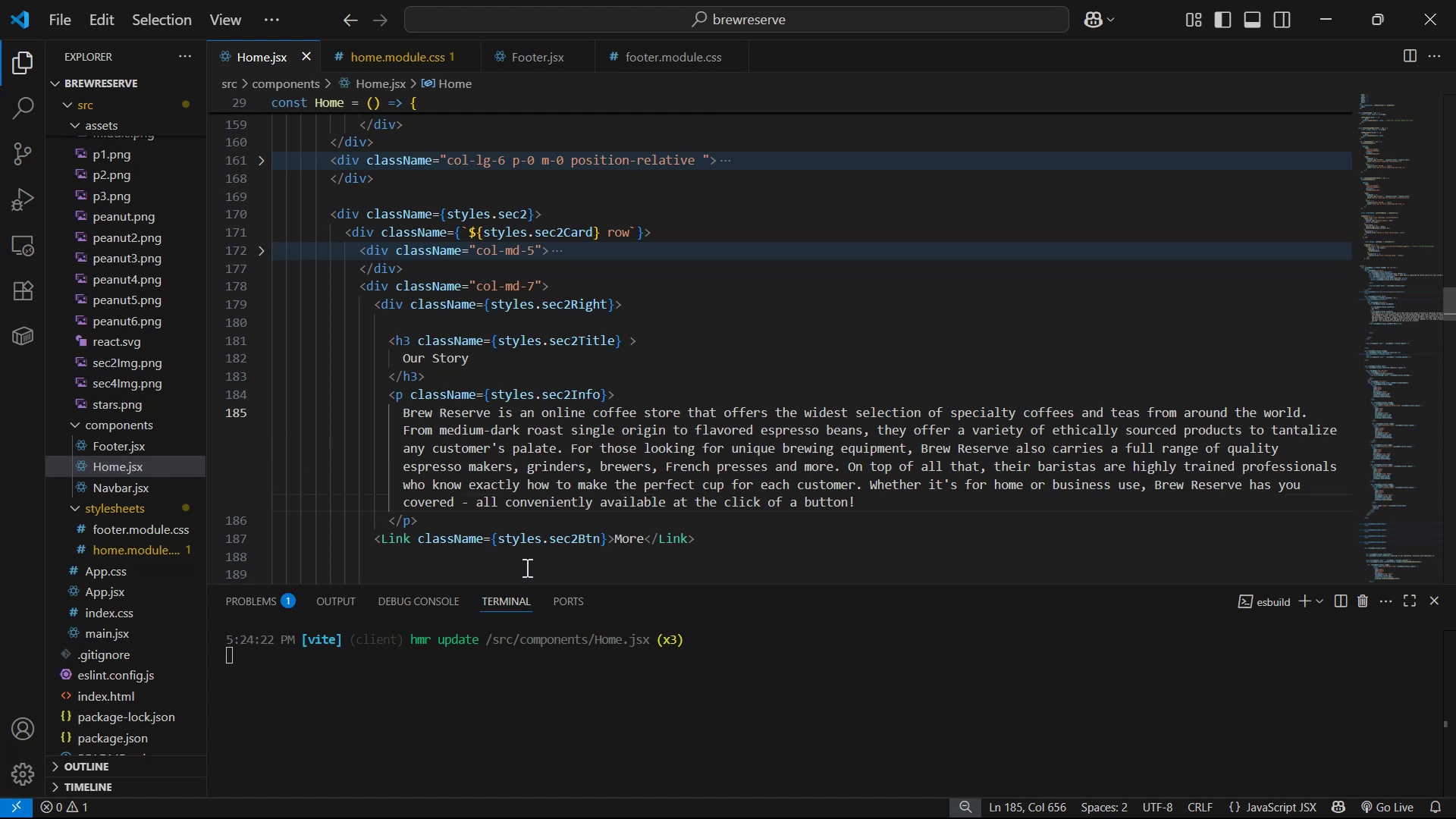 
key(Backspace)
 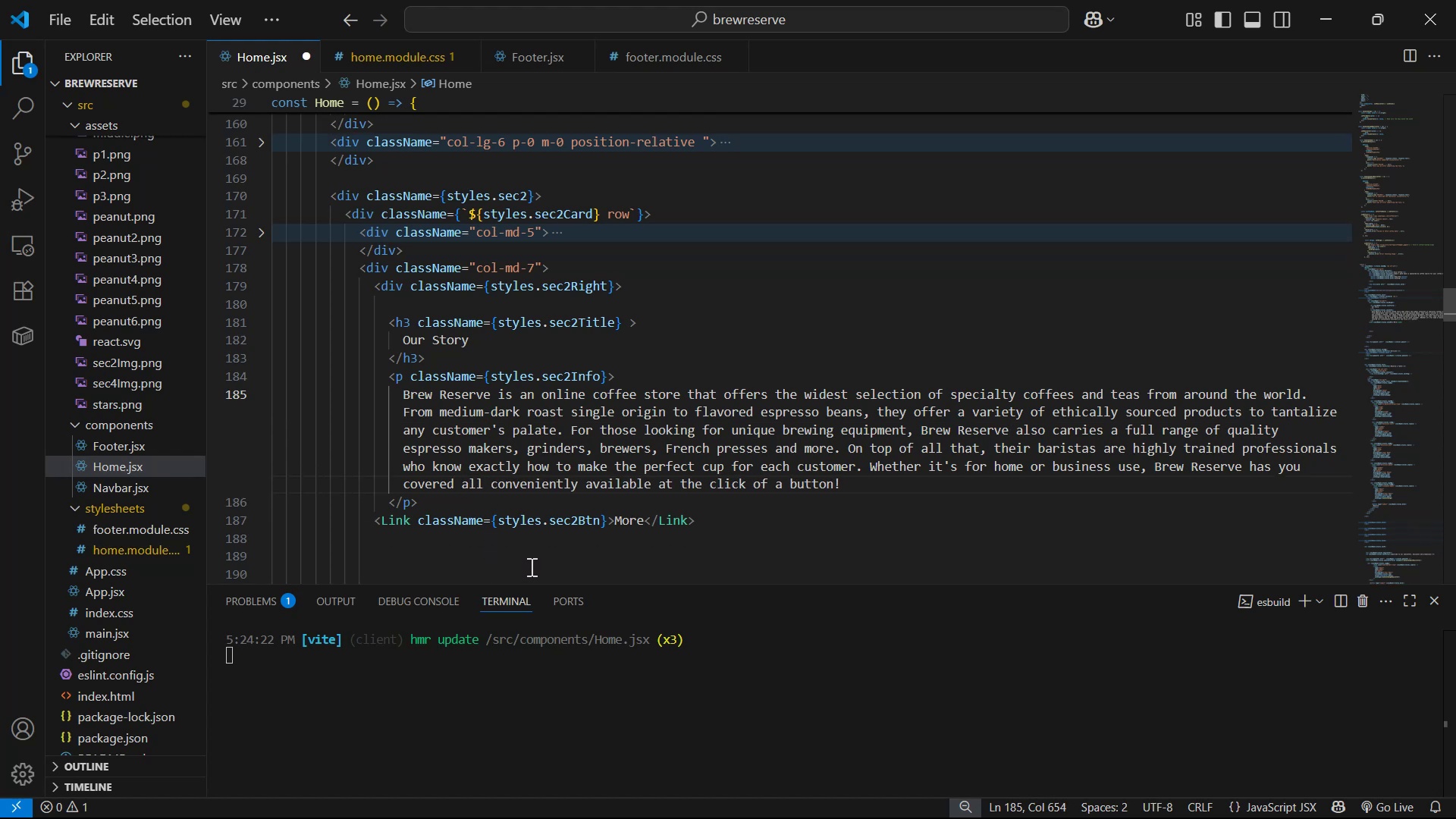 
key(Comma)
 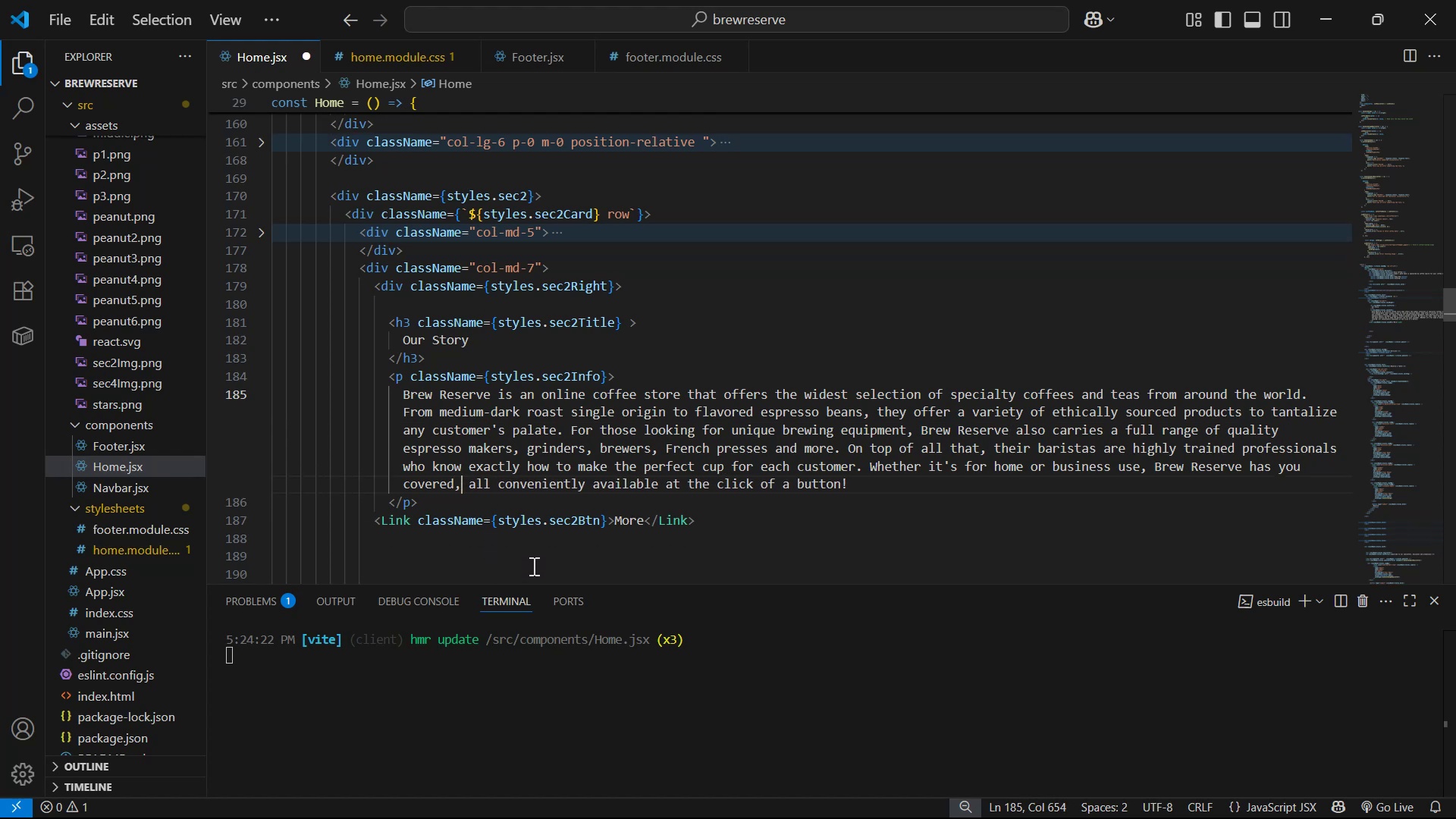 
key(Control+ControlLeft)
 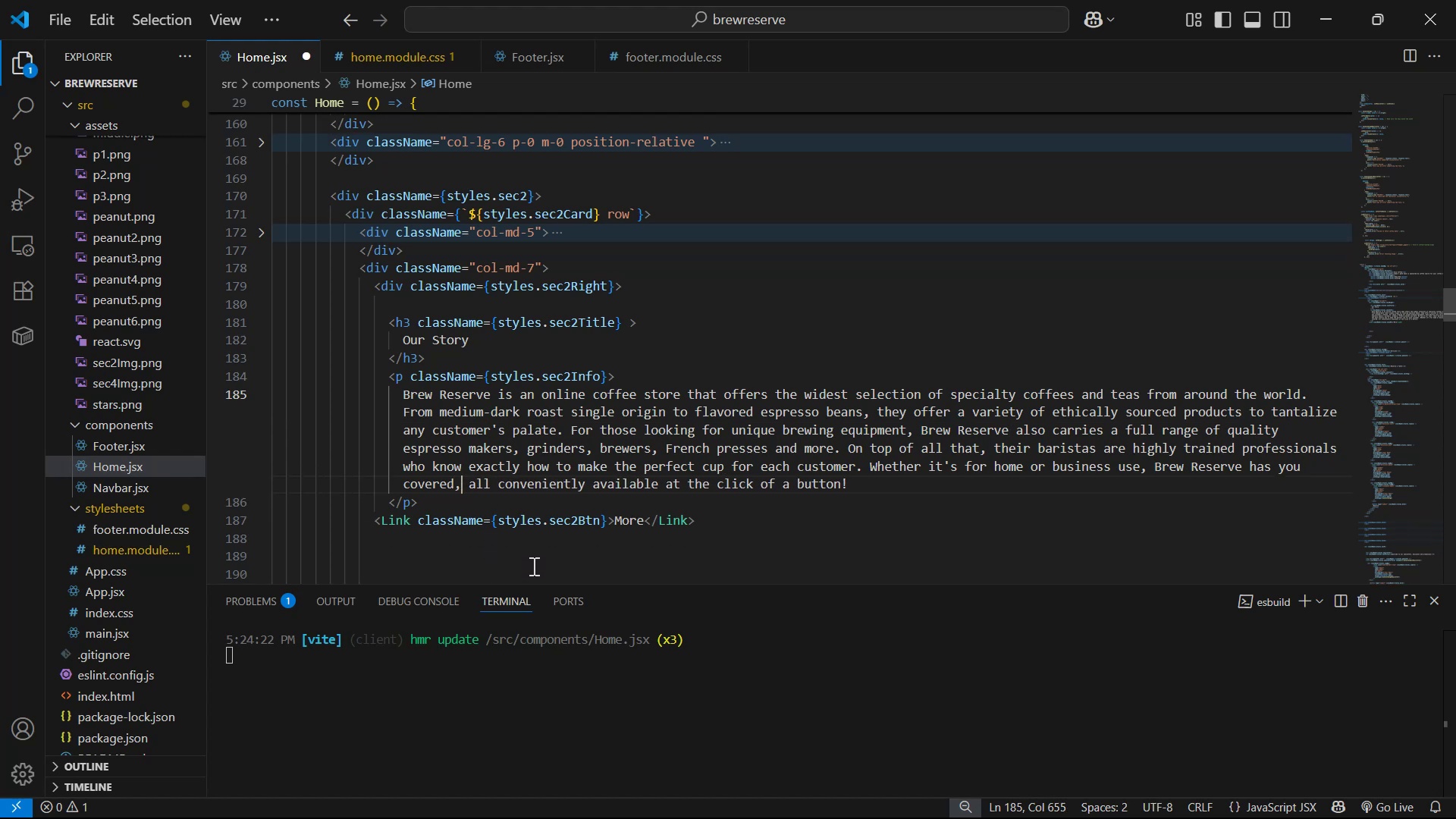 
key(Control+S)
 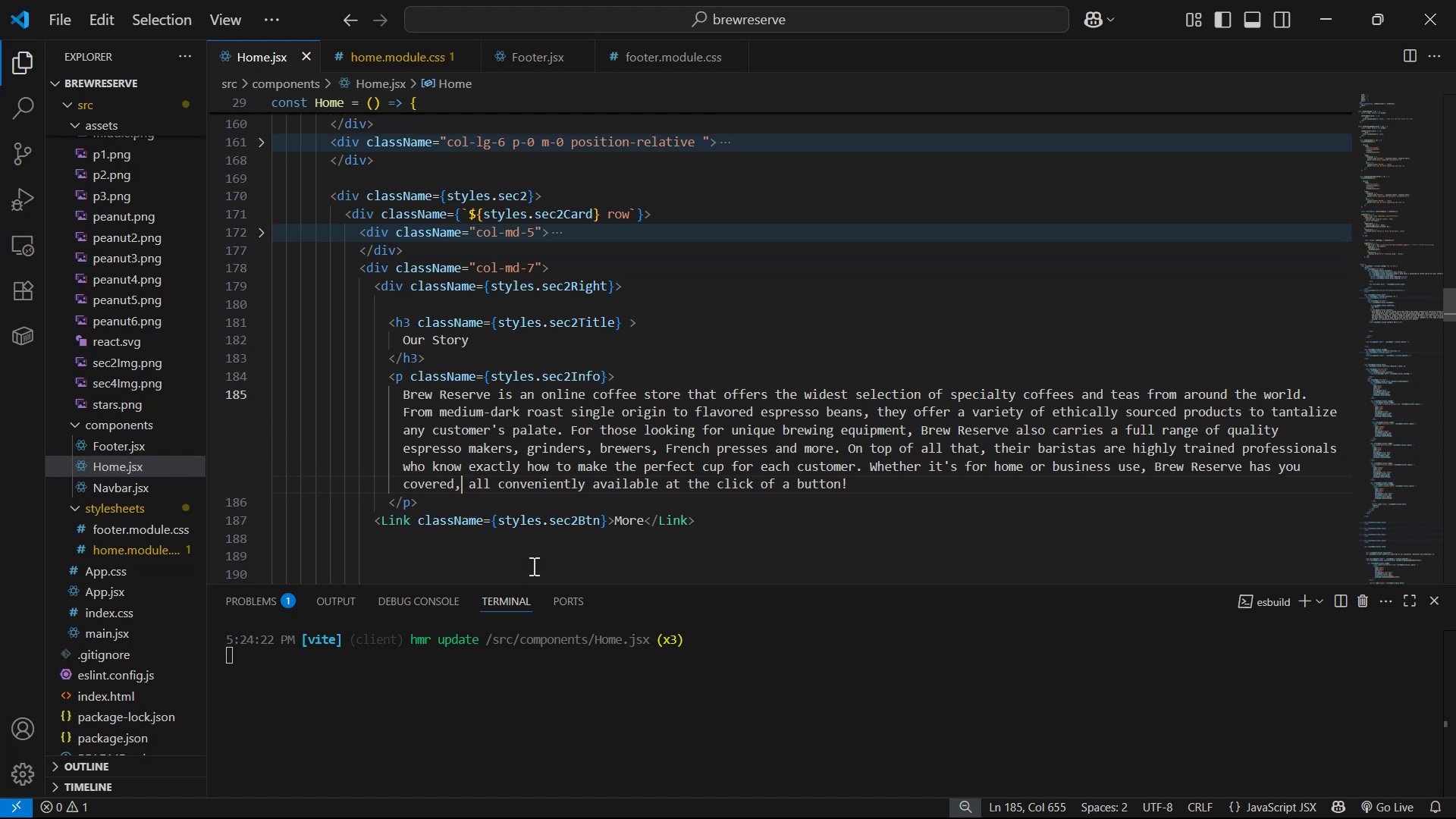 
key(Alt+Control+AltLeft)
 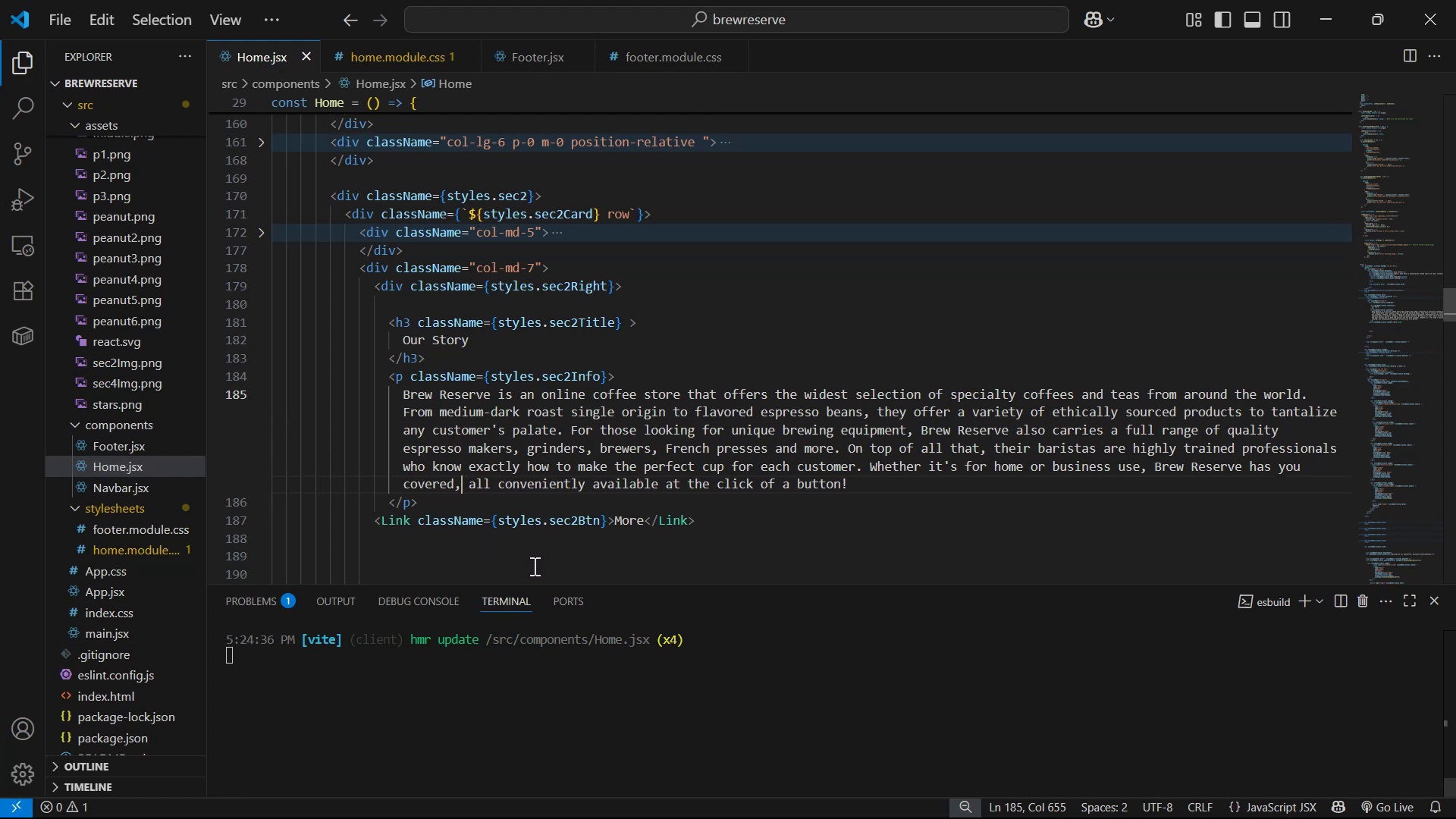 
key(Alt+Tab)
 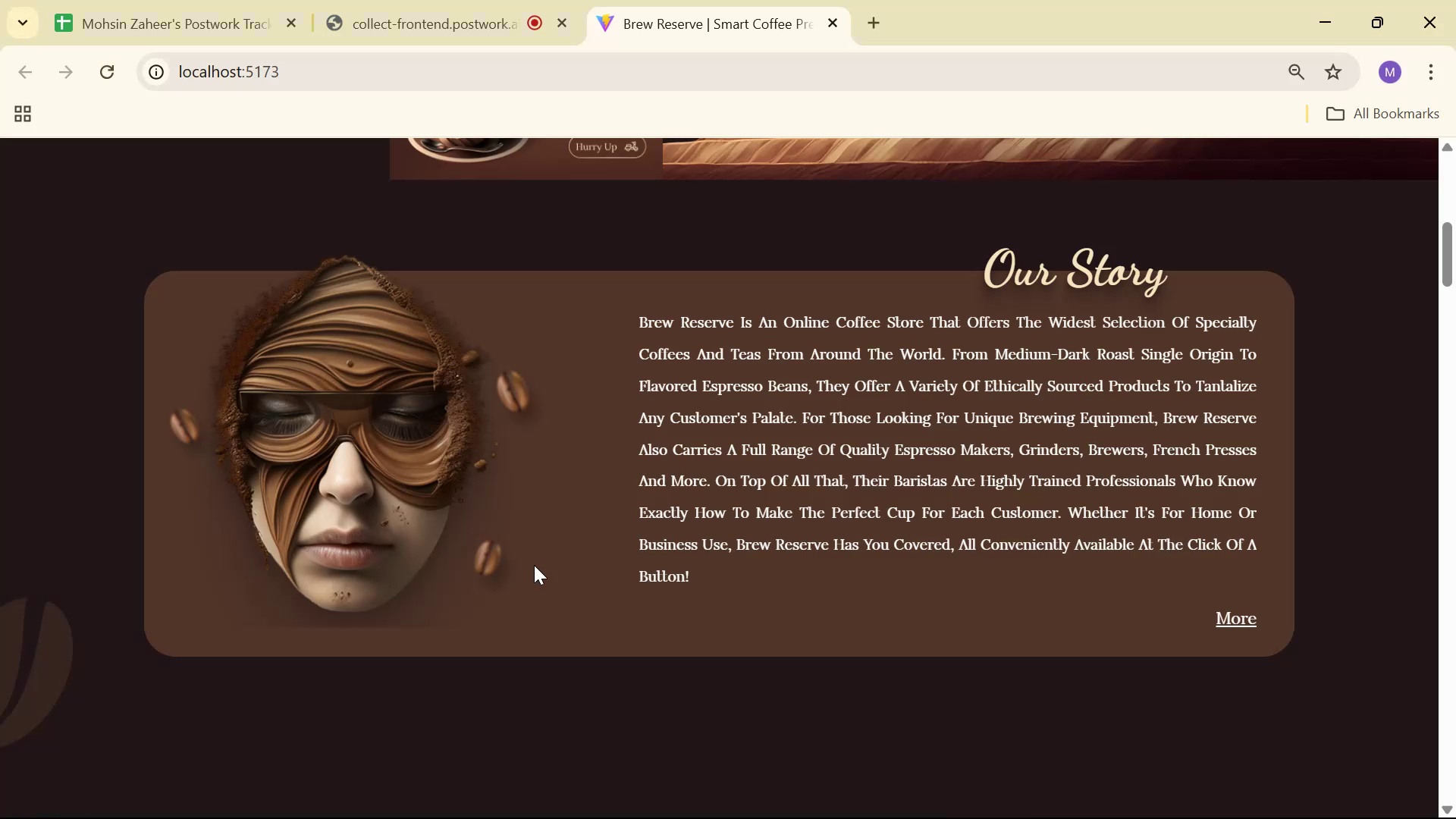 
key(Alt+AltLeft)
 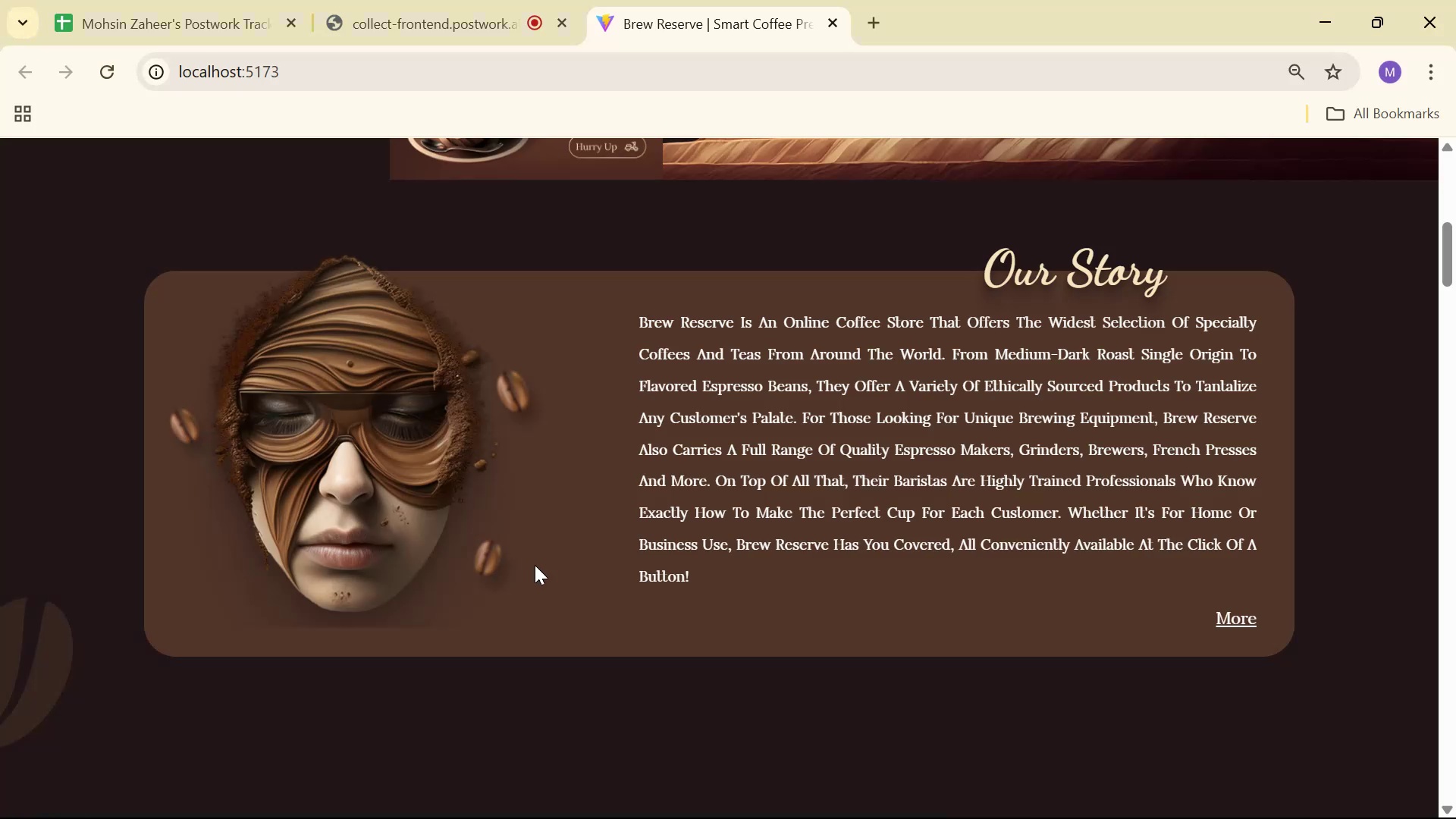 
key(Alt+Tab)
 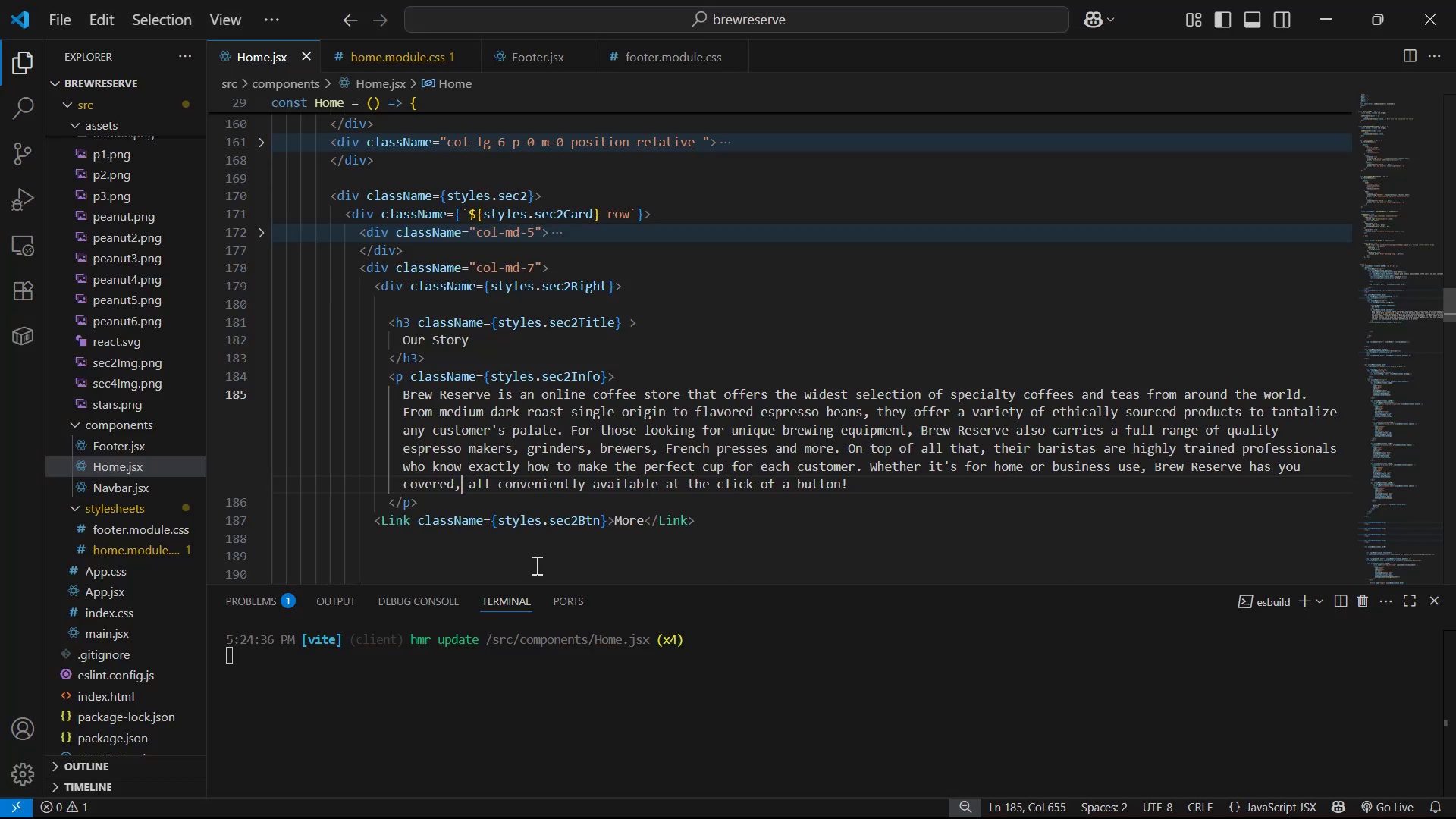 
key(ArrowRight)
 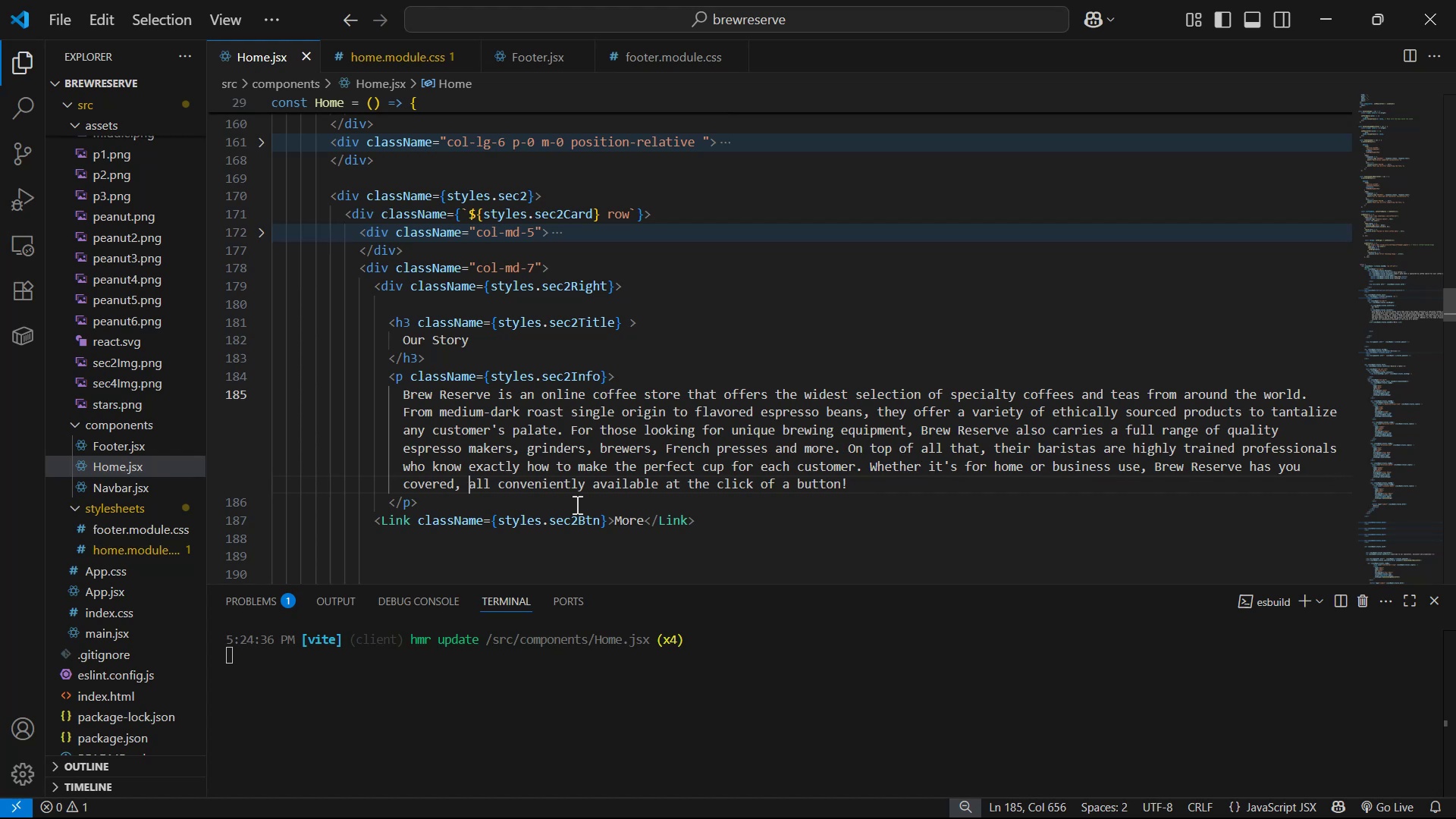 
wait(19.2)
 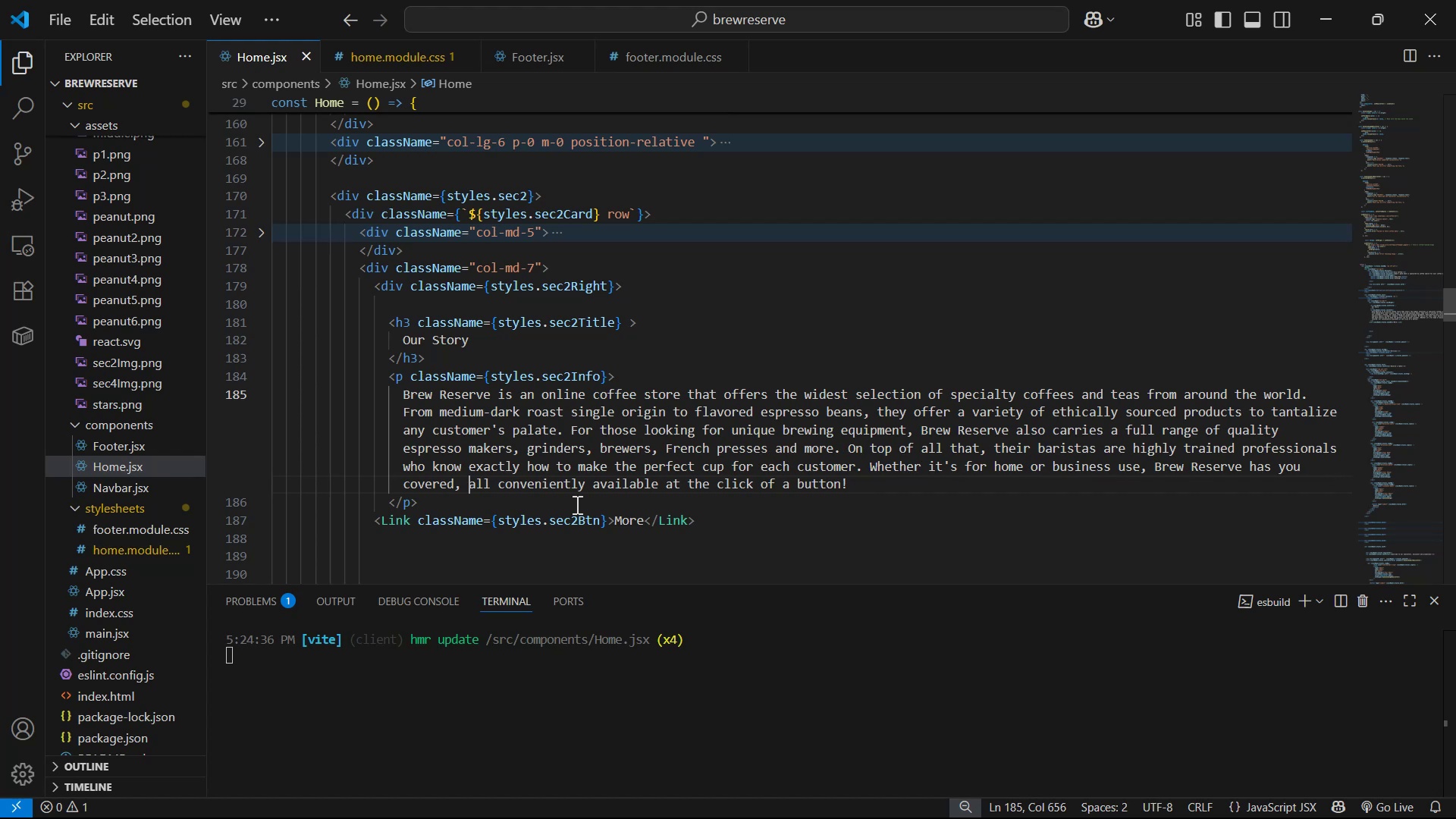 
left_click_drag(start_coordinate=[925, 485], to_coordinate=[863, 471])
 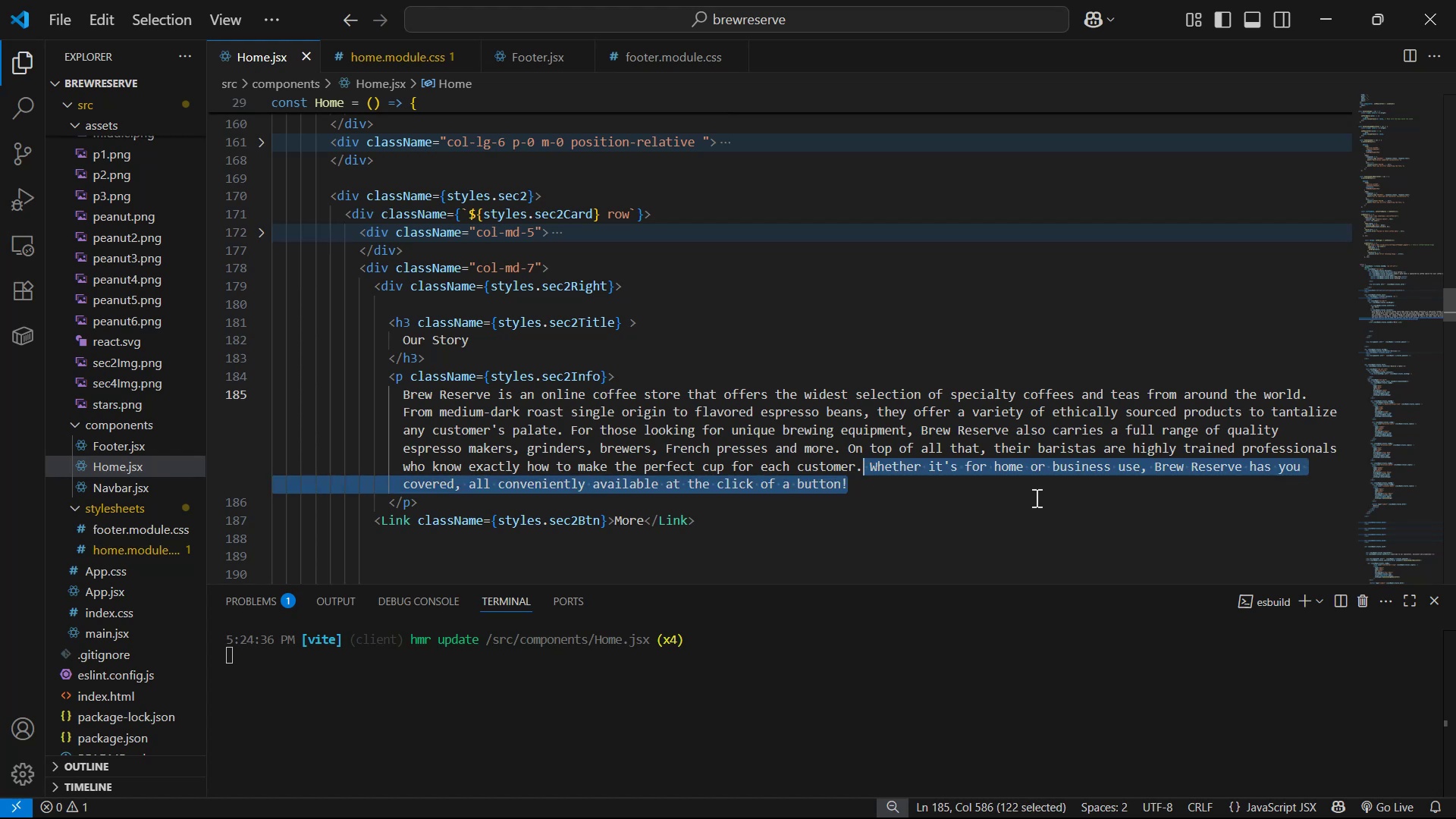 
key(Backspace)
 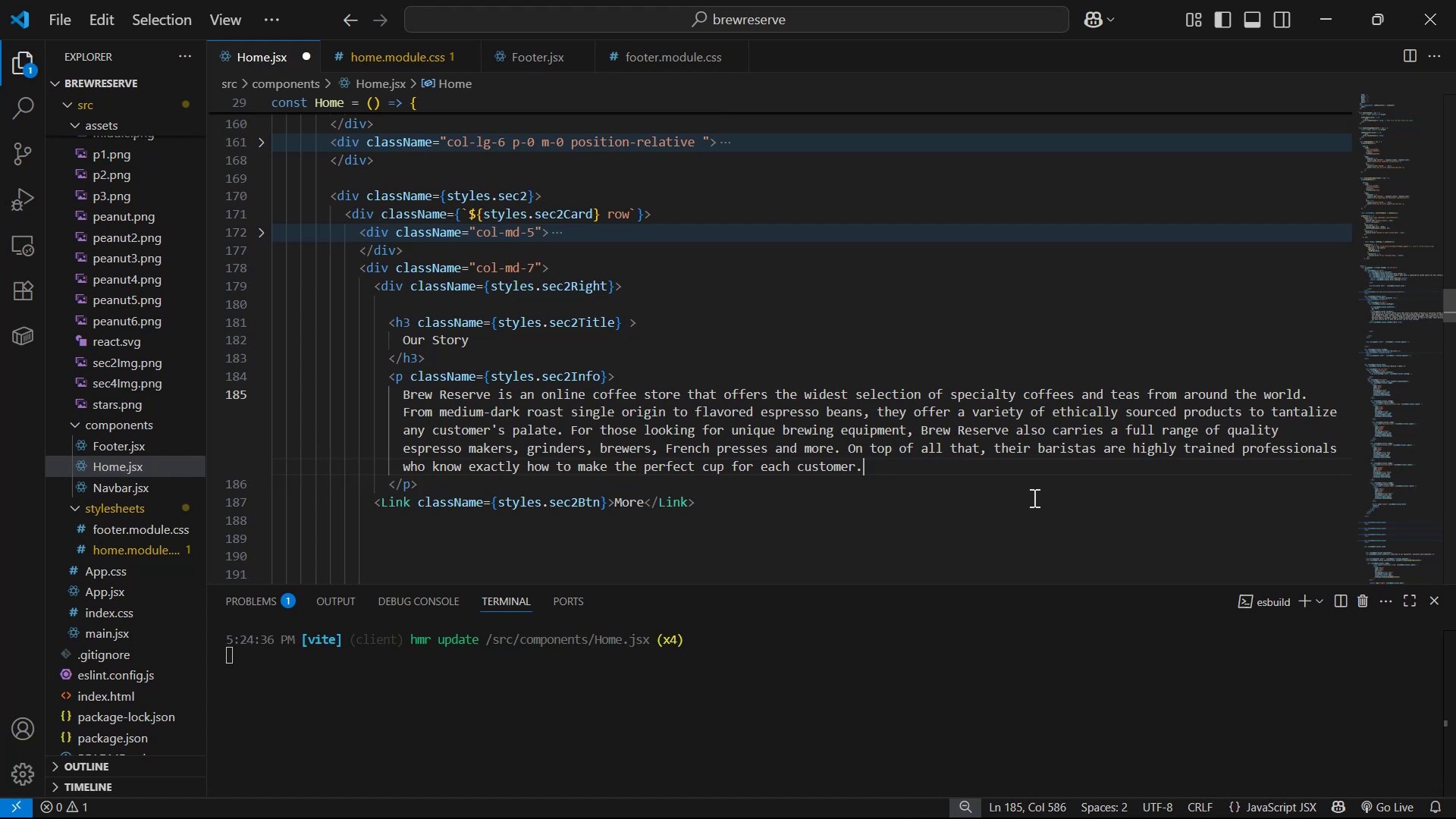 
key(Control+S)
 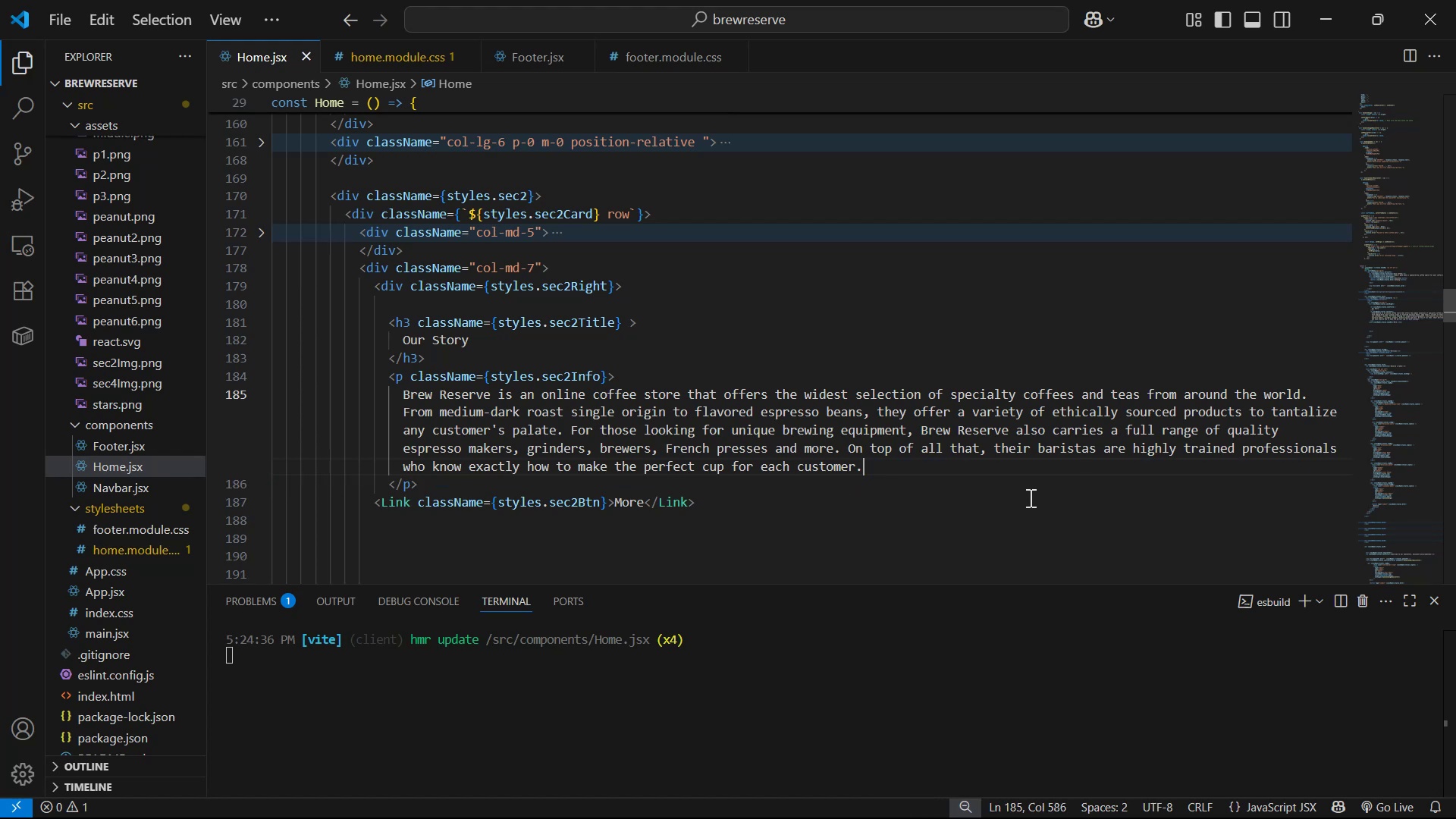 
key(Alt+AltLeft)
 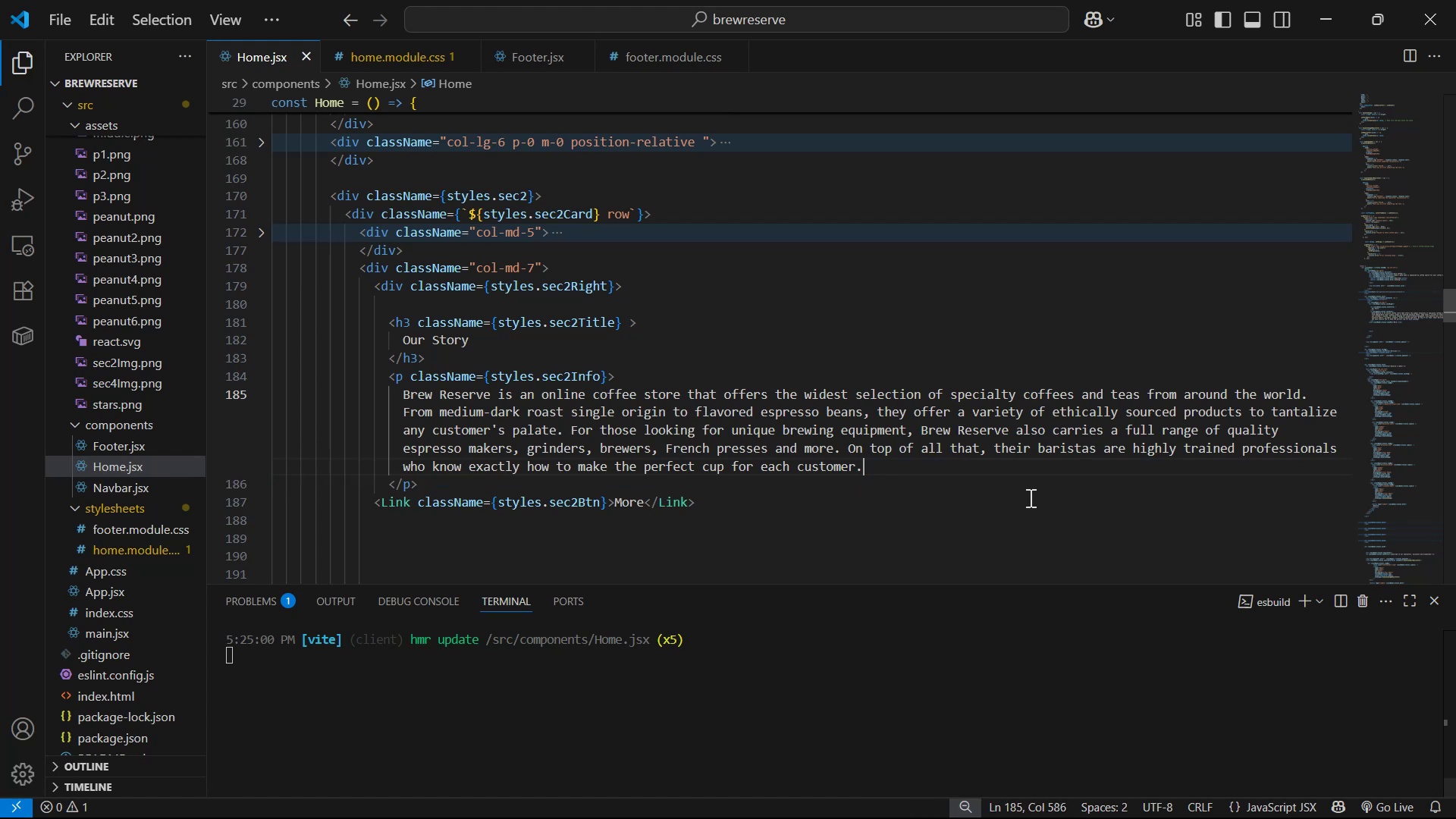 
key(Alt+Tab)
 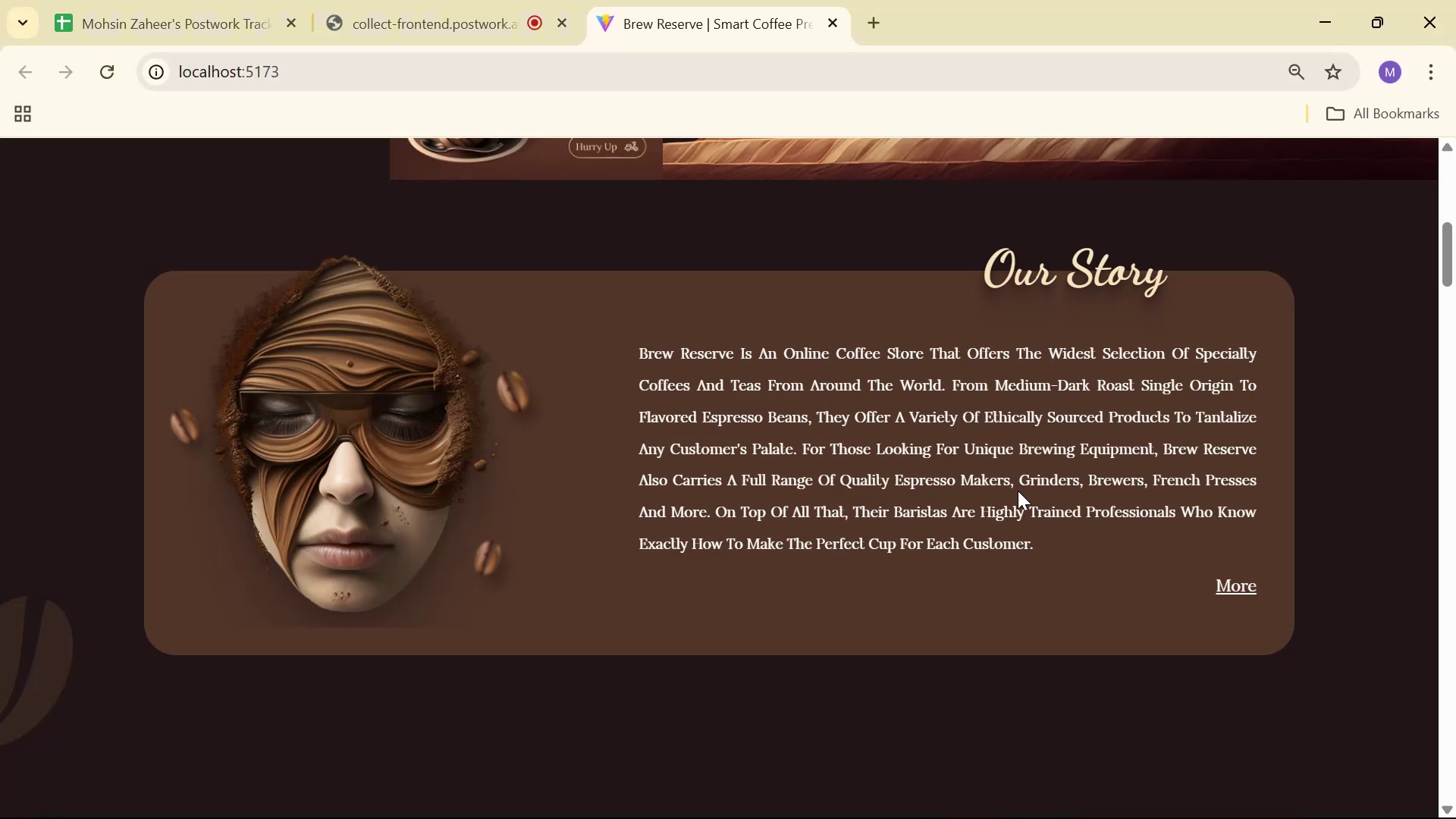 
scroll: coordinate [987, 458], scroll_direction: down, amount: 1.0
 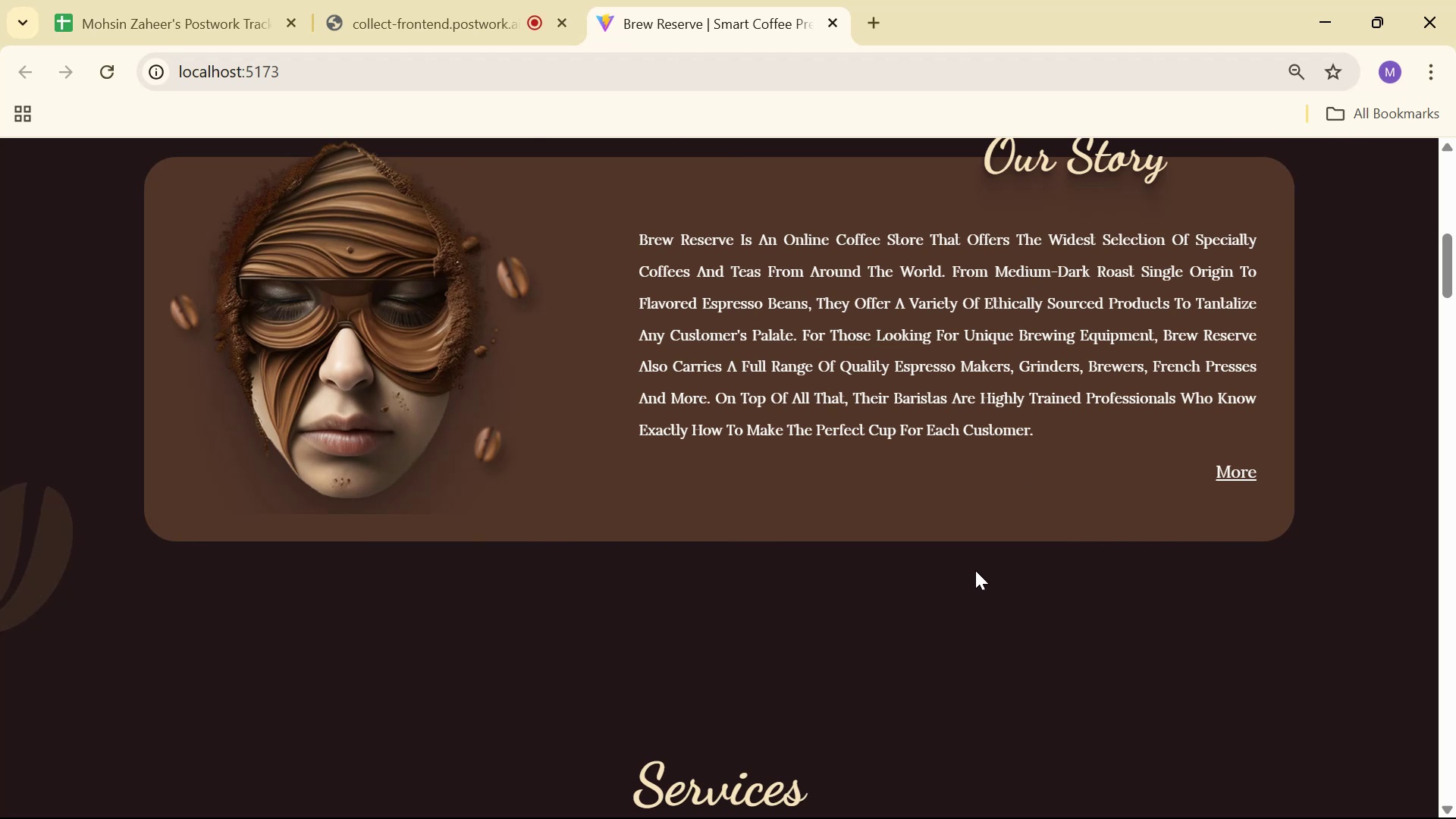 
scroll: coordinate [945, 543], scroll_direction: up, amount: 2.0
 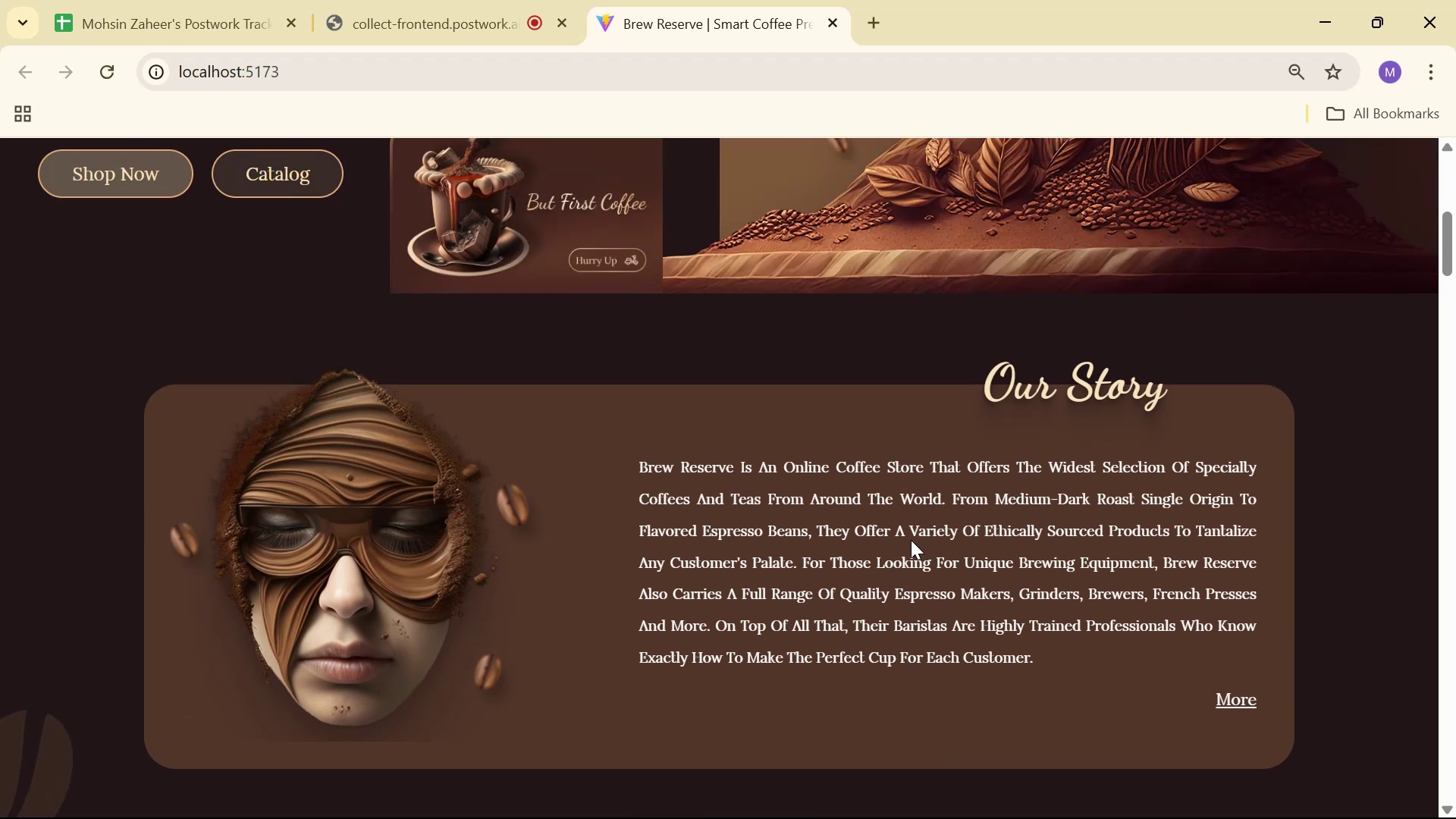 
scroll: coordinate [682, 405], scroll_direction: down, amount: 10.0
 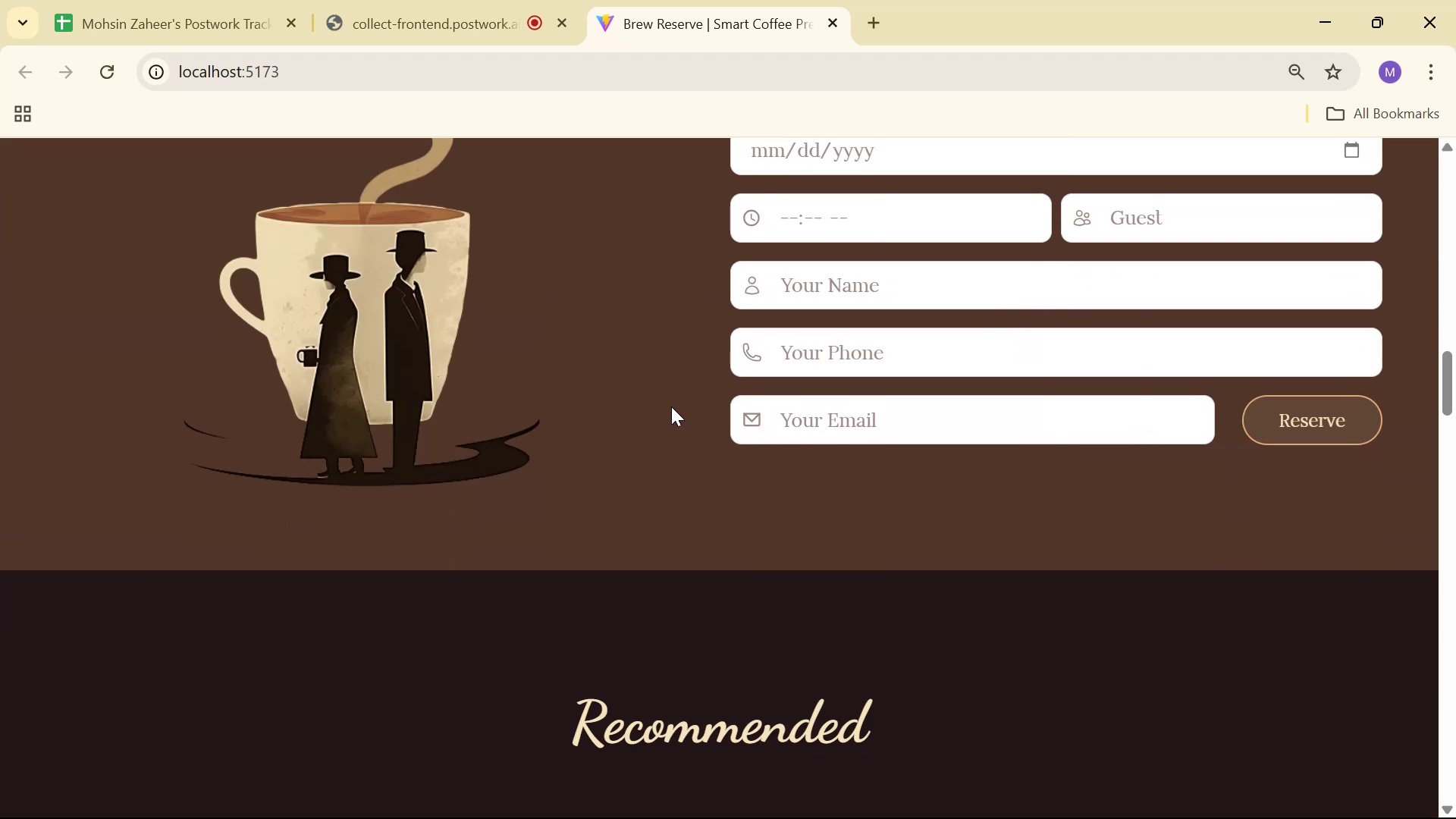 
scroll: coordinate [672, 406], scroll_direction: up, amount: 2.0
 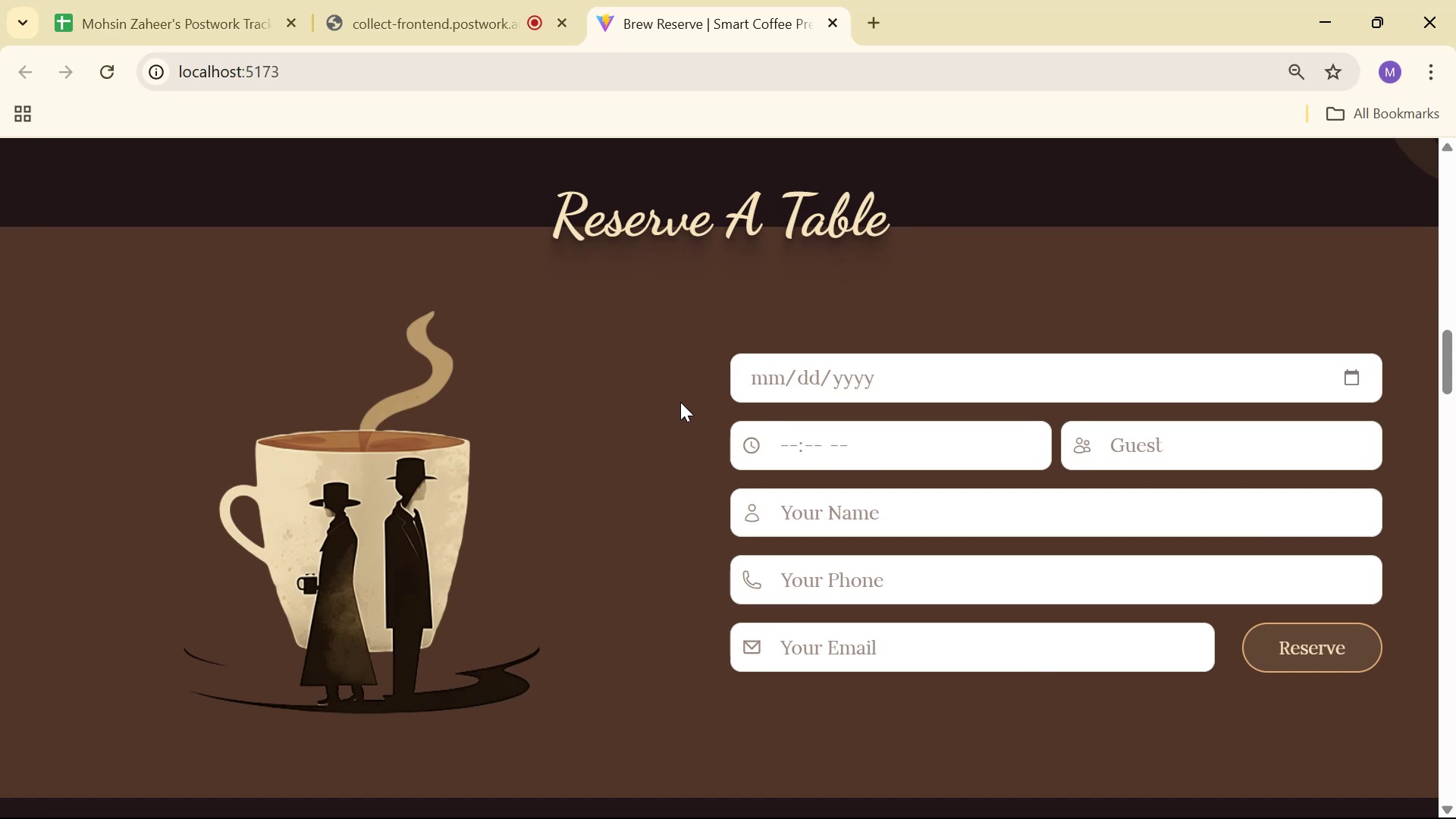 
scroll: coordinate [923, 268], scroll_direction: down, amount: 9.0
 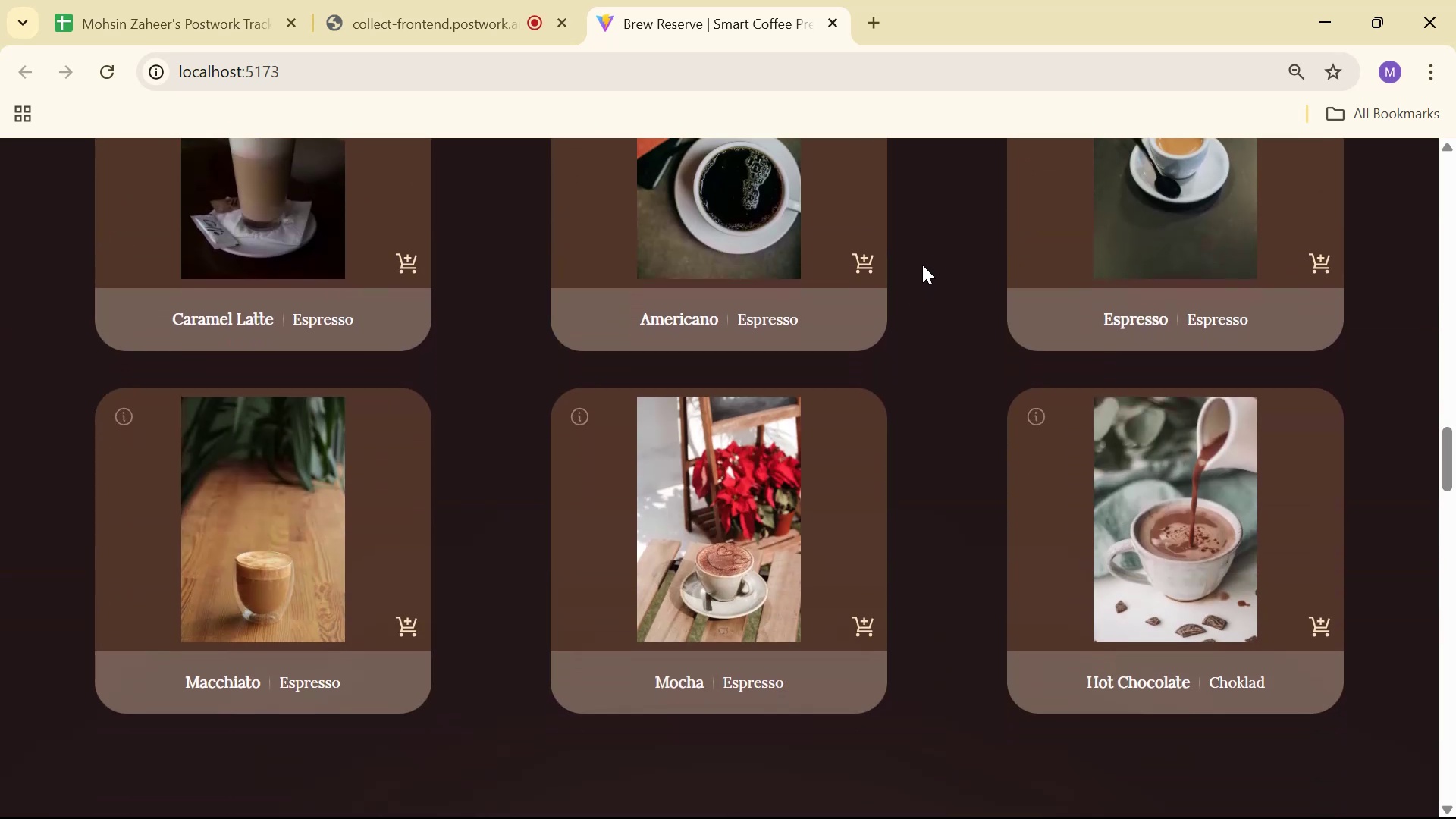 
scroll: coordinate [886, 231], scroll_direction: down, amount: 14.0
 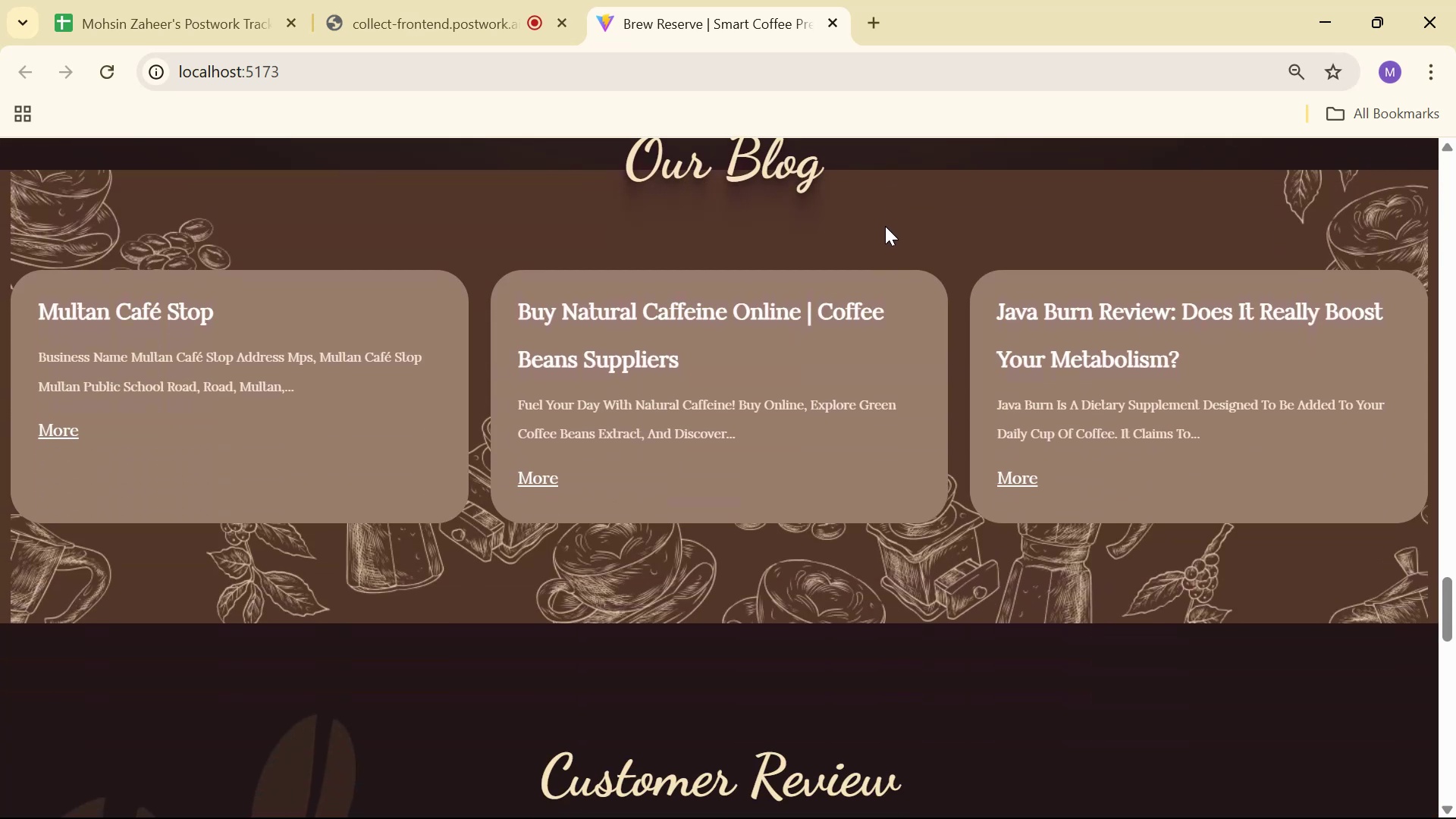 
scroll: coordinate [893, 223], scroll_direction: down, amount: 16.0
 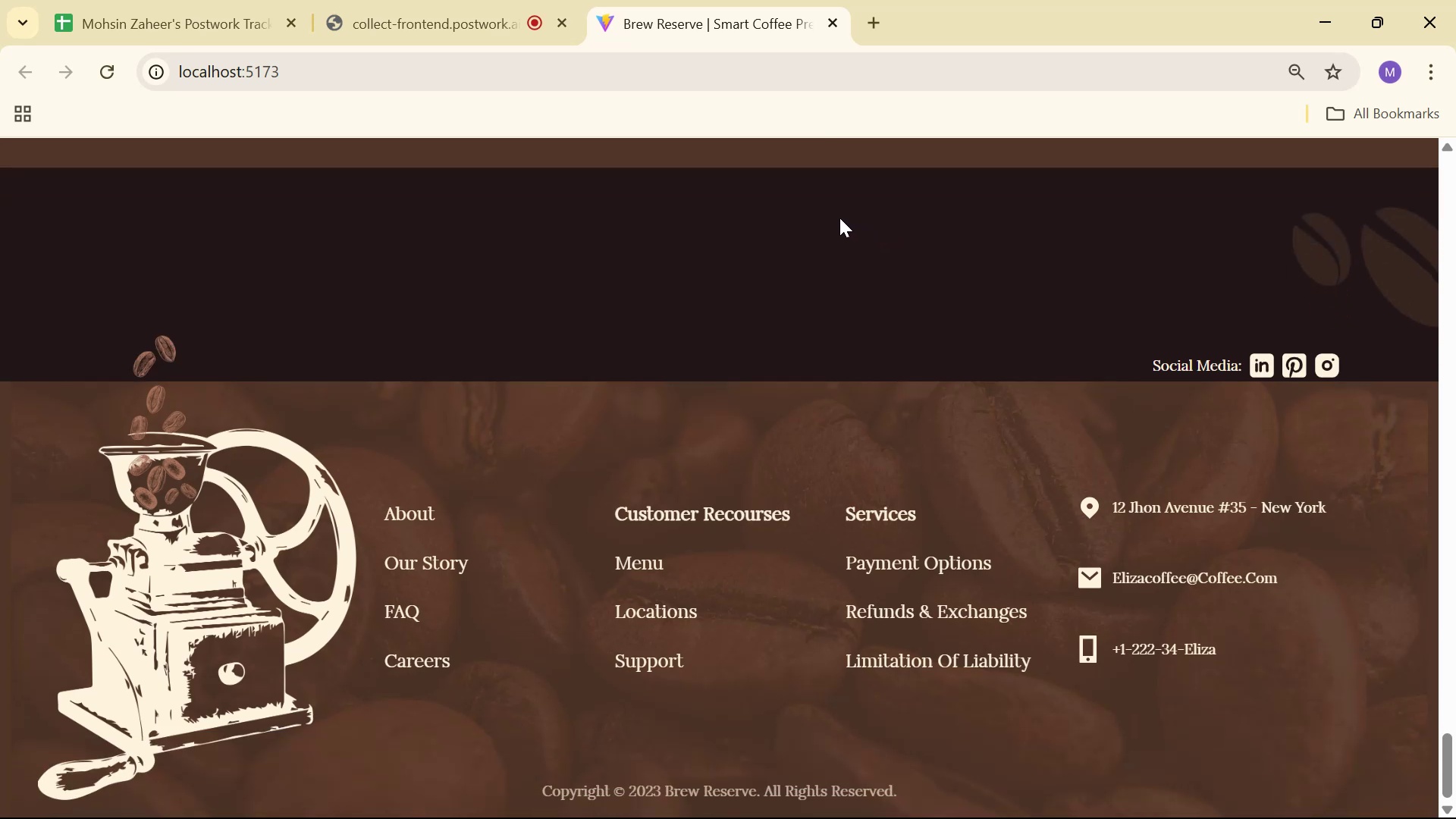 
scroll: coordinate [1192, 288], scroll_direction: up, amount: 2.0
 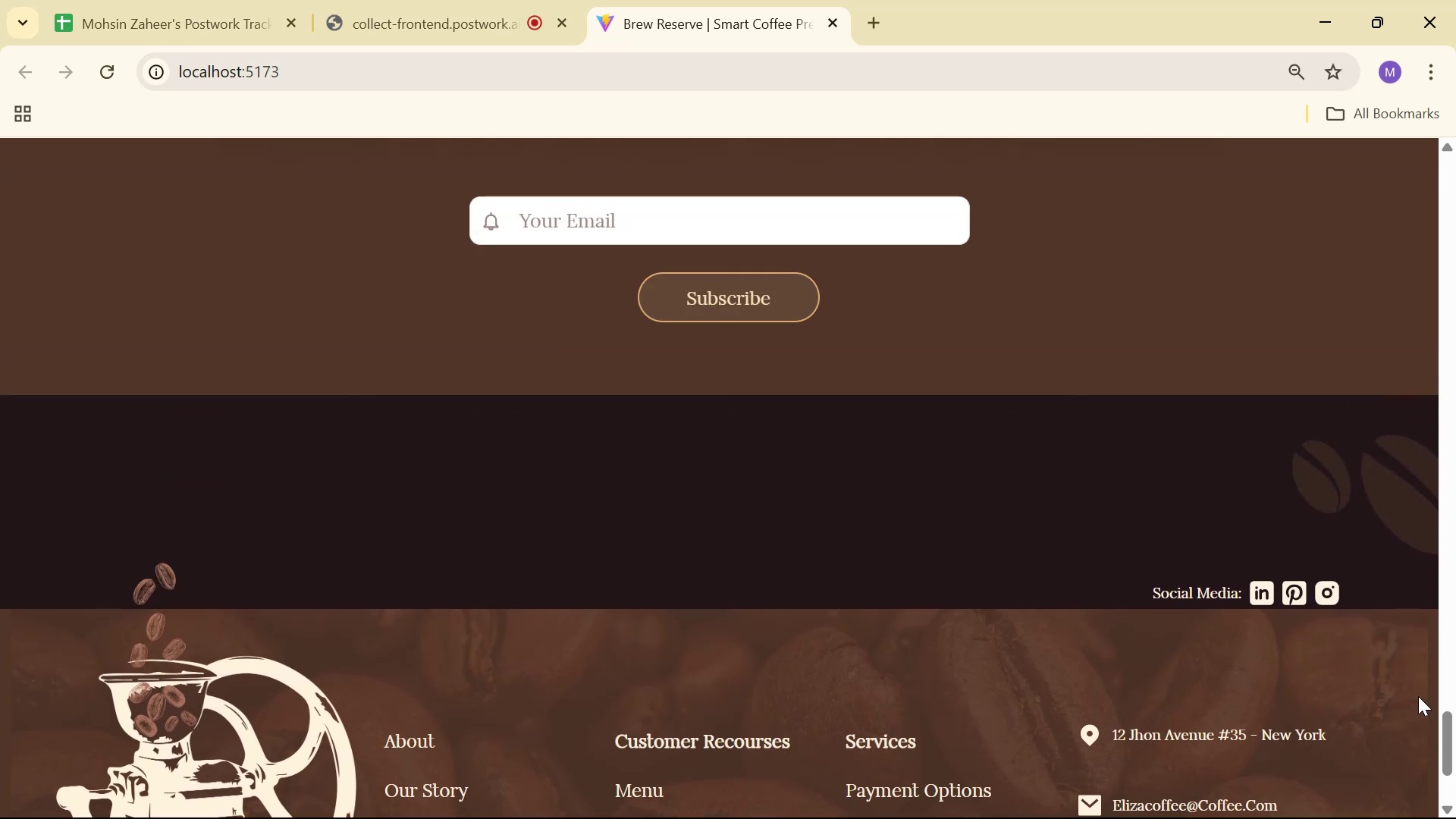 
left_click_drag(start_coordinate=[1455, 723], to_coordinate=[1455, 43])
 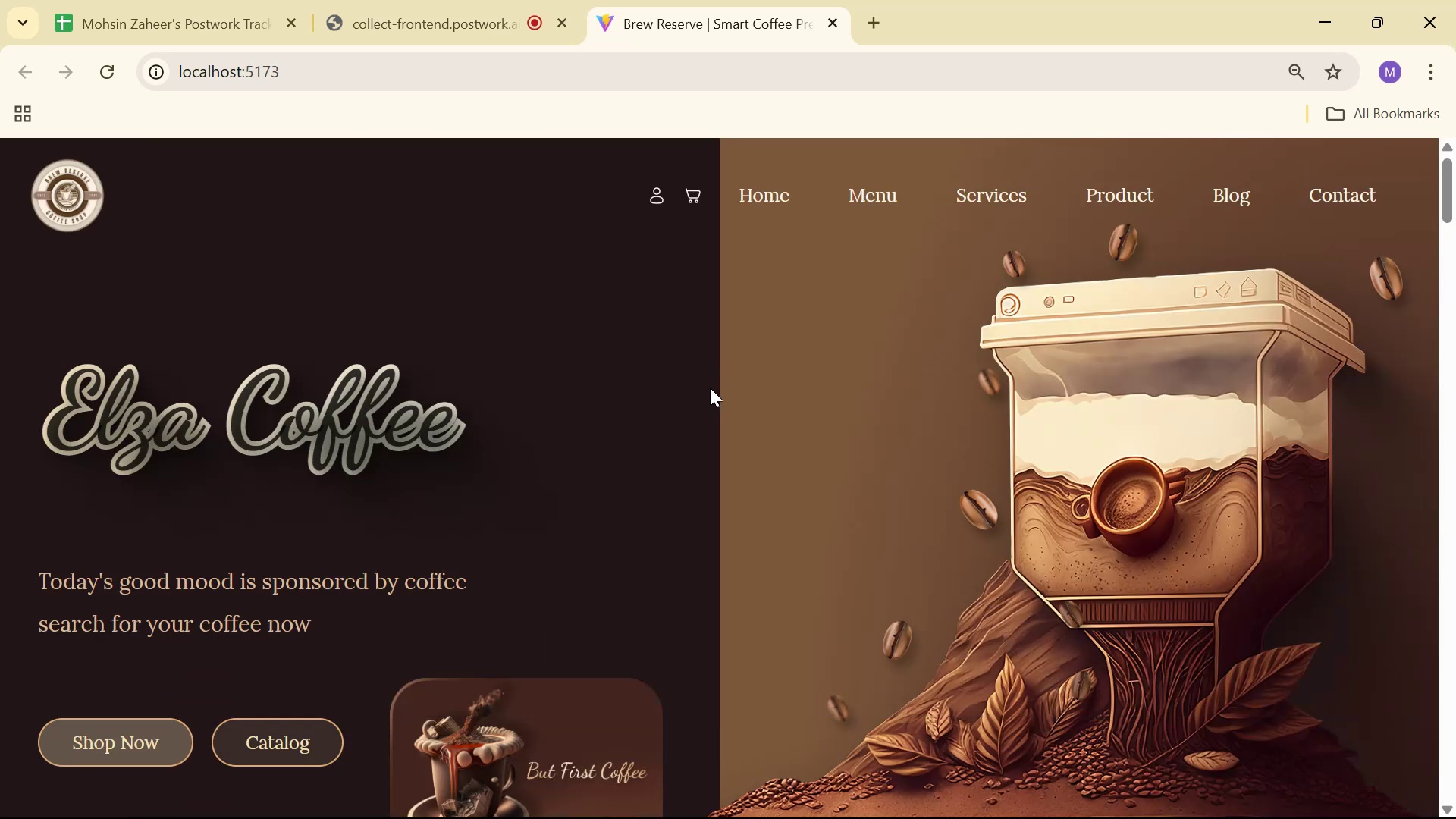 
scroll: coordinate [710, 386], scroll_direction: down, amount: 1.0
 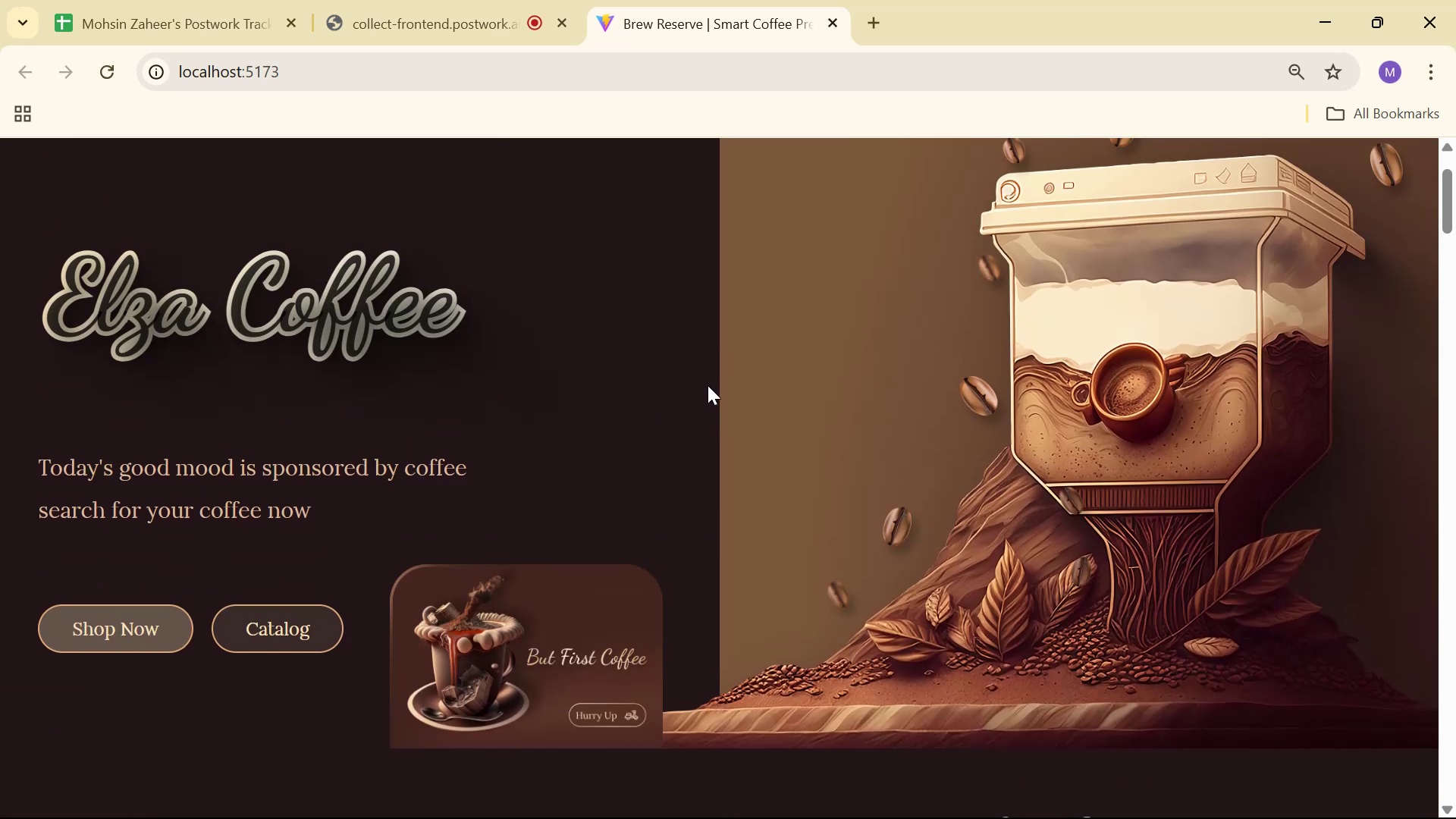 
scroll: coordinate [703, 387], scroll_direction: up, amount: 1.0
 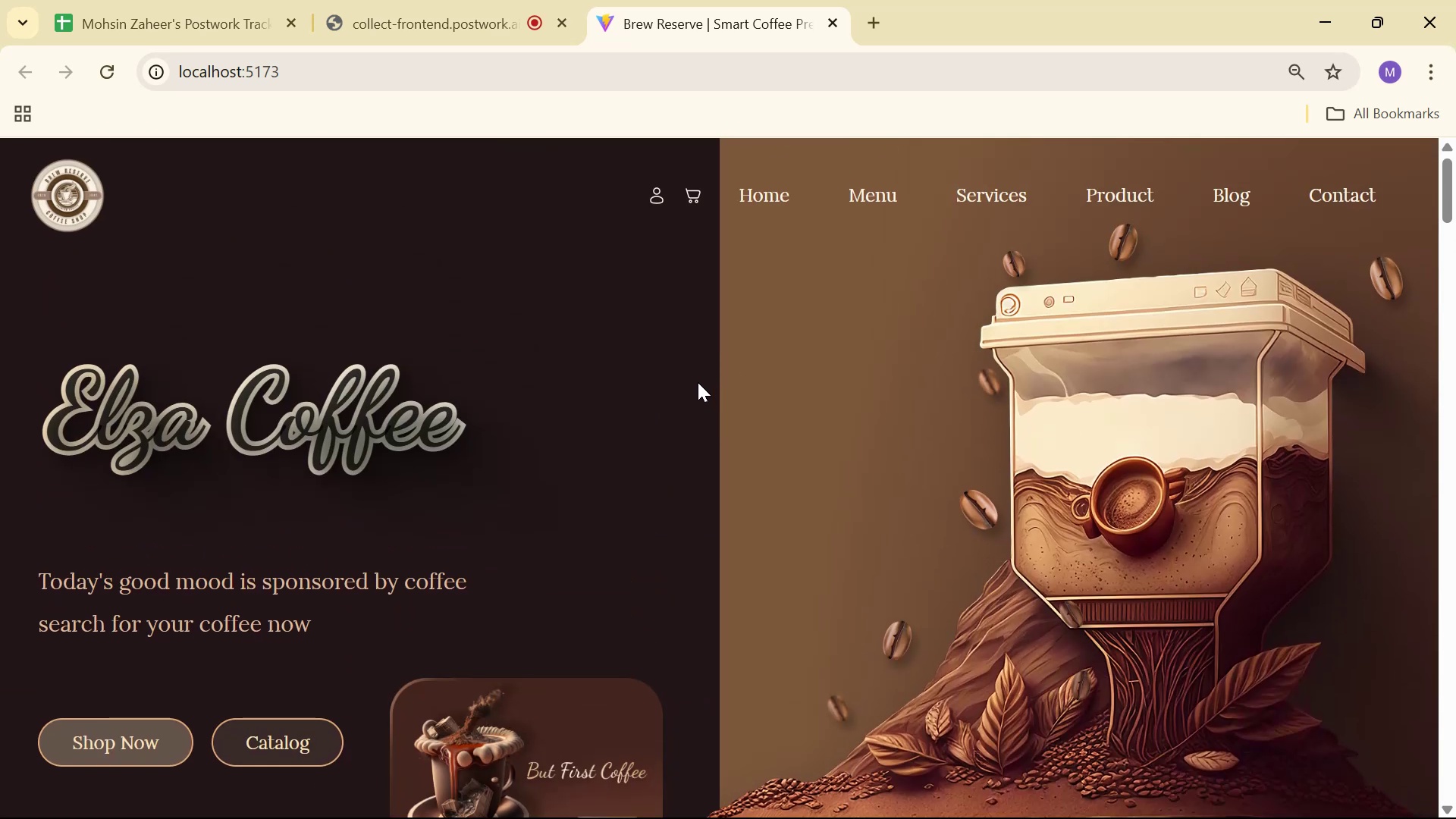 
right_click([684, 325])
 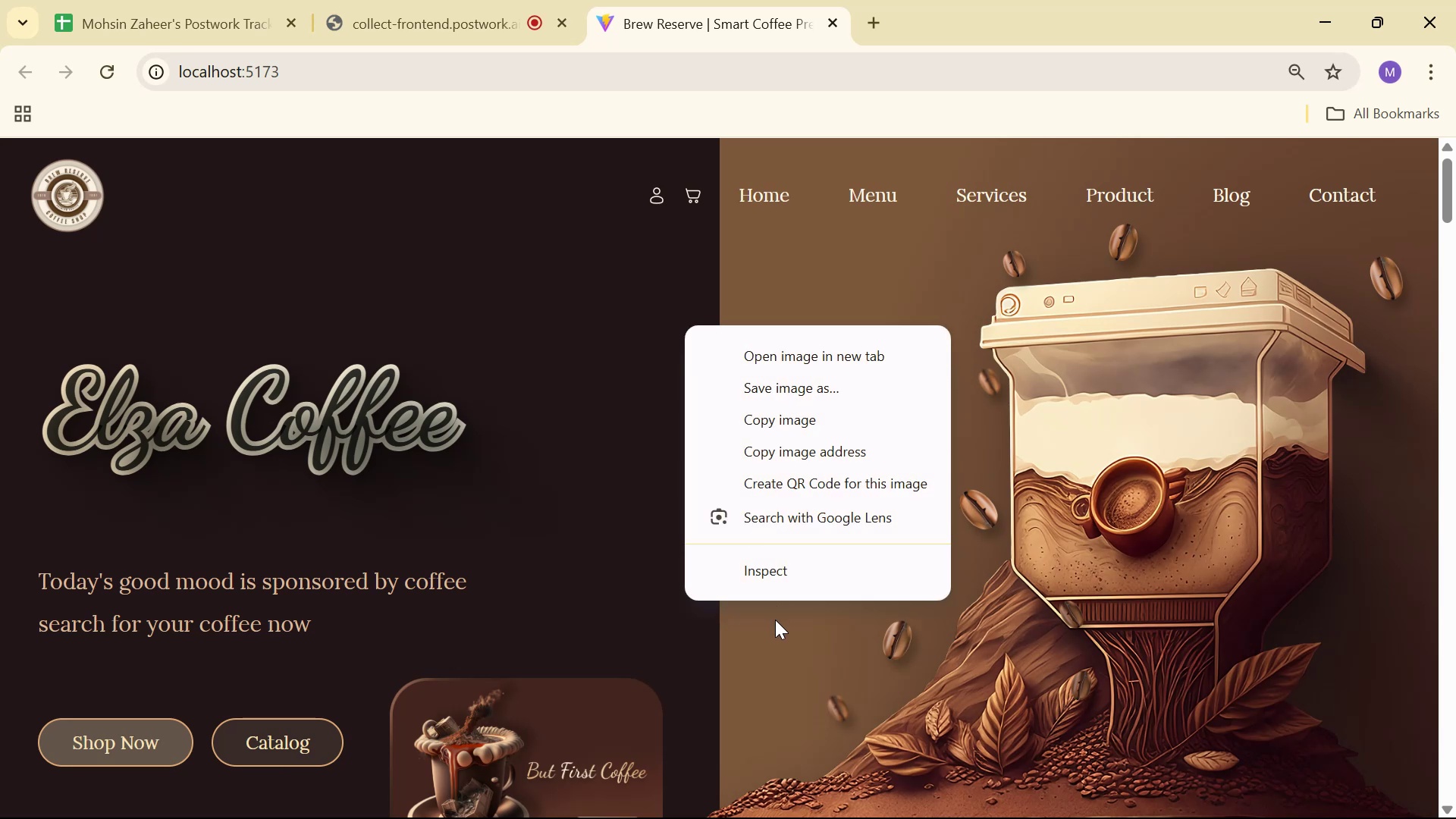 
left_click([789, 580])
 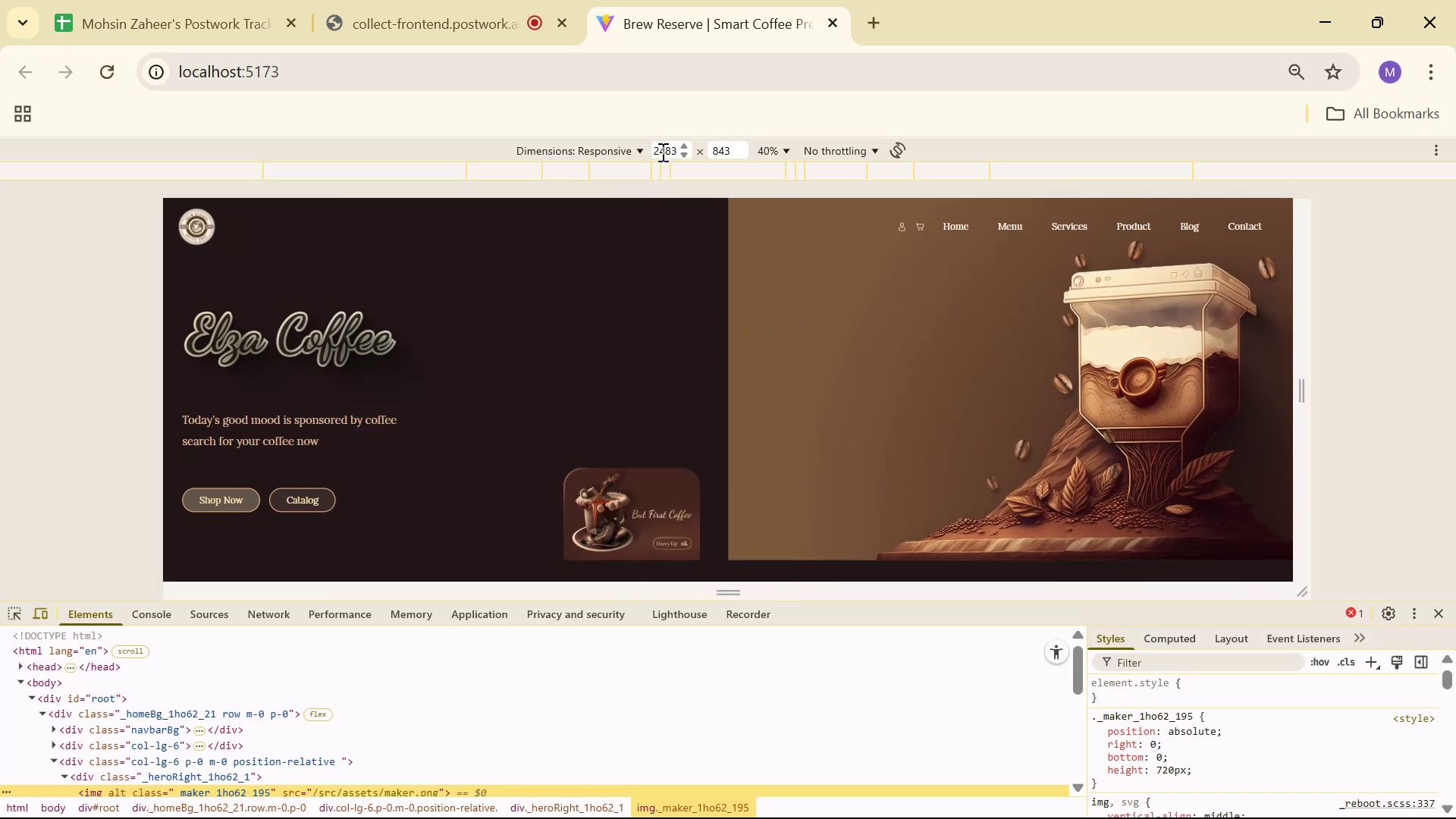 
wait(6.57)
 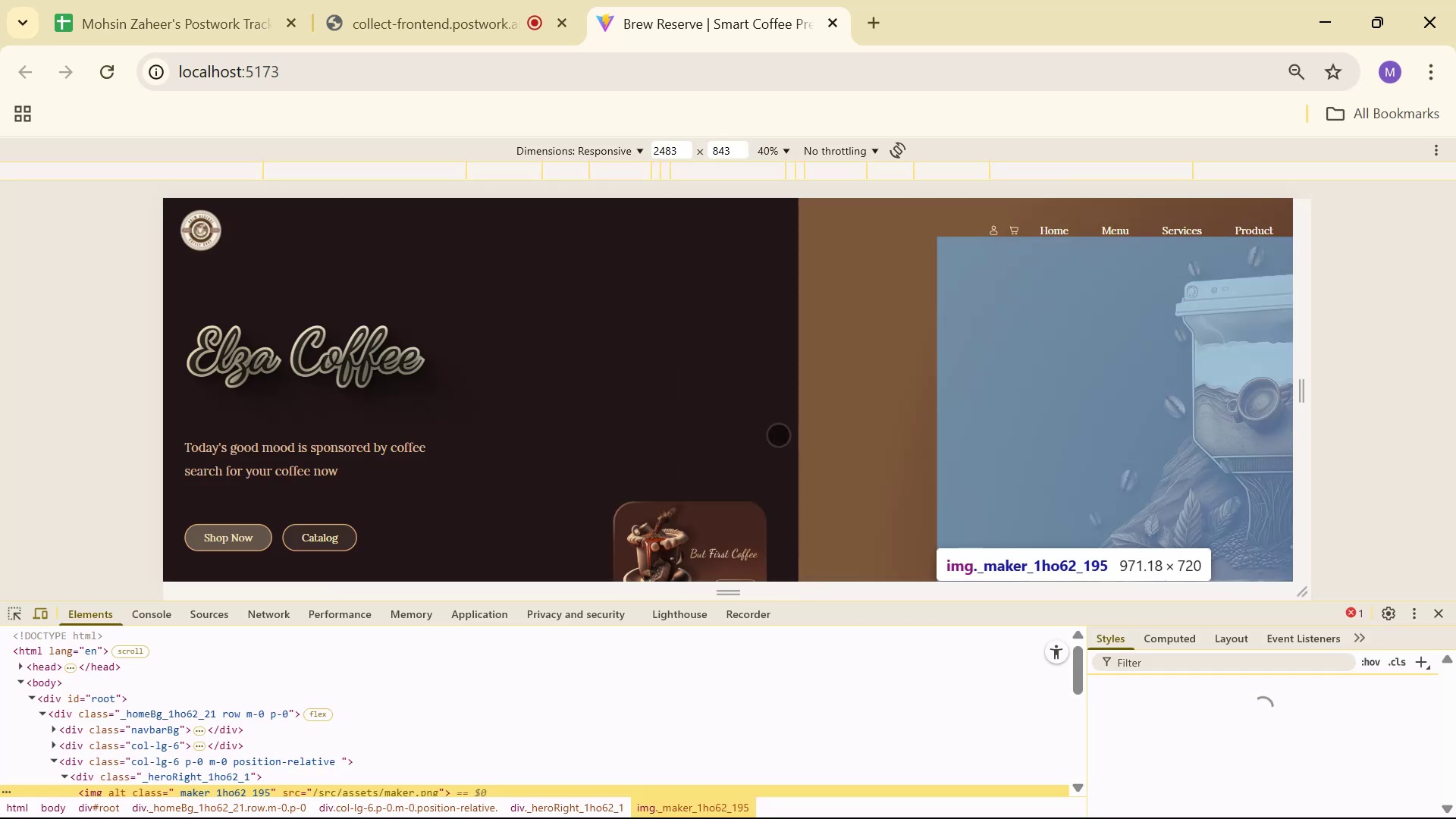 
left_click([714, 277])
 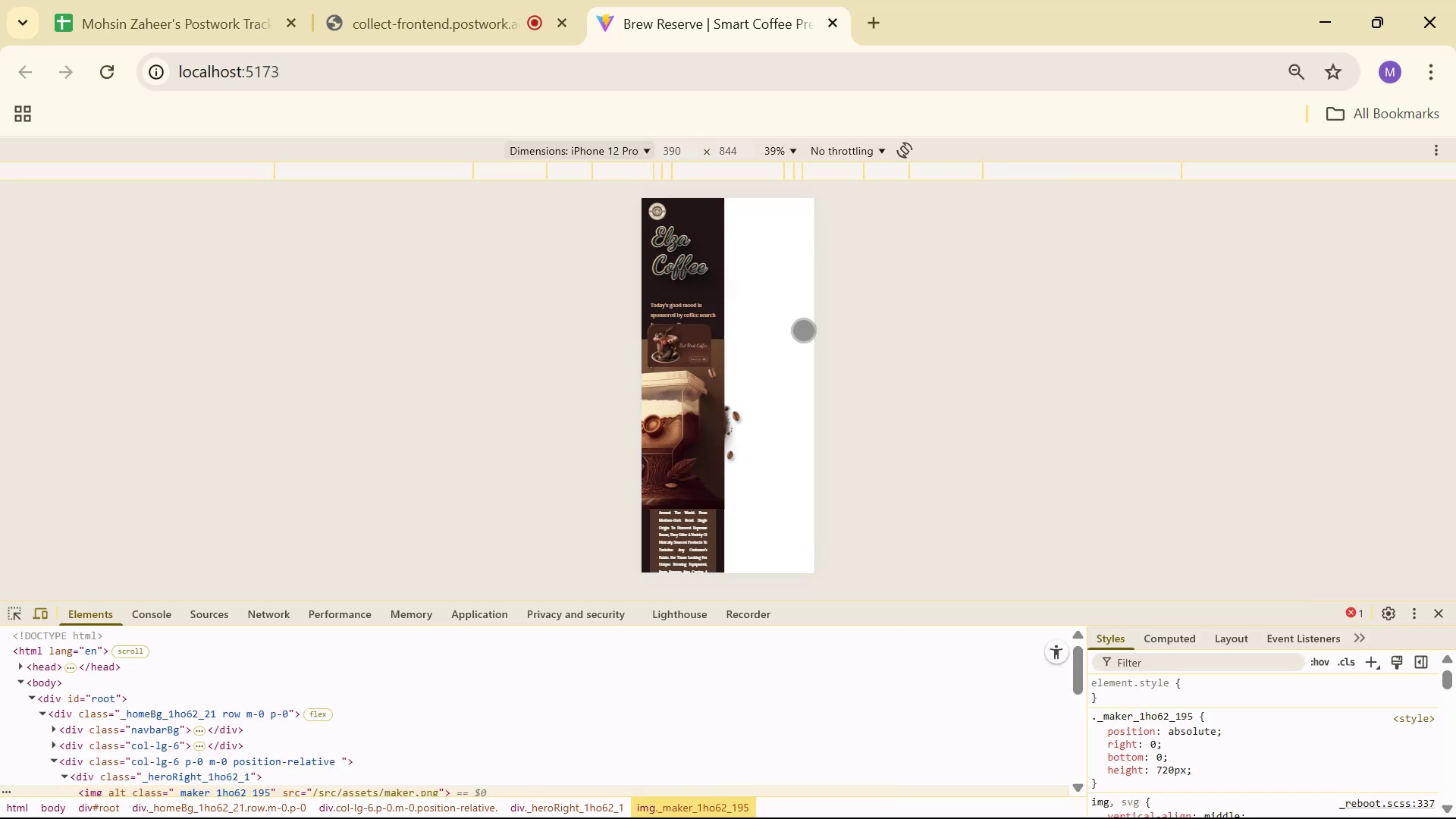 
scroll: coordinate [753, 413], scroll_direction: down, amount: 57.0
 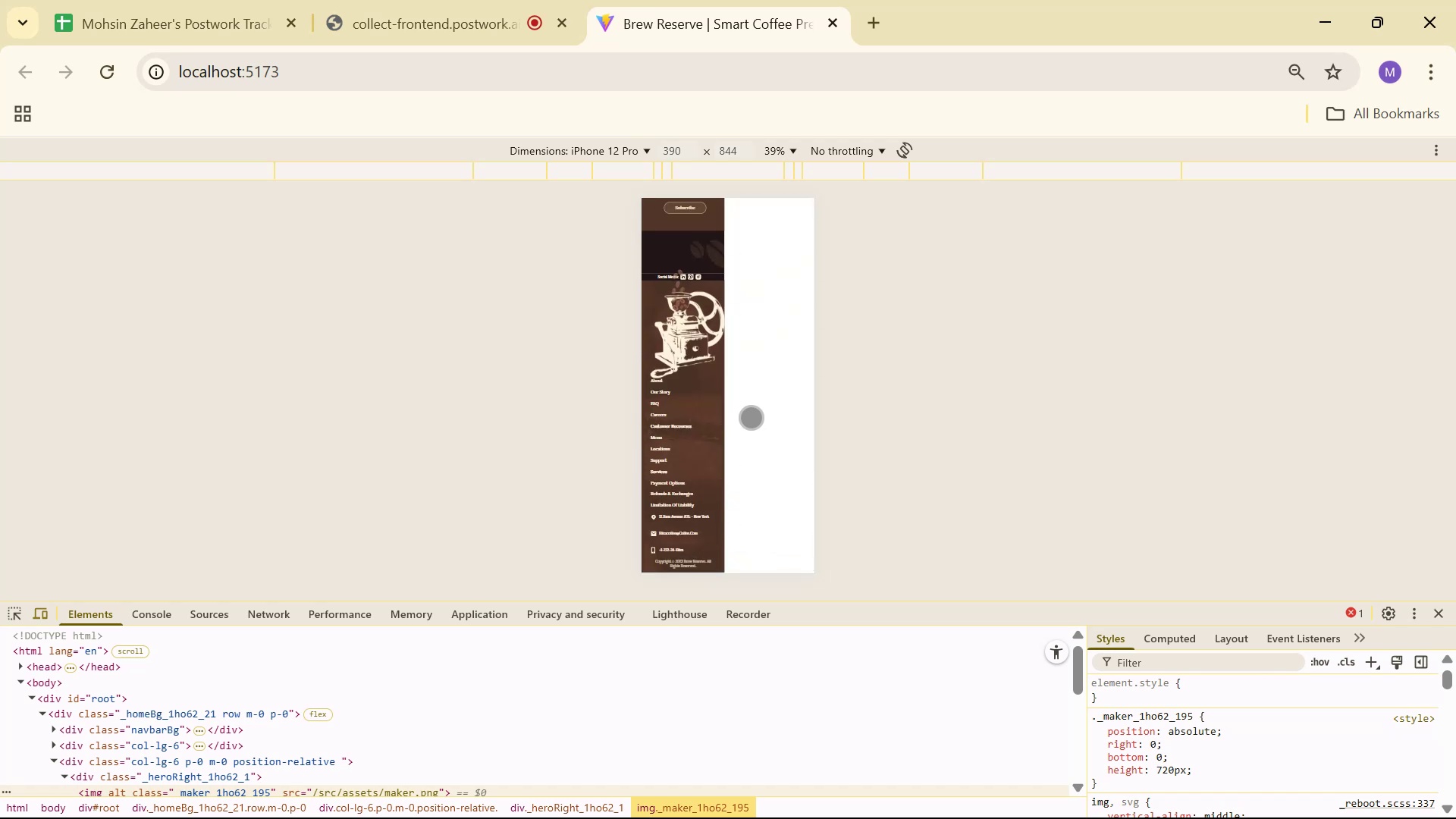 
scroll: coordinate [769, 419], scroll_direction: up, amount: 24.0
 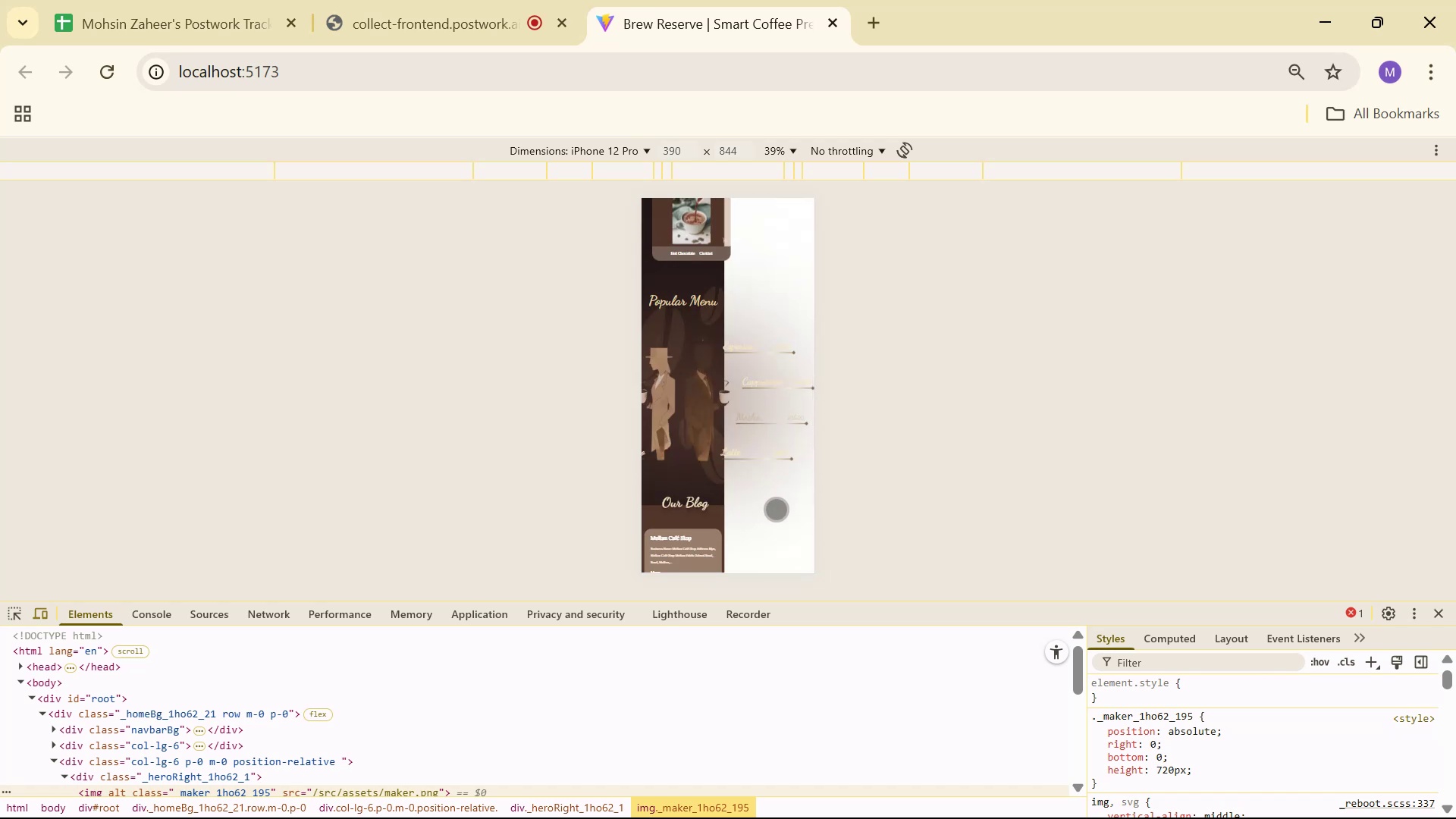 
left_click_drag(start_coordinate=[726, 501], to_coordinate=[816, 501])
 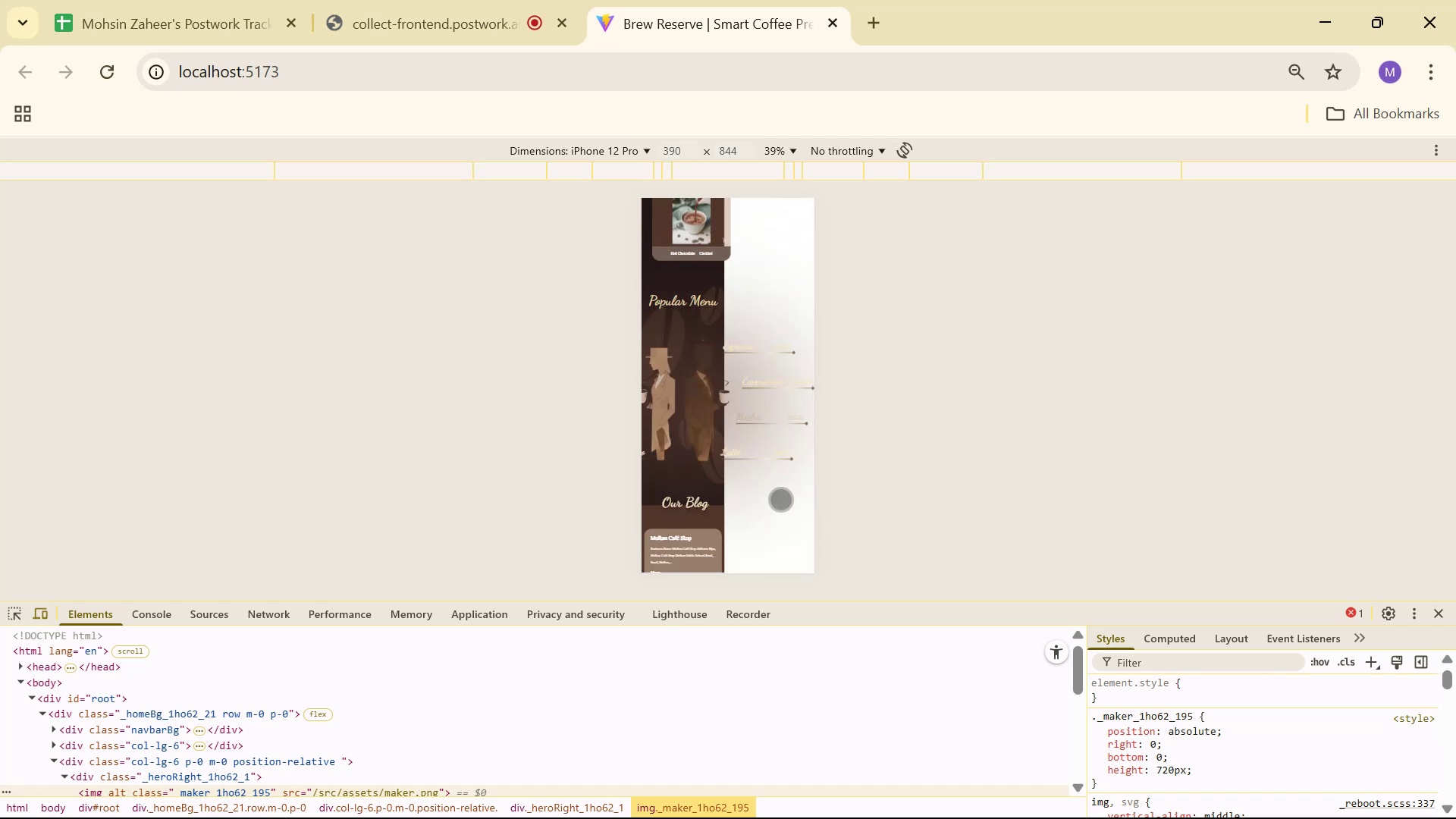 
scroll: coordinate [751, 490], scroll_direction: up, amount: 36.0
 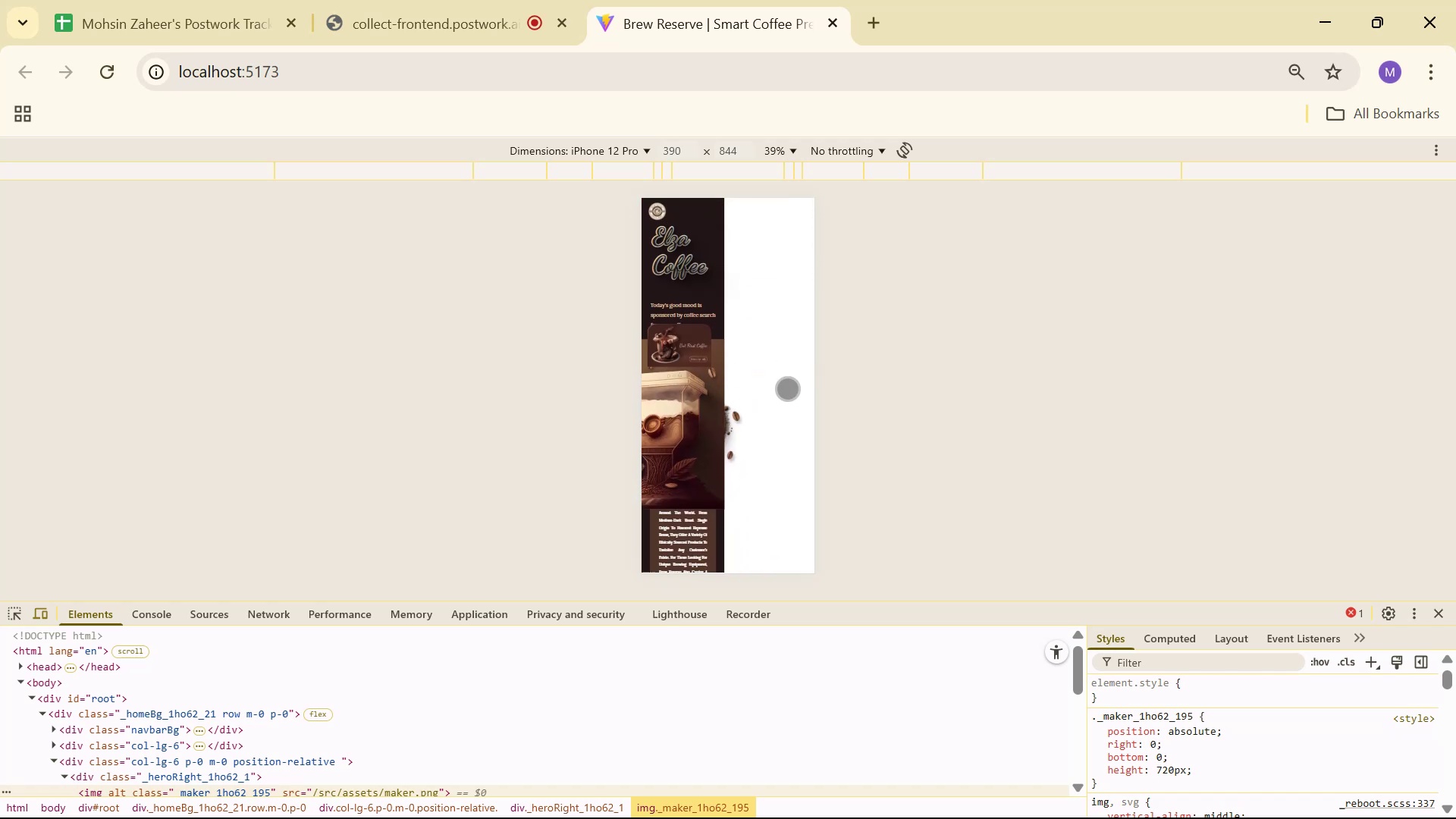 
scroll: coordinate [777, 398], scroll_direction: down, amount: 8.0
 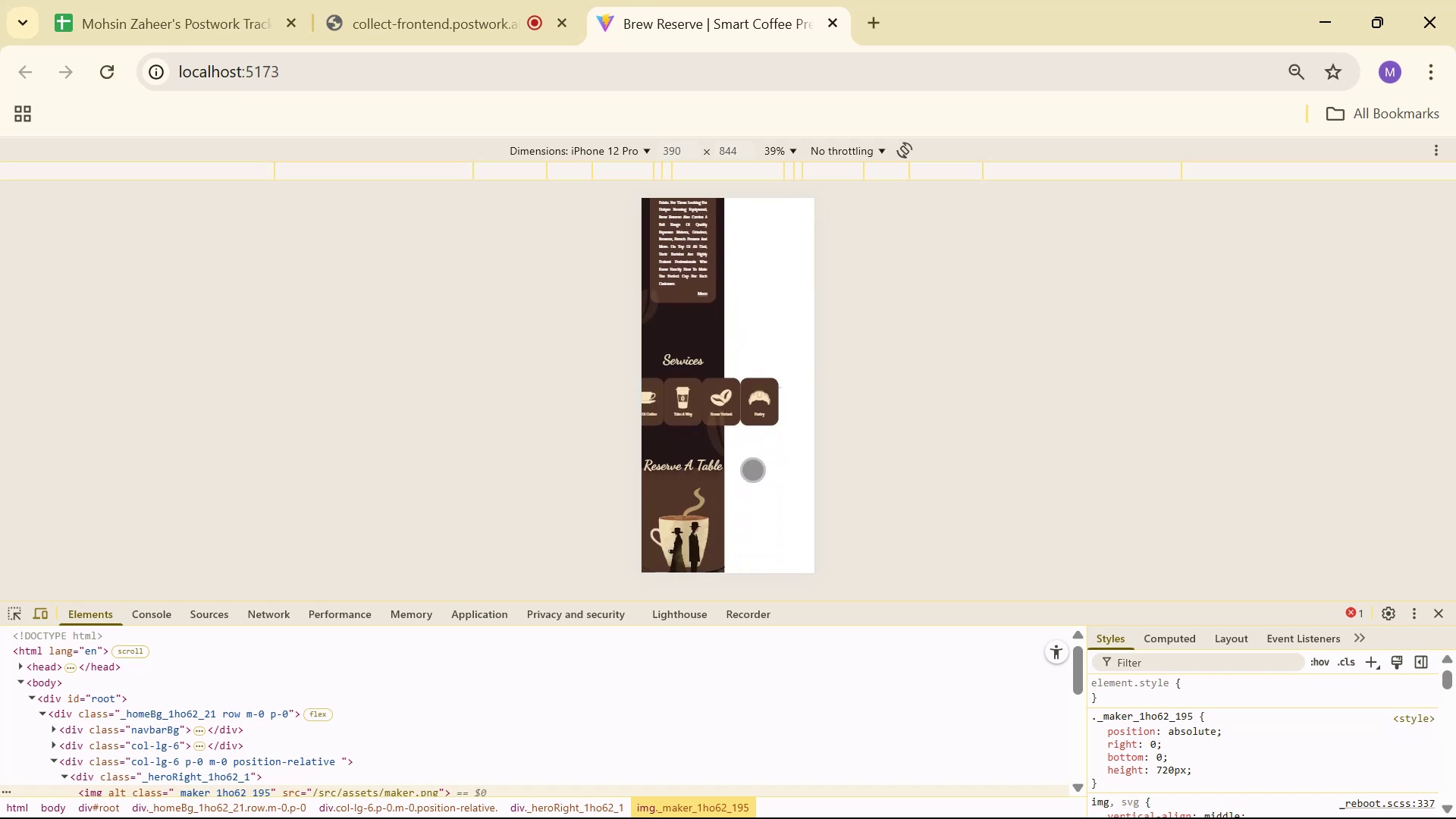 
key(Alt+Tab)
 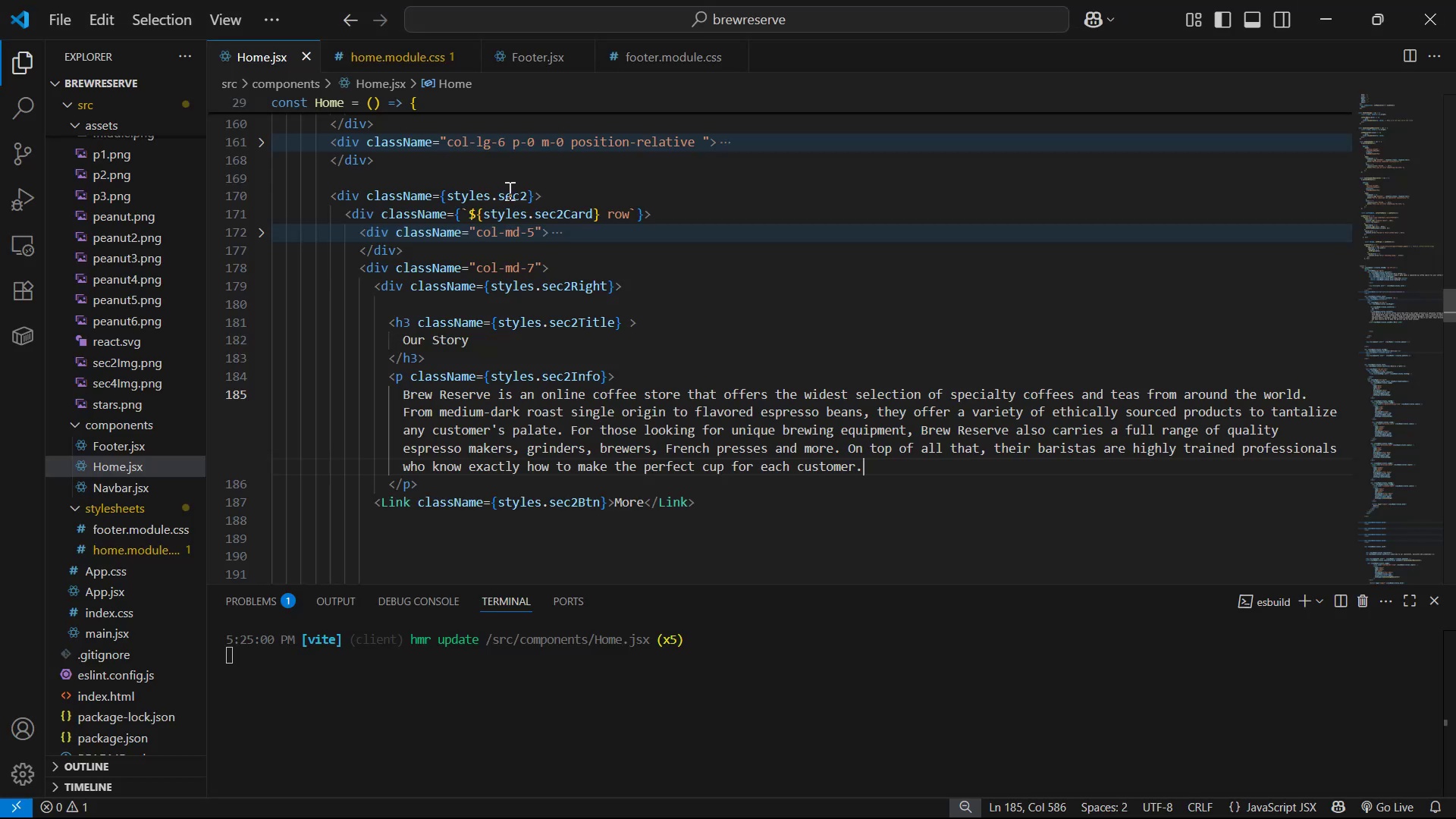 
scroll: coordinate [703, 344], scroll_direction: up, amount: 2.0
 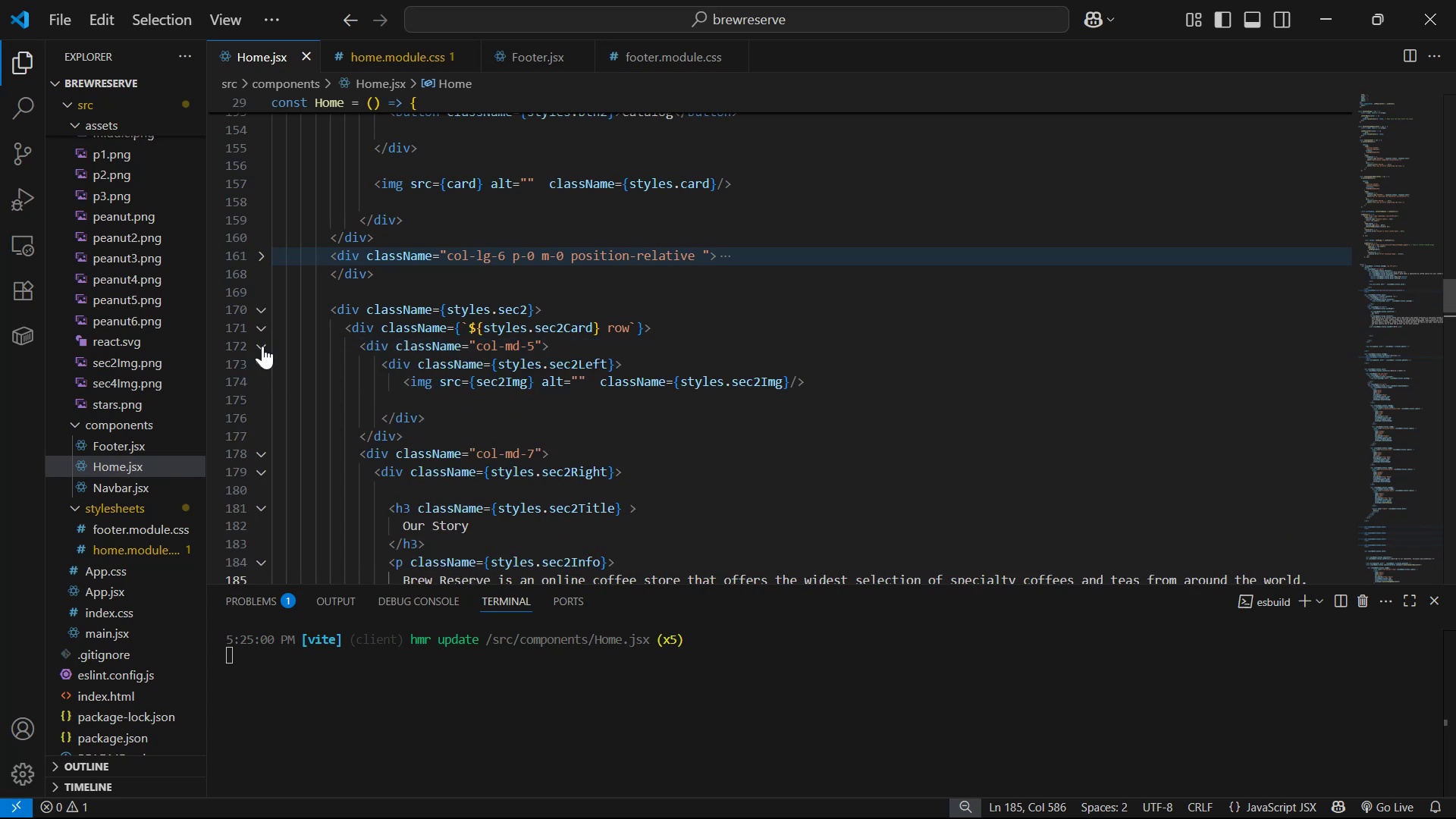 
left_click([262, 331])
 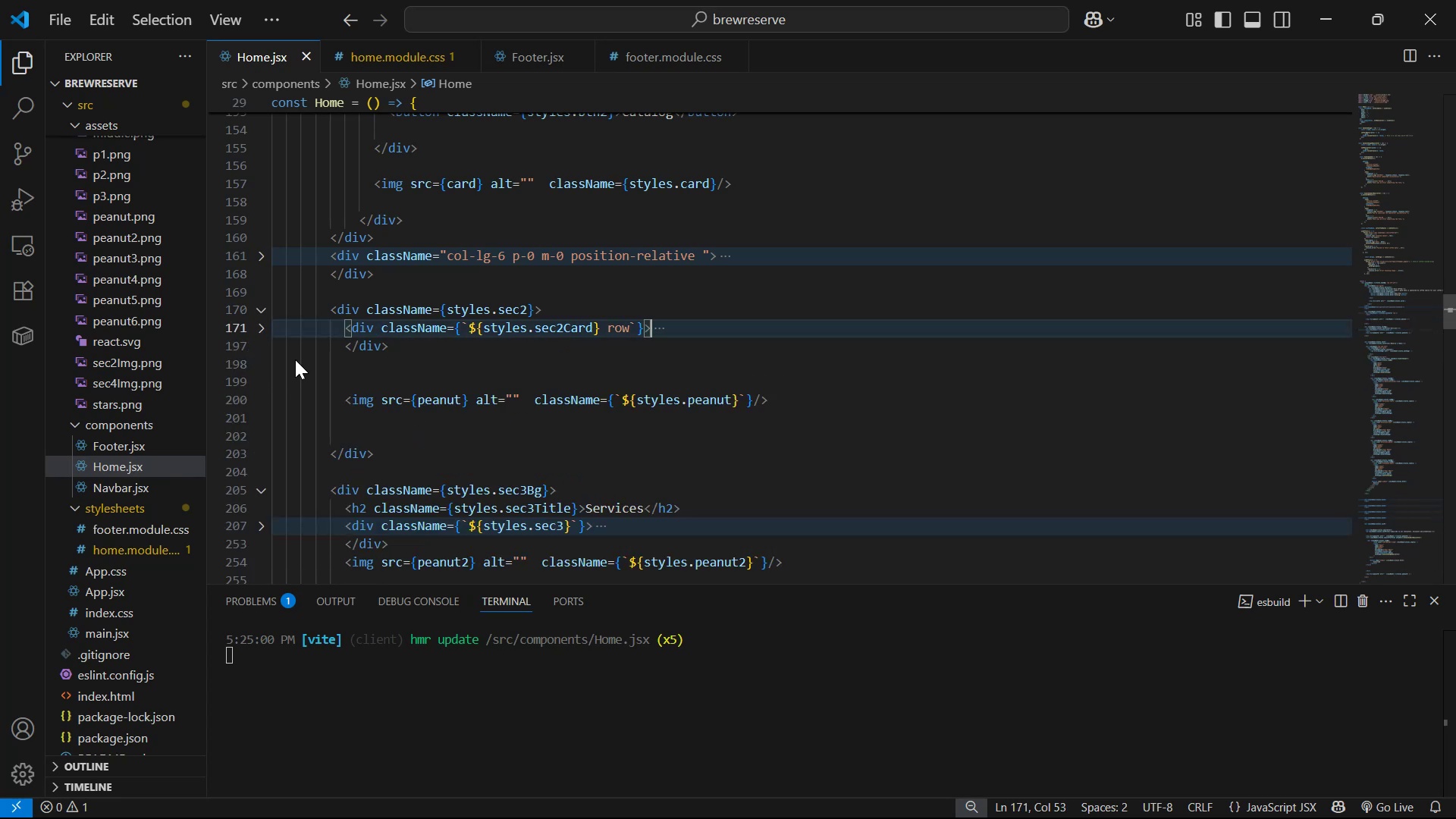 
key(Alt+Tab)
 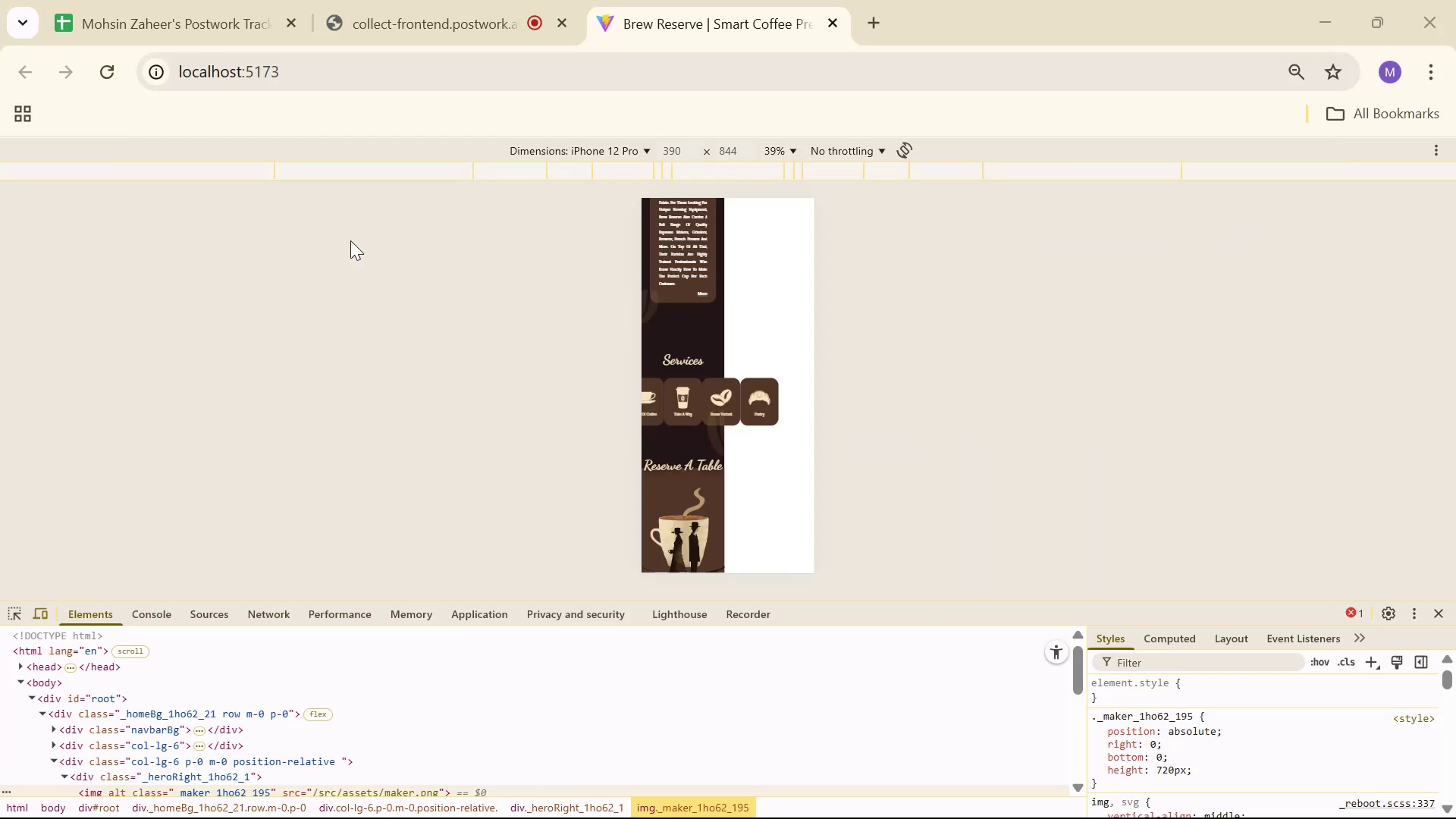 
left_click([383, 8])
 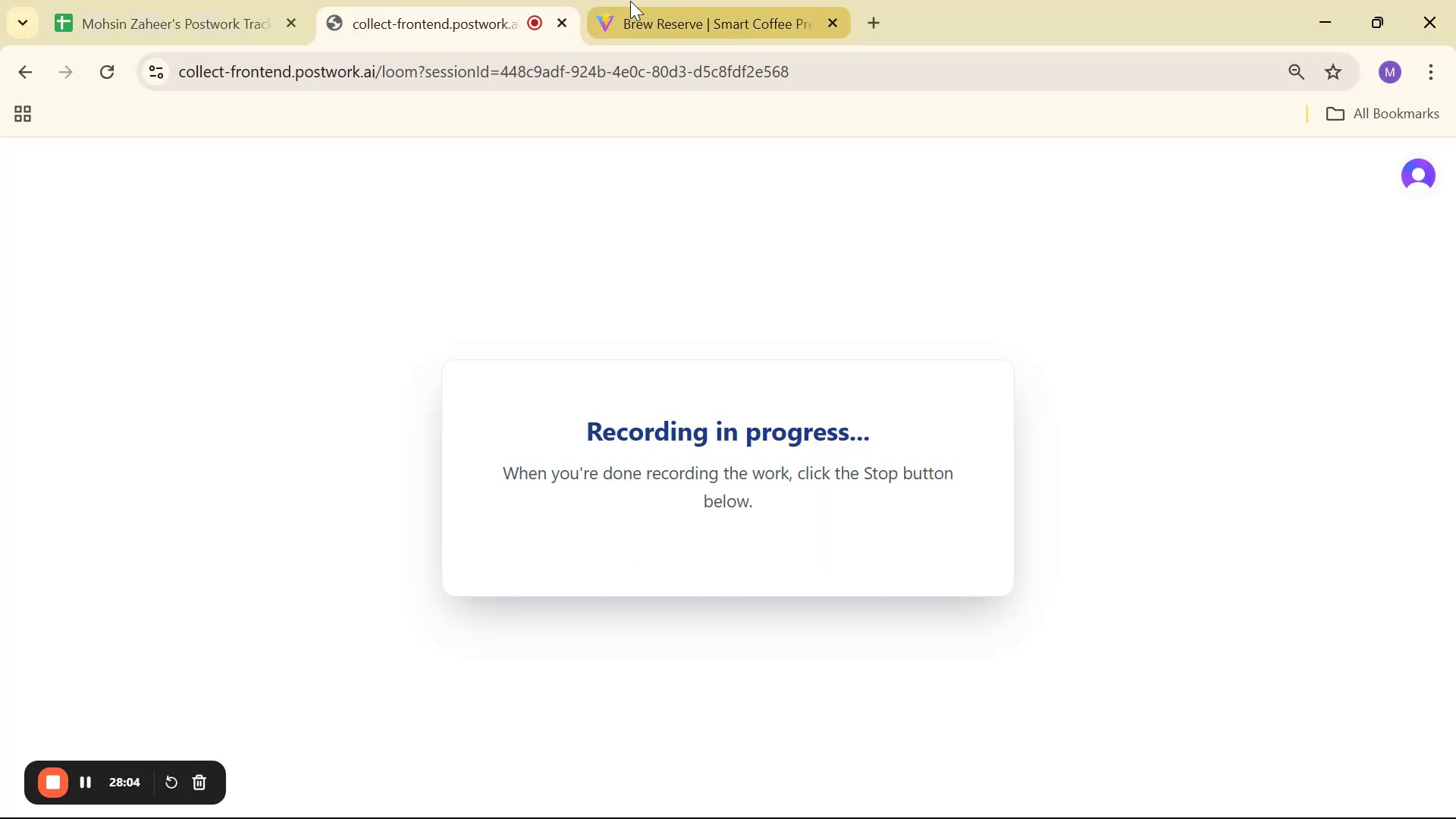 
left_click([644, 0])
 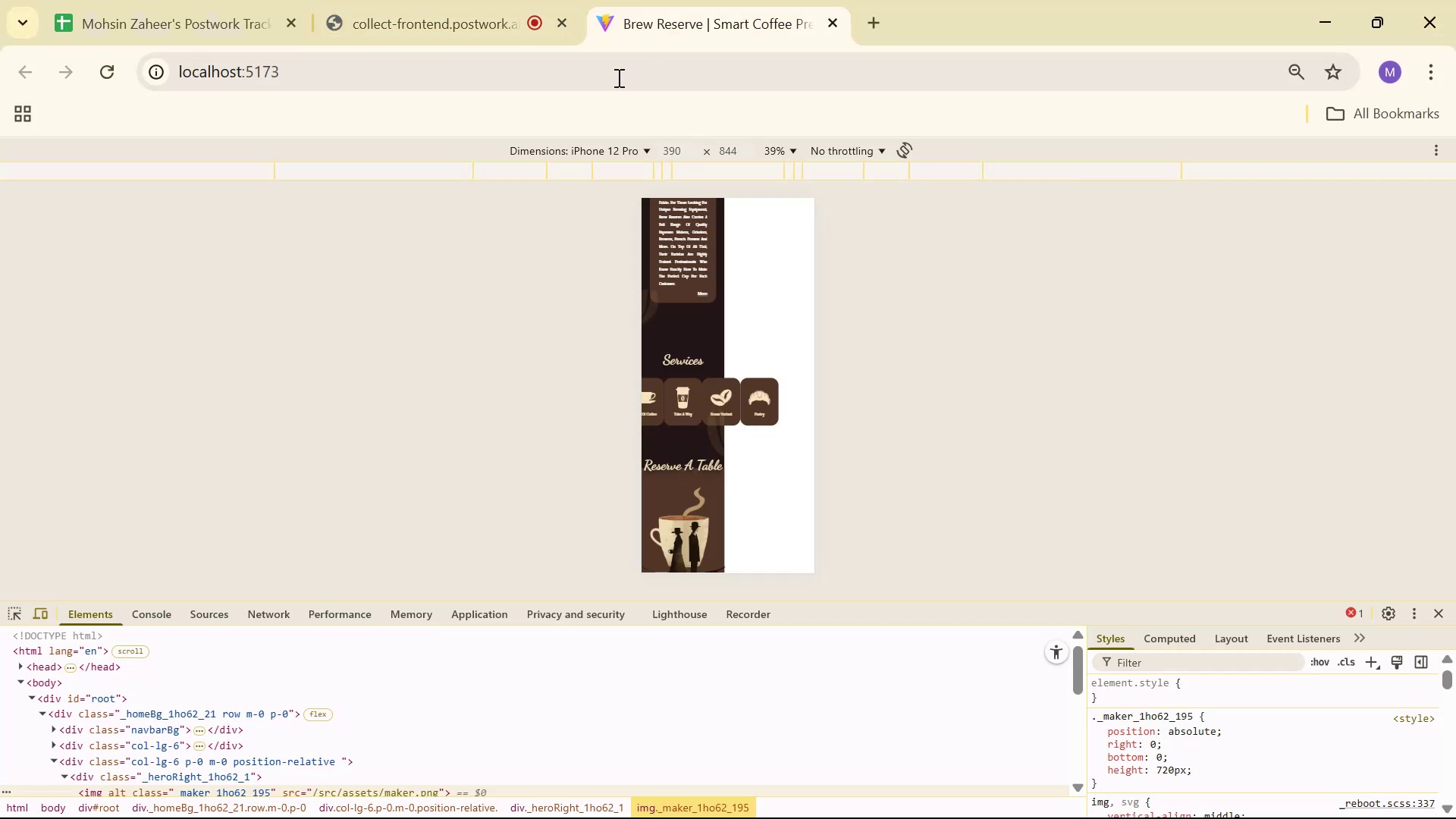 
key(Alt+AltLeft)
 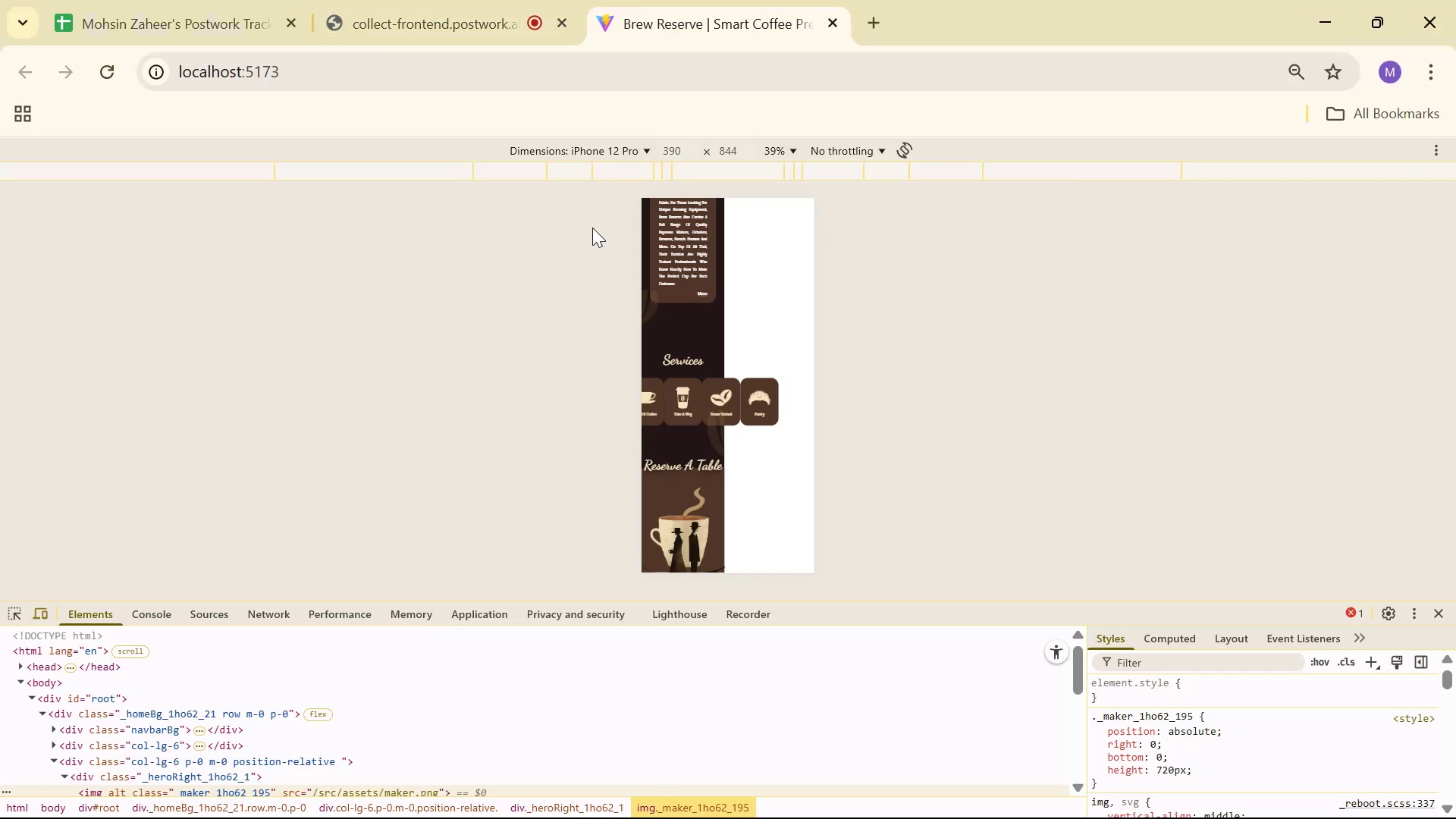 
key(Alt+Tab)
 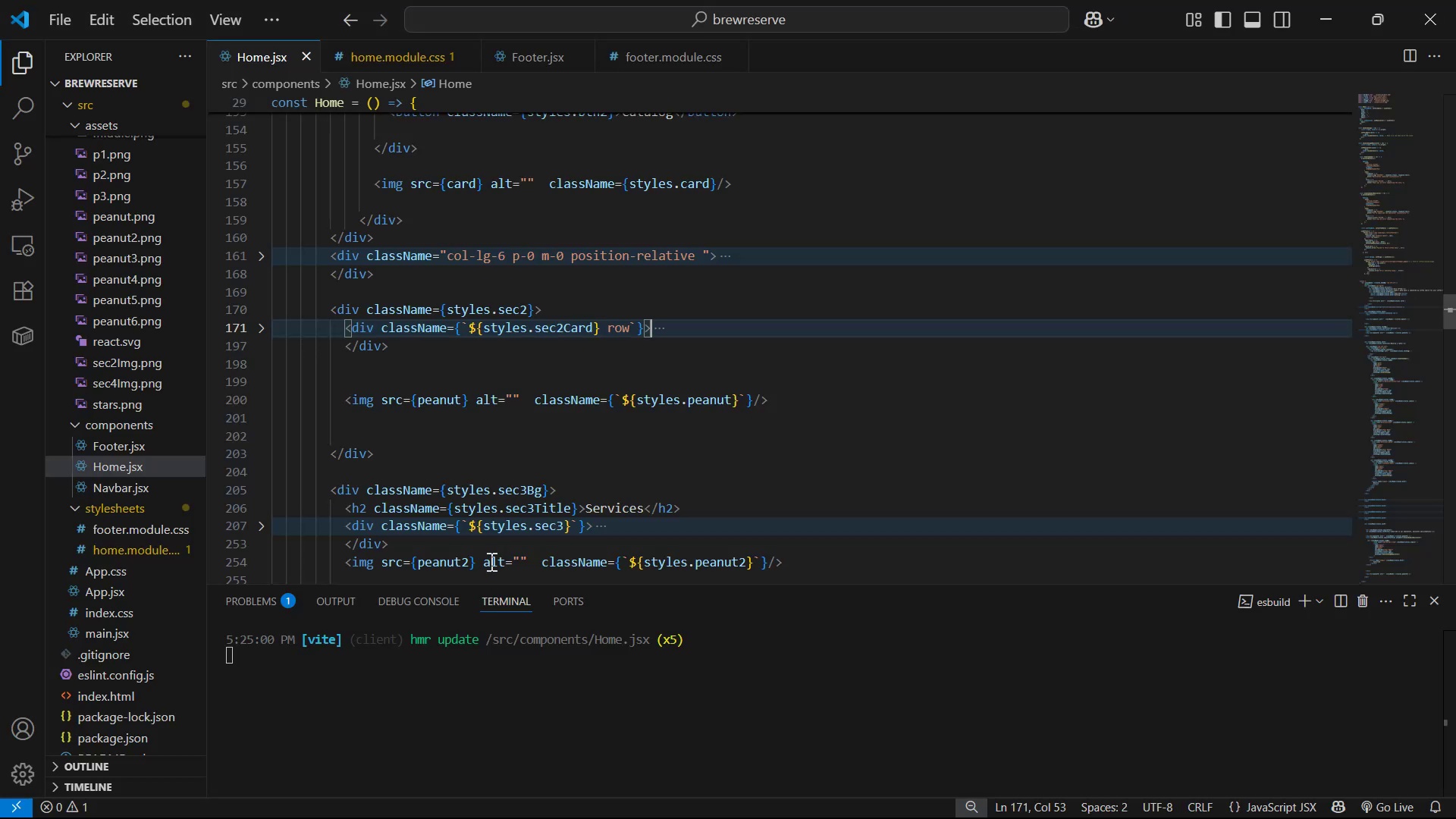 
scroll: coordinate [607, 385], scroll_direction: down, amount: 5.0
 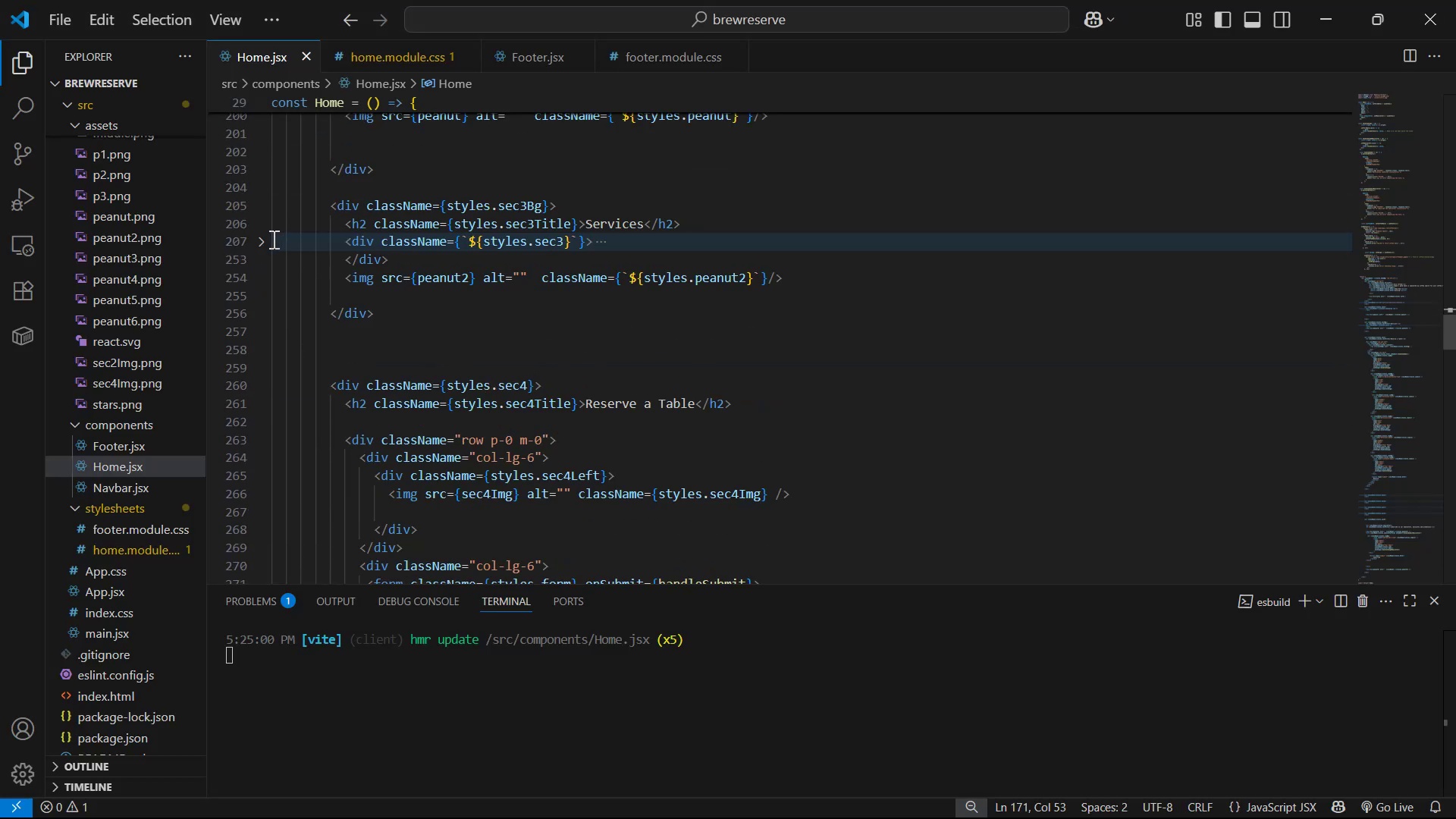 
left_click([268, 240])
 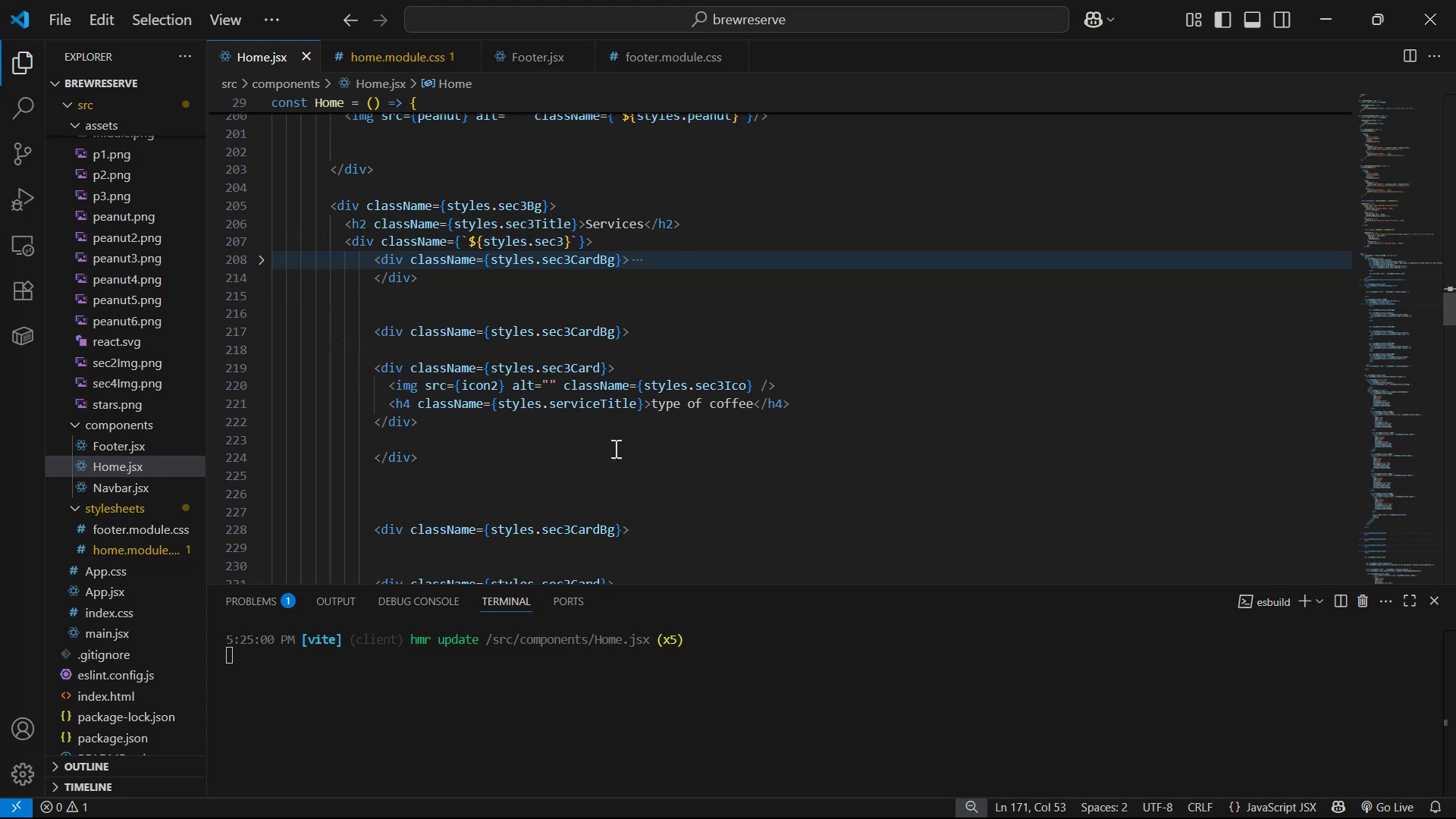 
wait(6.88)
 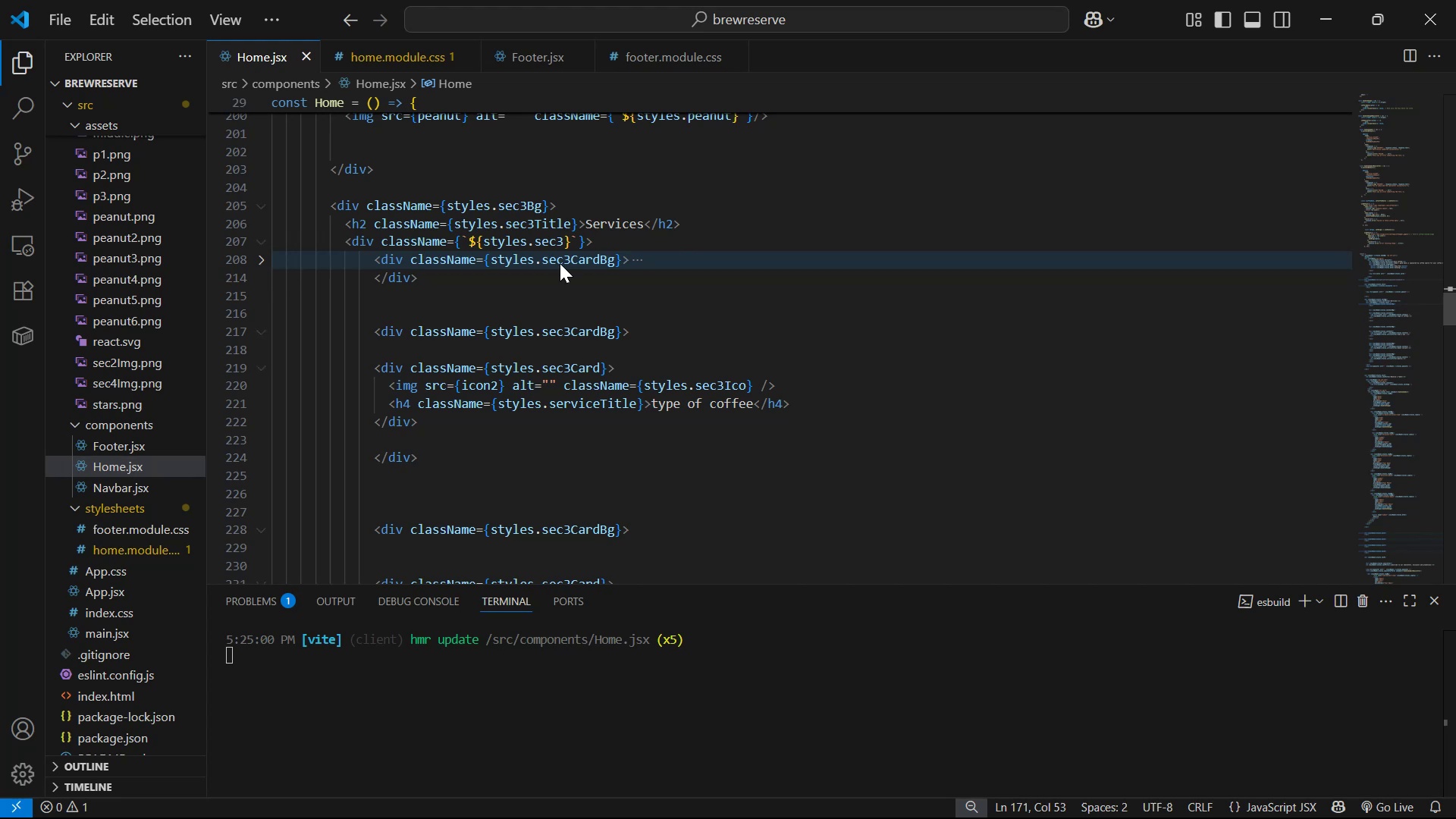 
scroll: coordinate [637, 491], scroll_direction: down, amount: 2.0
 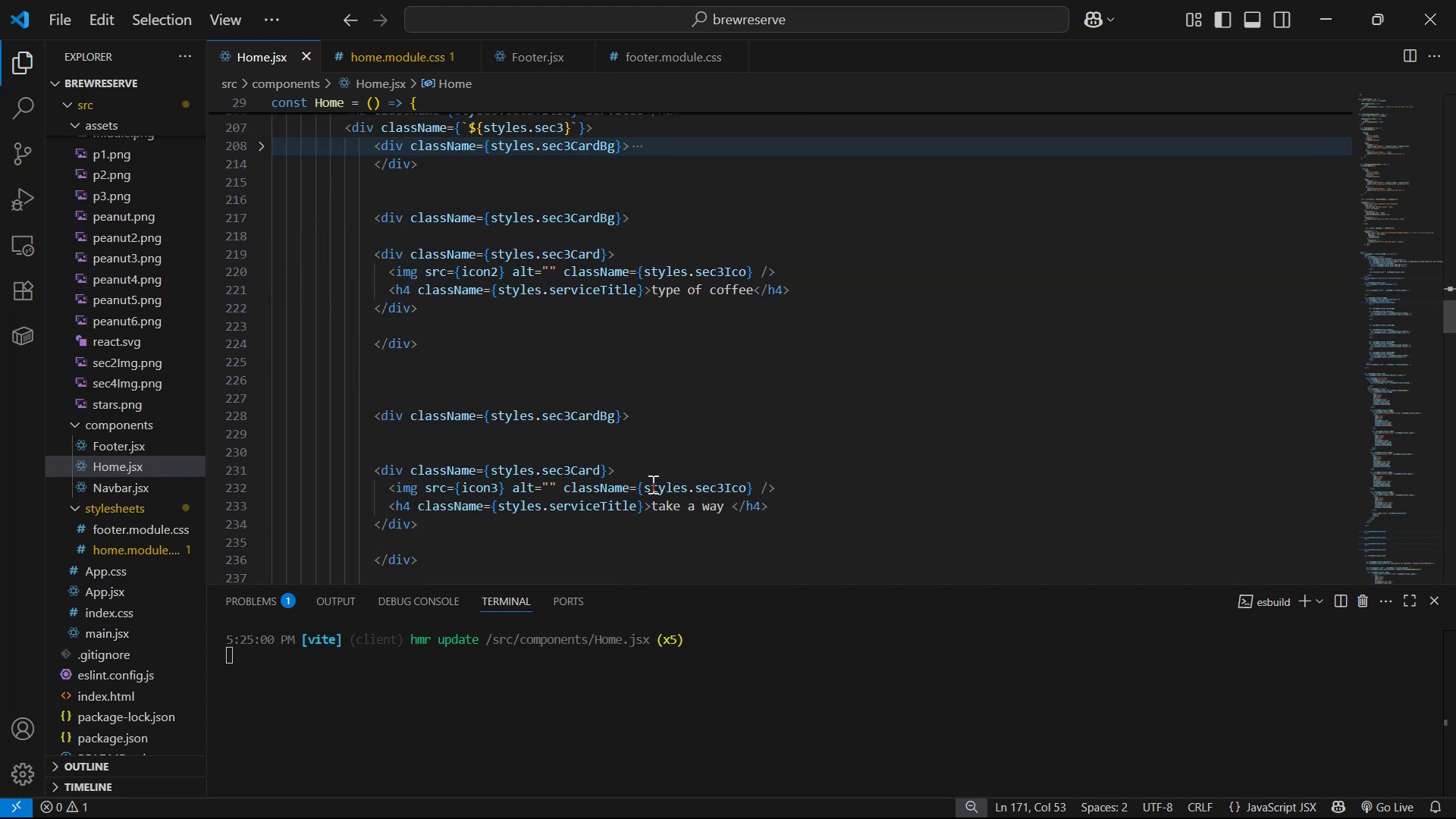 
scroll: coordinate [700, 397], scroll_direction: up, amount: 2.0
 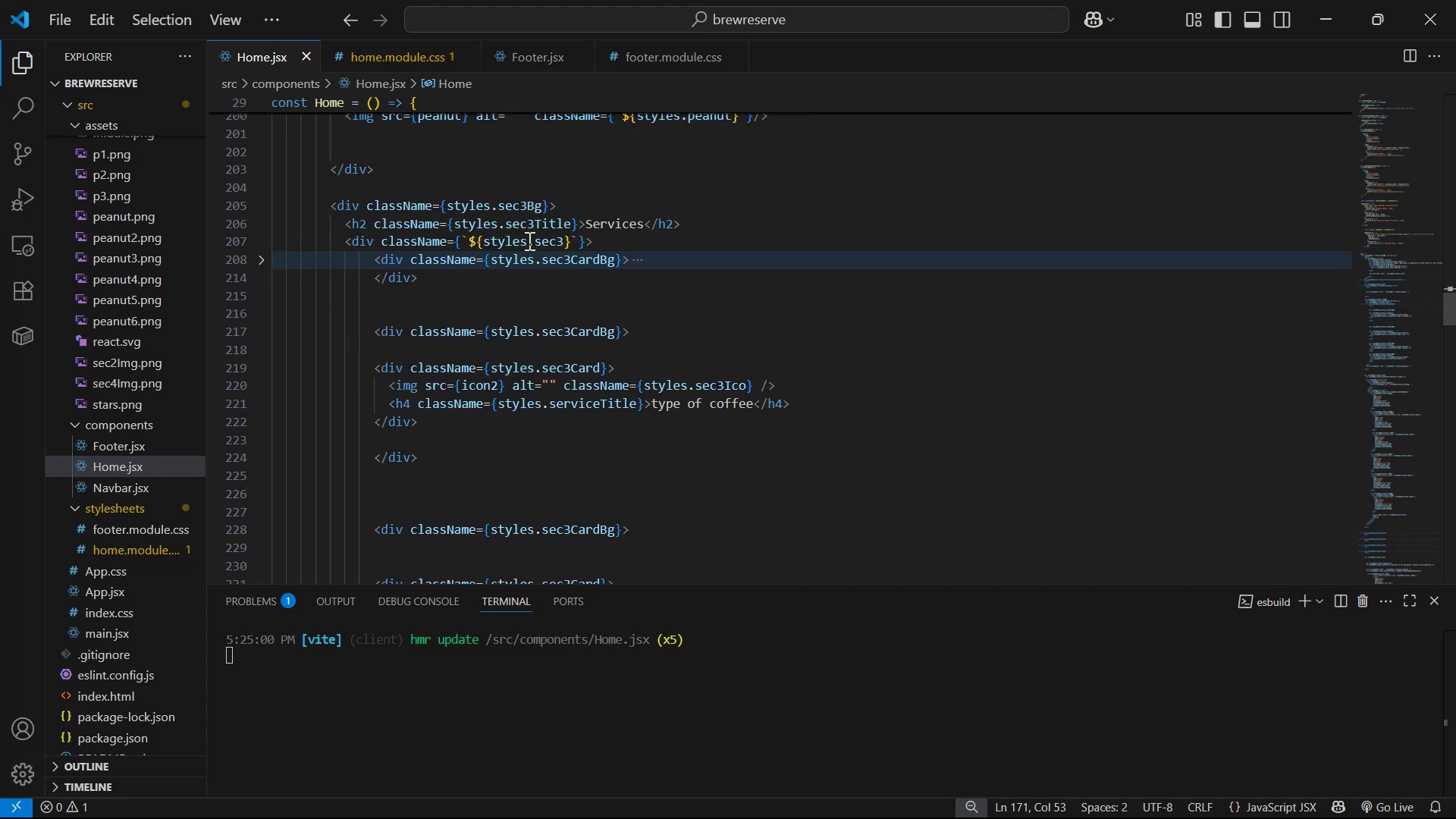 
key(Alt+AltLeft)
 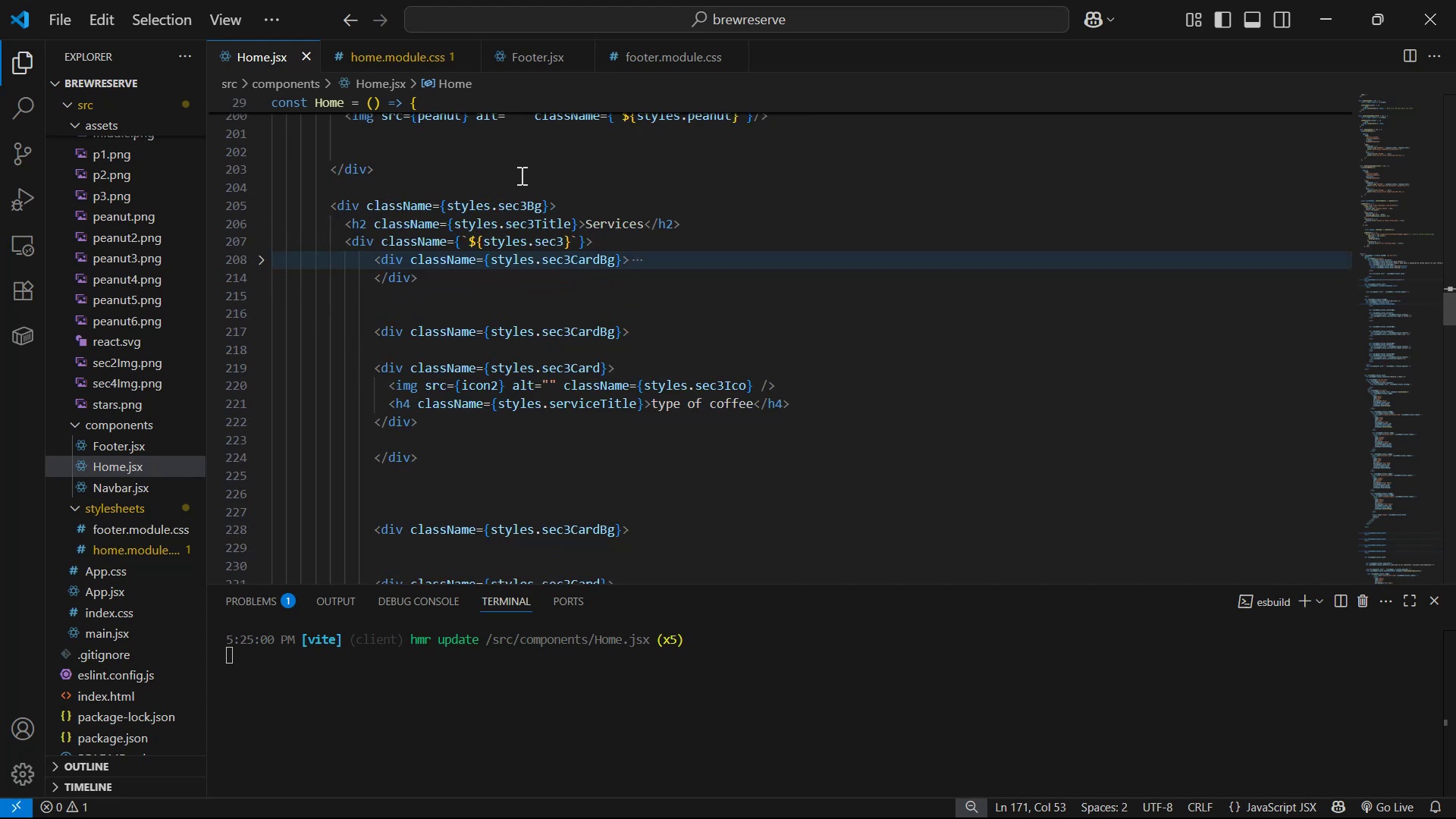 
key(Tab)
type(media )
 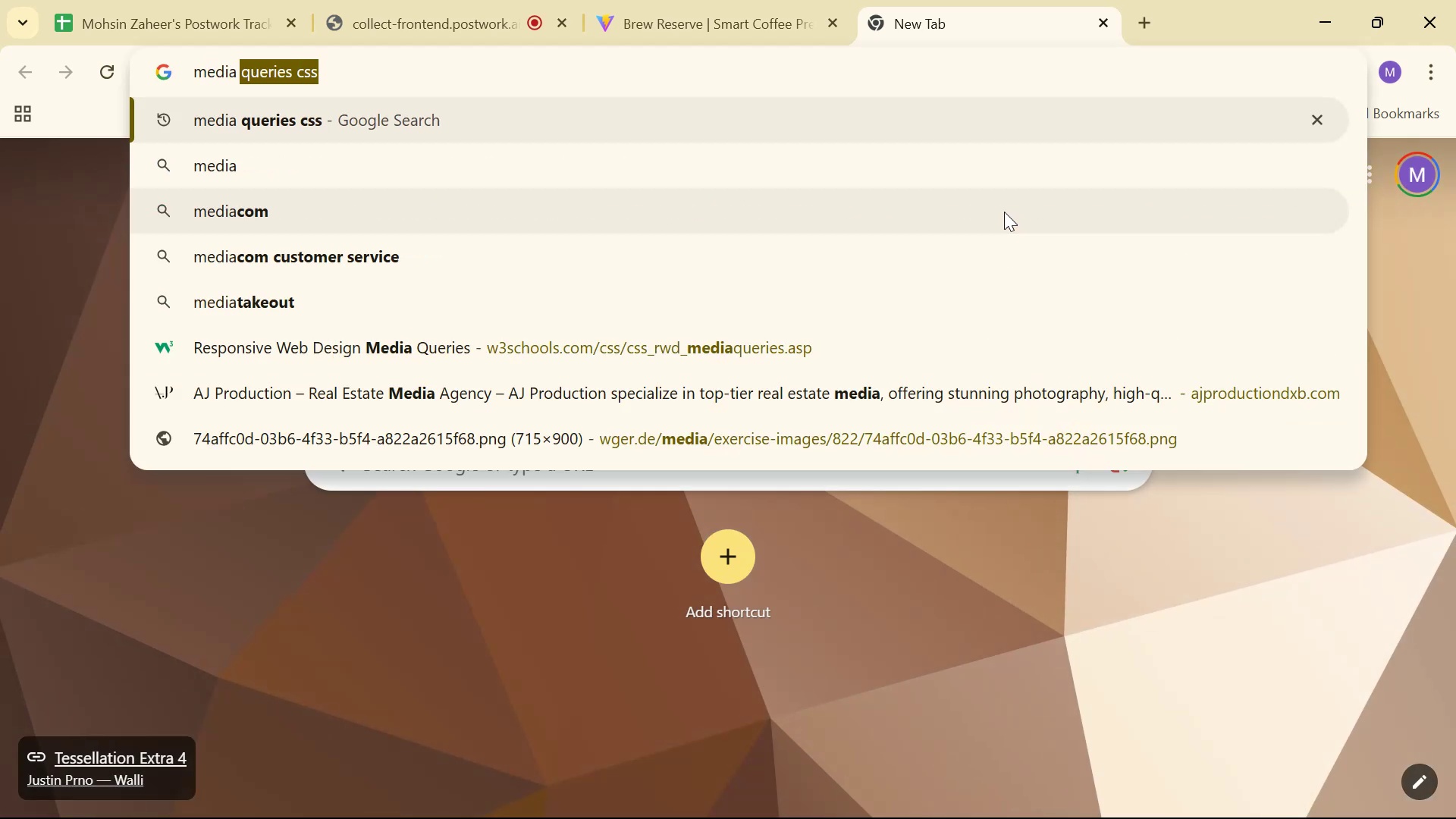 
key(Enter)
 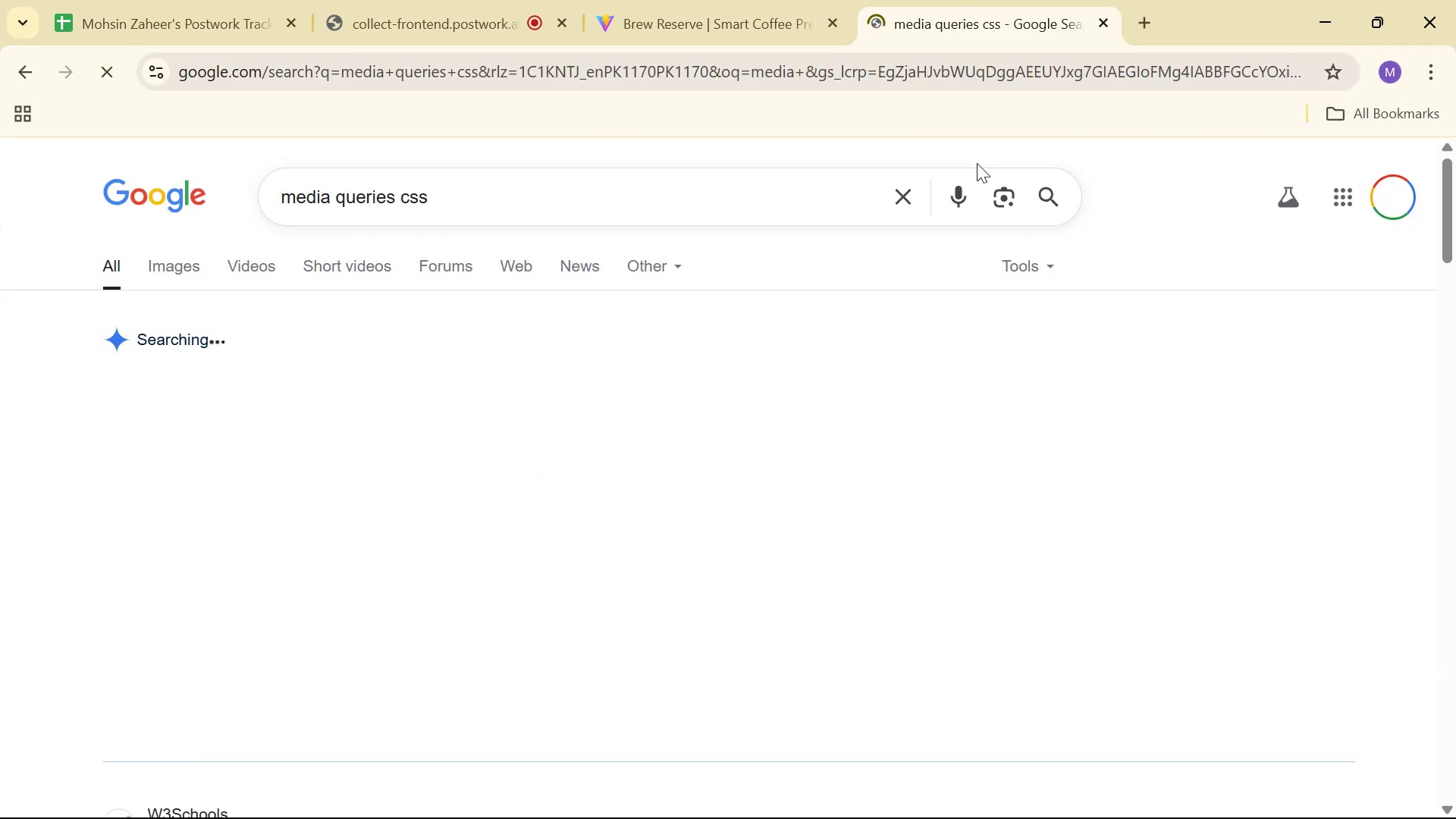 
scroll: coordinate [824, 426], scroll_direction: down, amount: 10.0
 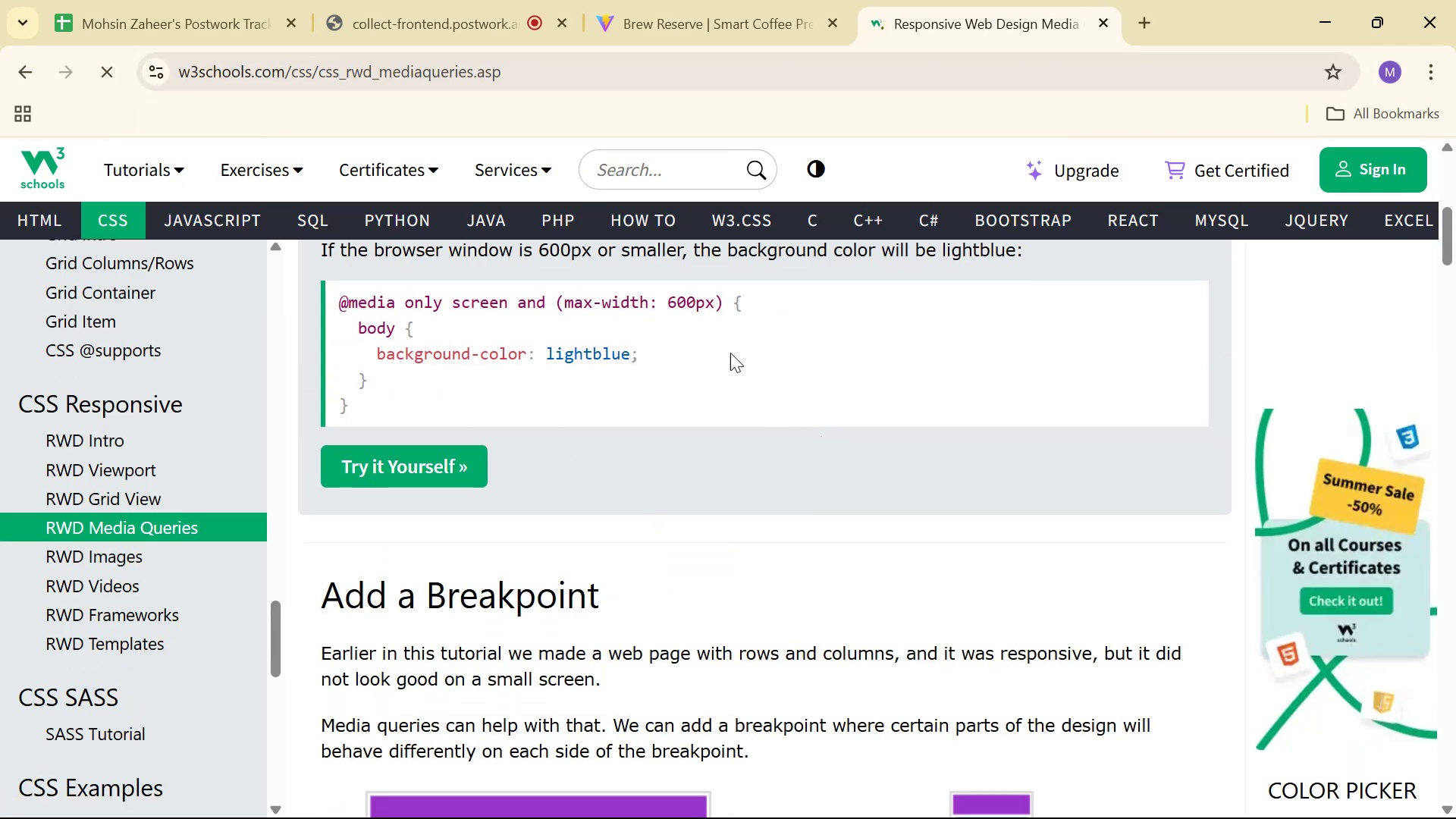 
left_click_drag(start_coordinate=[760, 293], to_coordinate=[315, 281])
 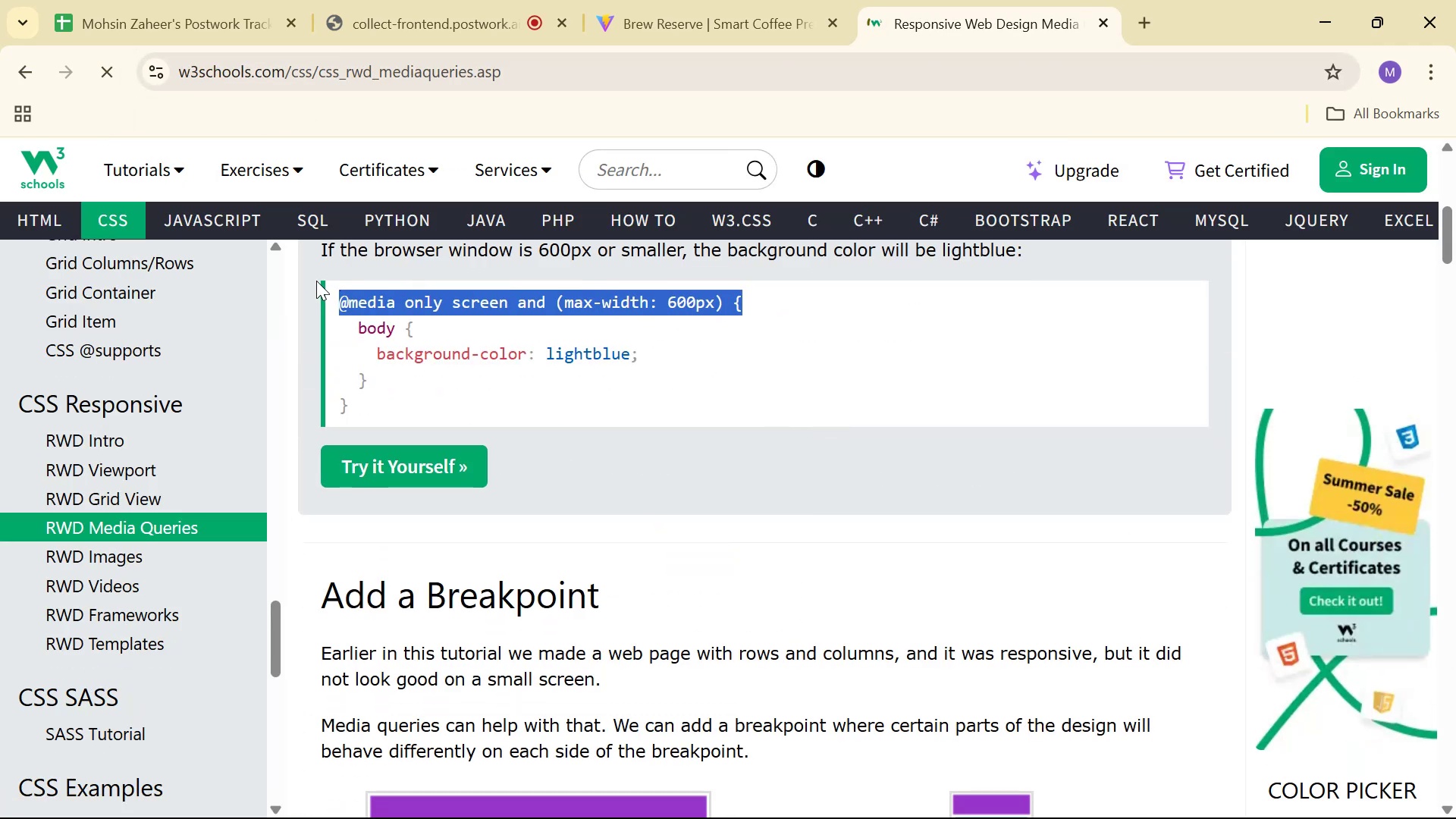 
key(Control+C)
 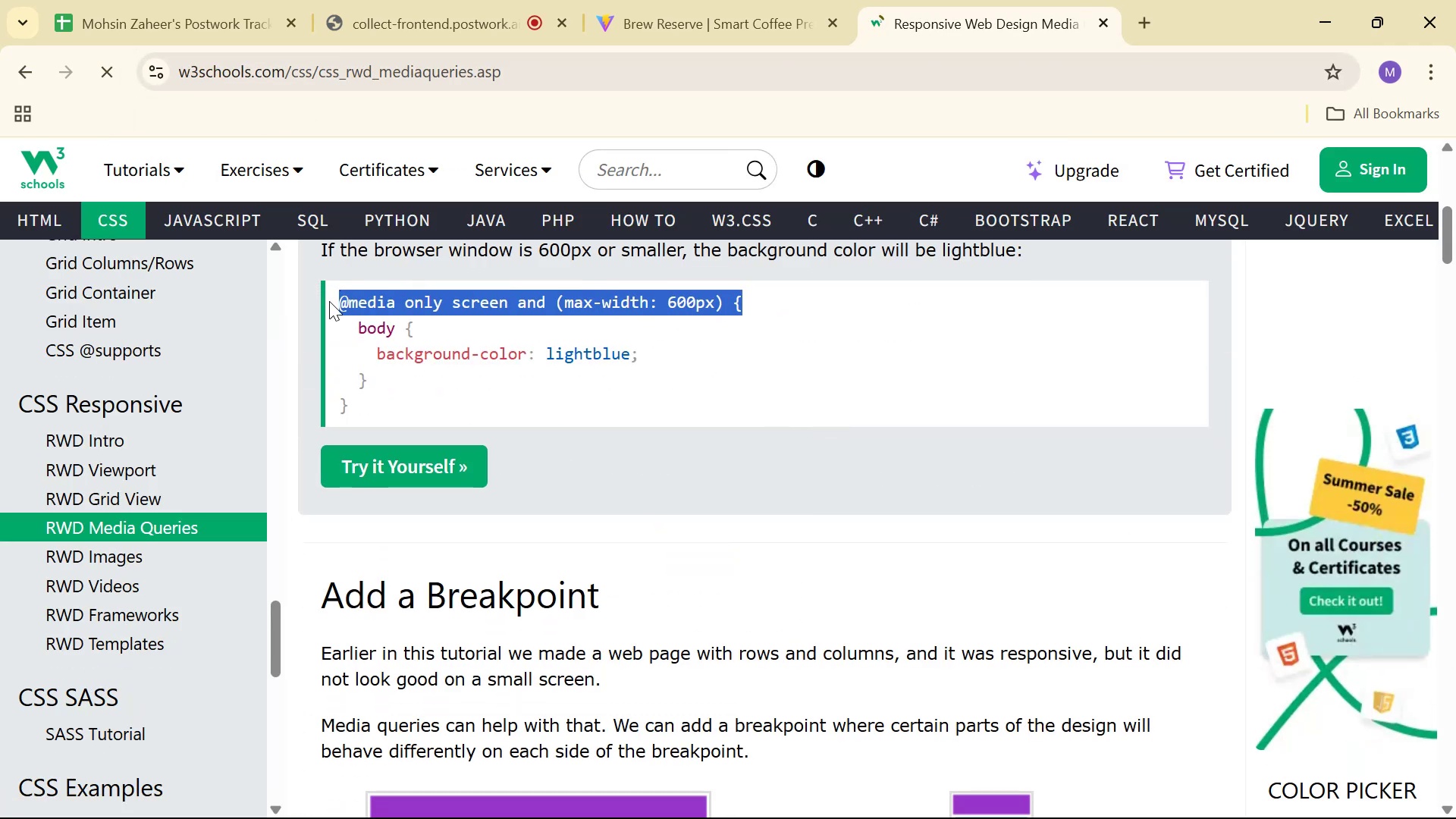 
key(Alt+Tab)
 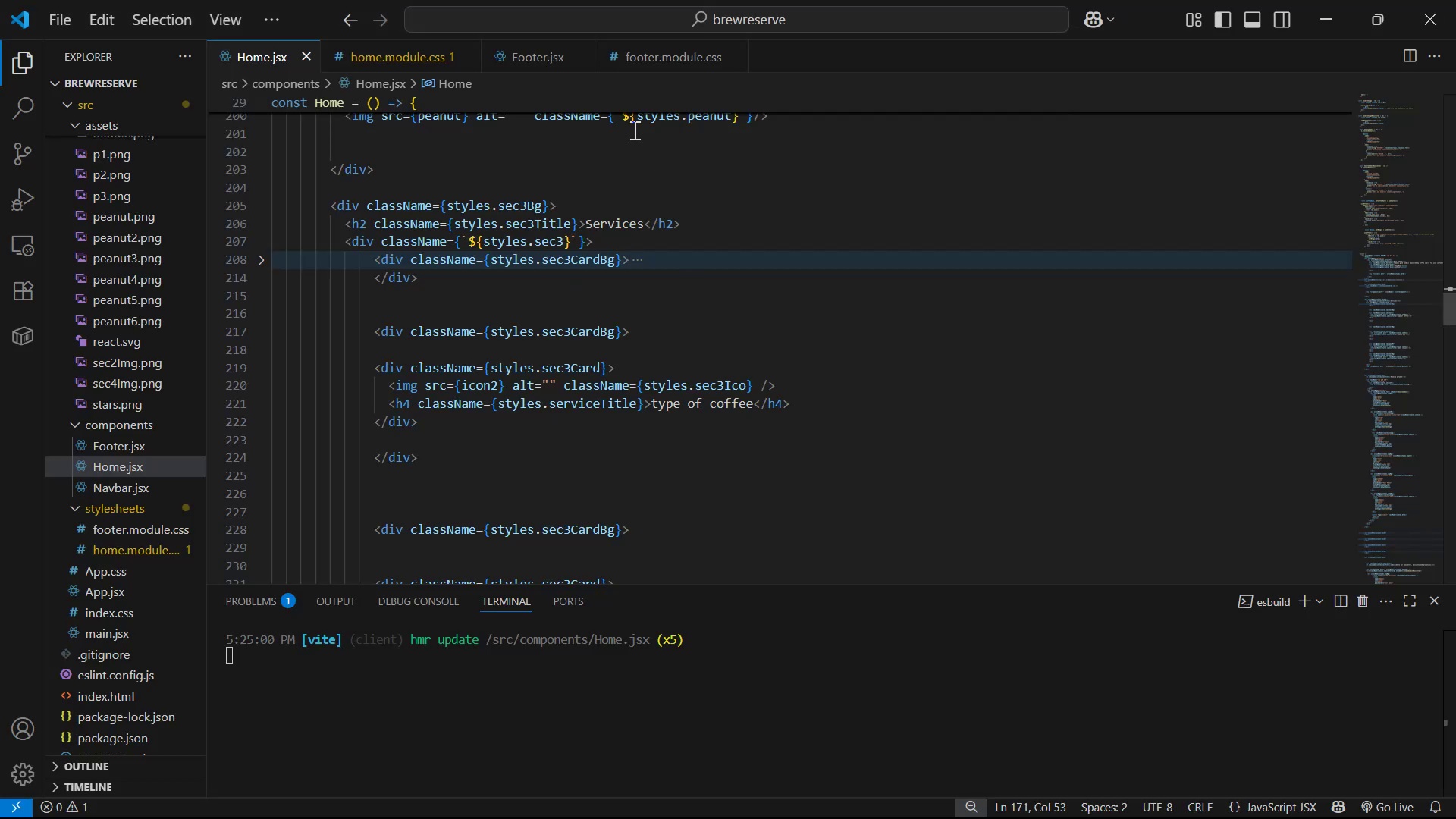 
left_click([388, 61])
 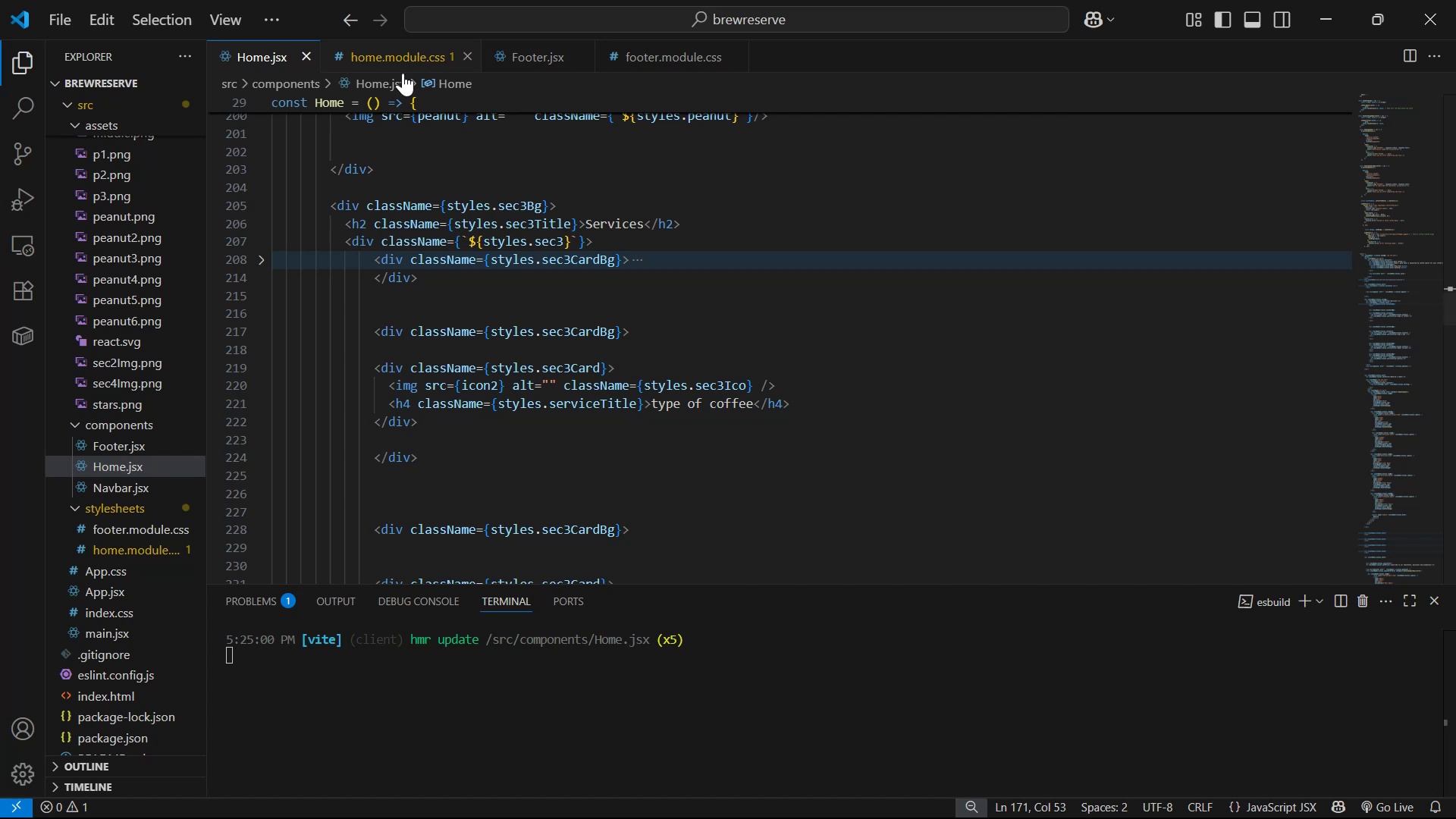 
scroll: coordinate [601, 419], scroll_direction: down, amount: 49.0
 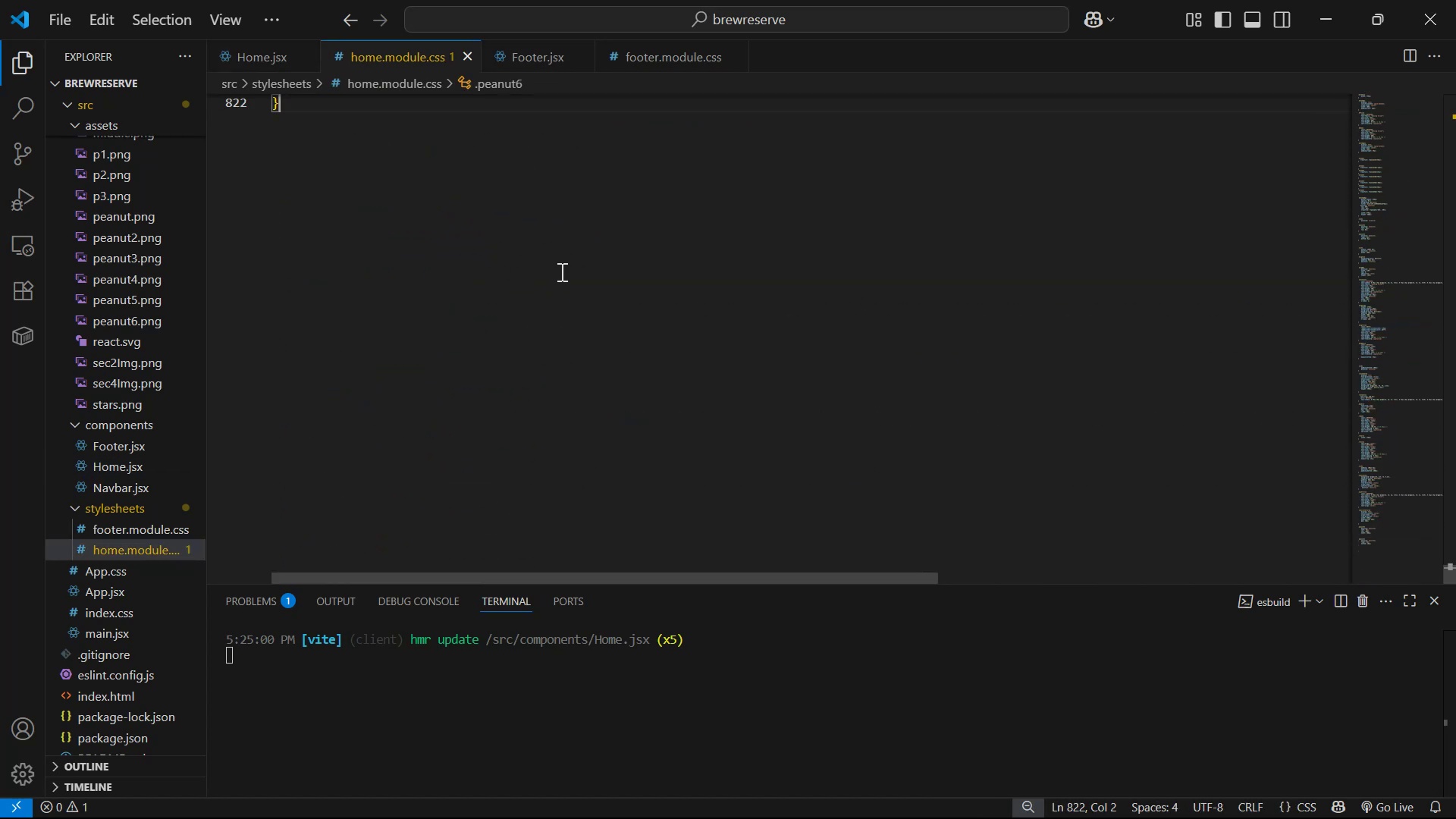 
hold_key(key=Enter, duration=0.74)
 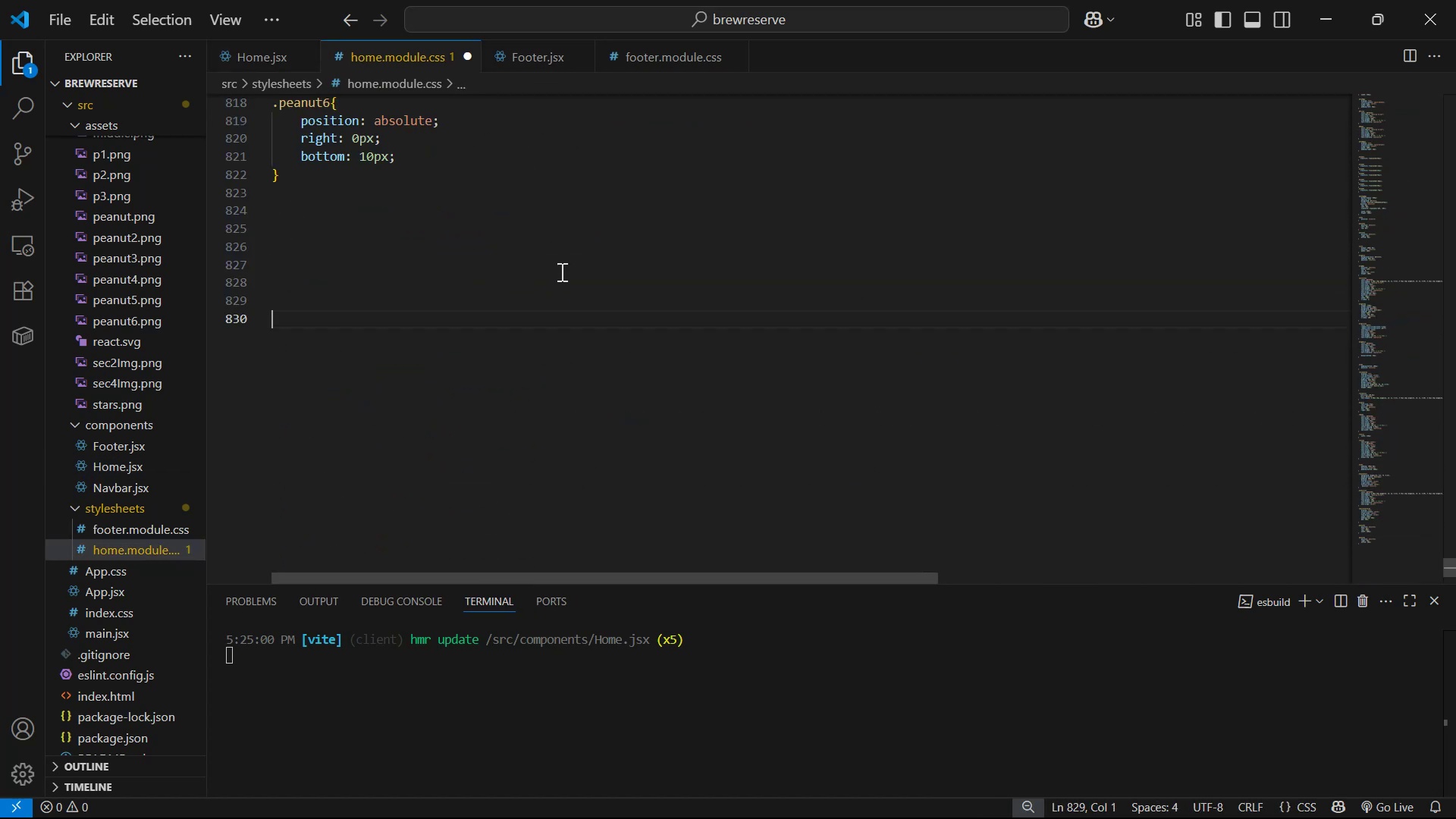 
key(Control+ControlLeft)
 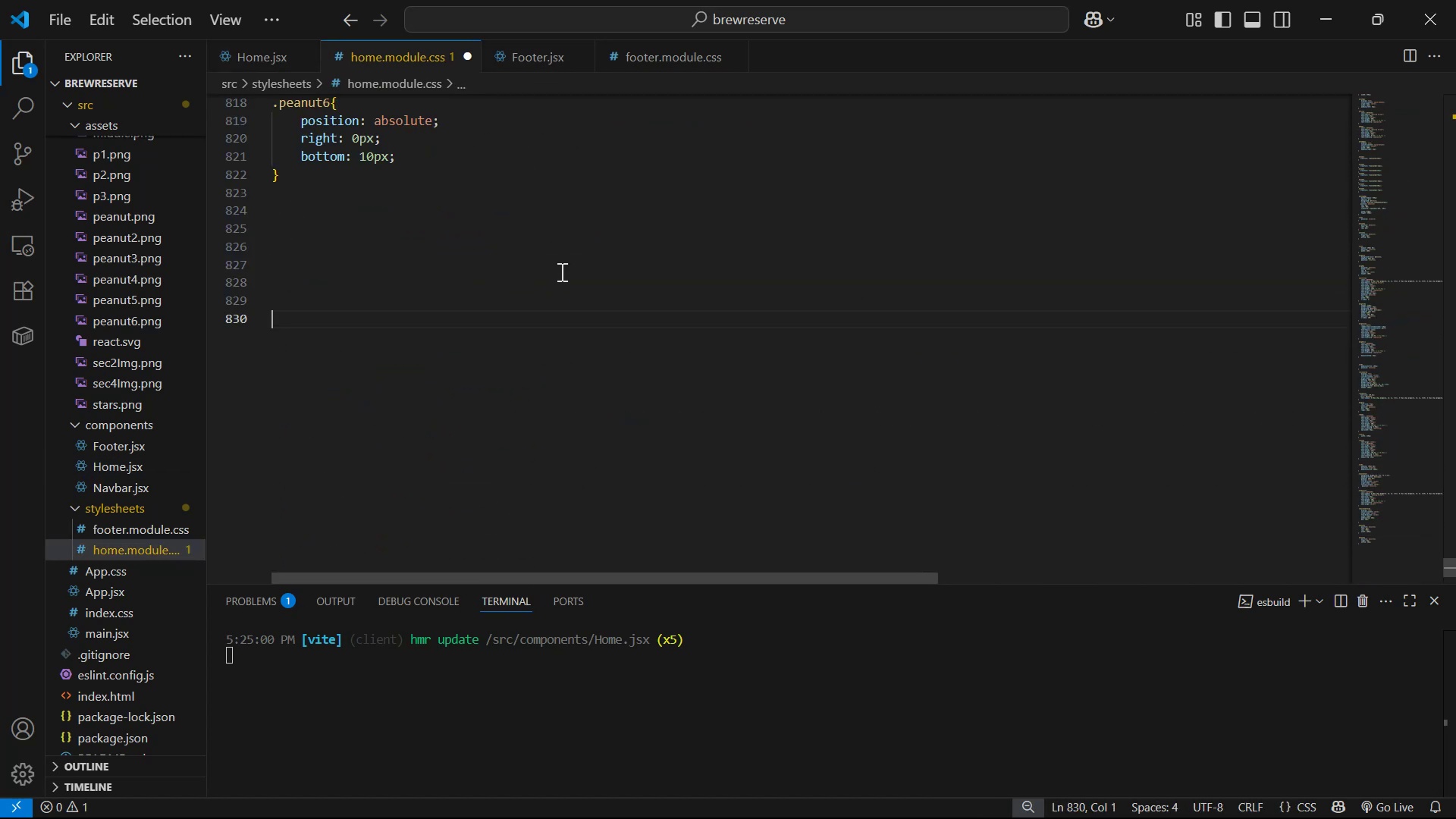 
key(Control+V)
 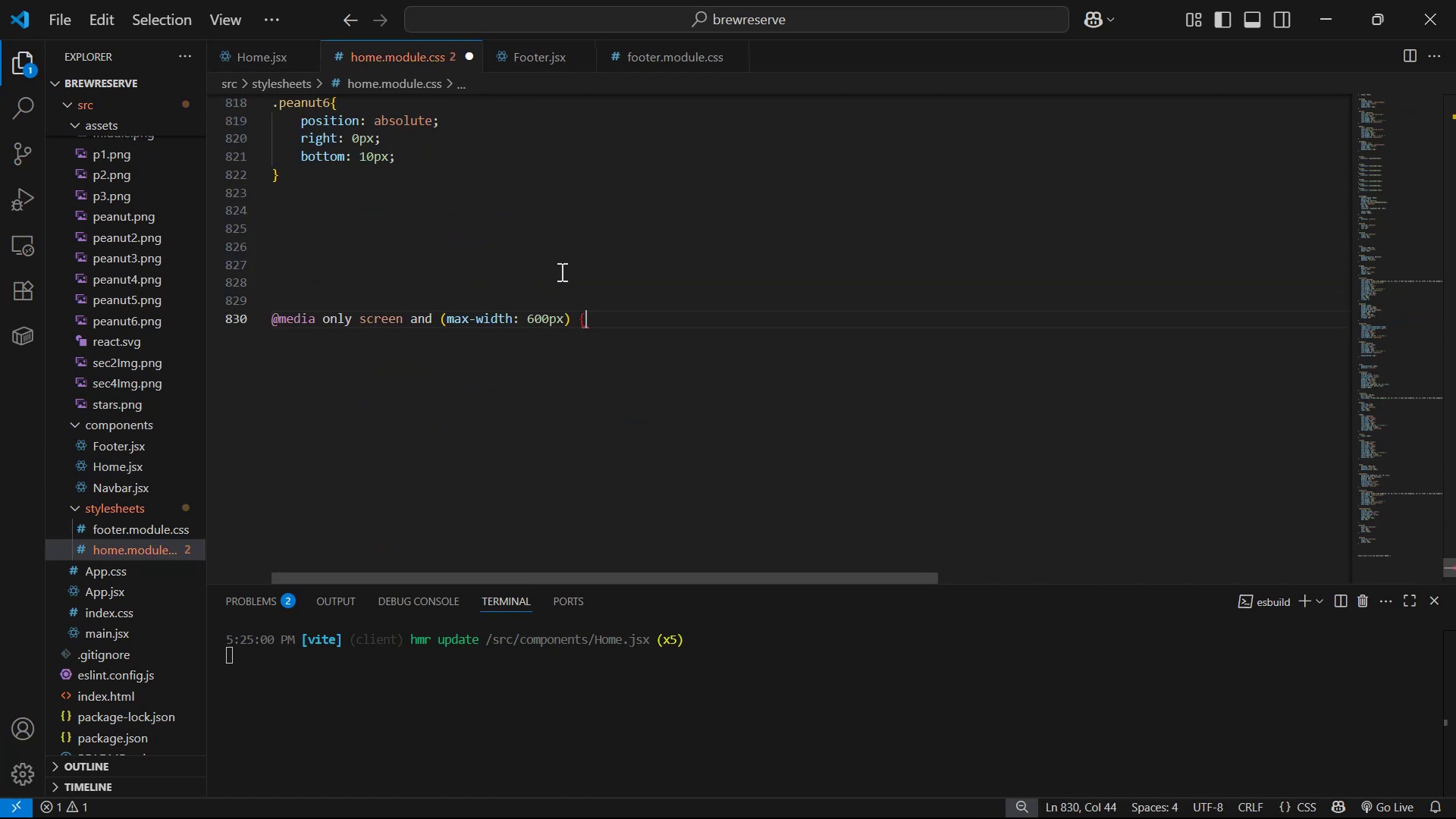 
key(Shift+BracketLeft)
 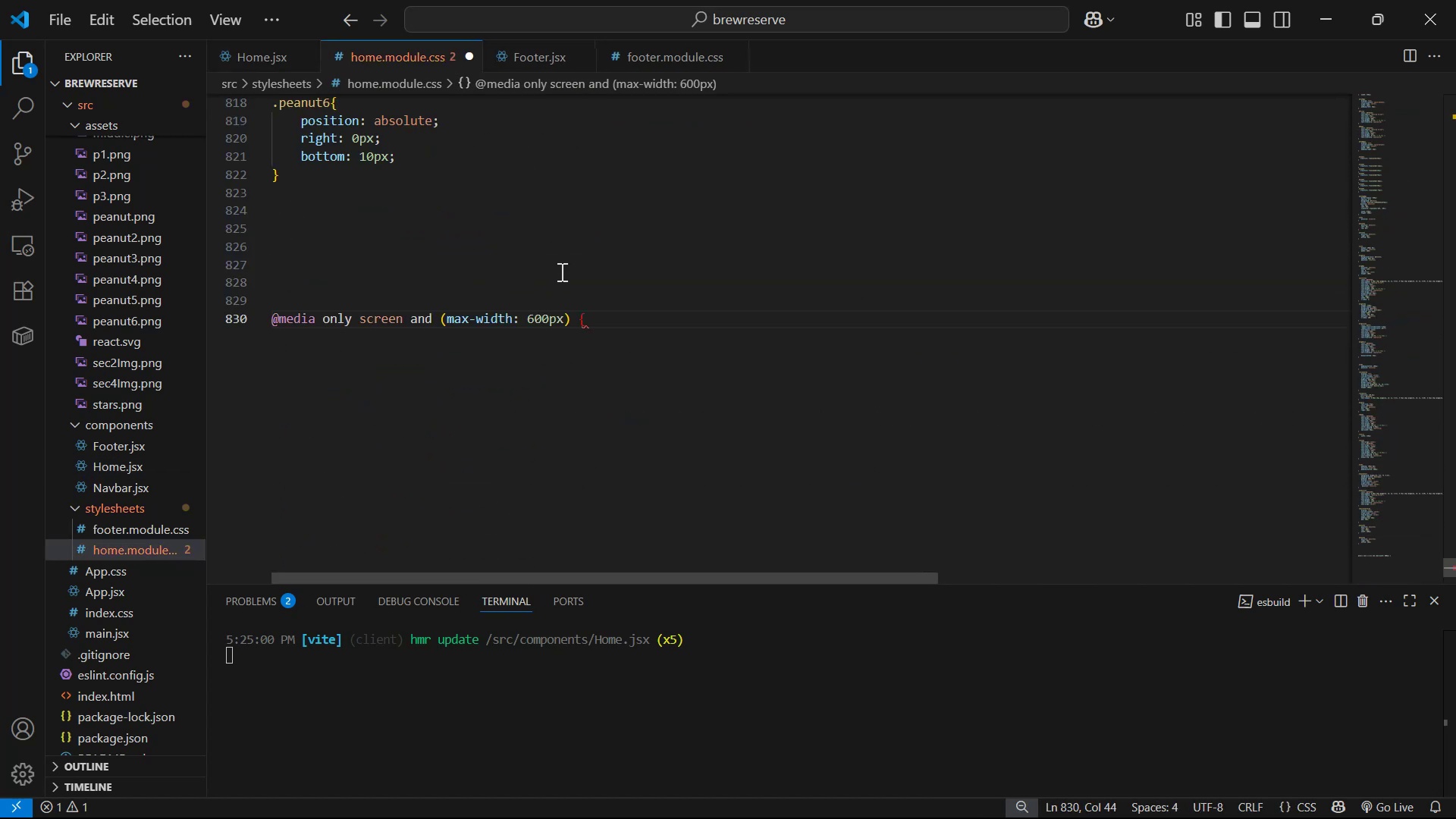 
key(Shift+Enter)
 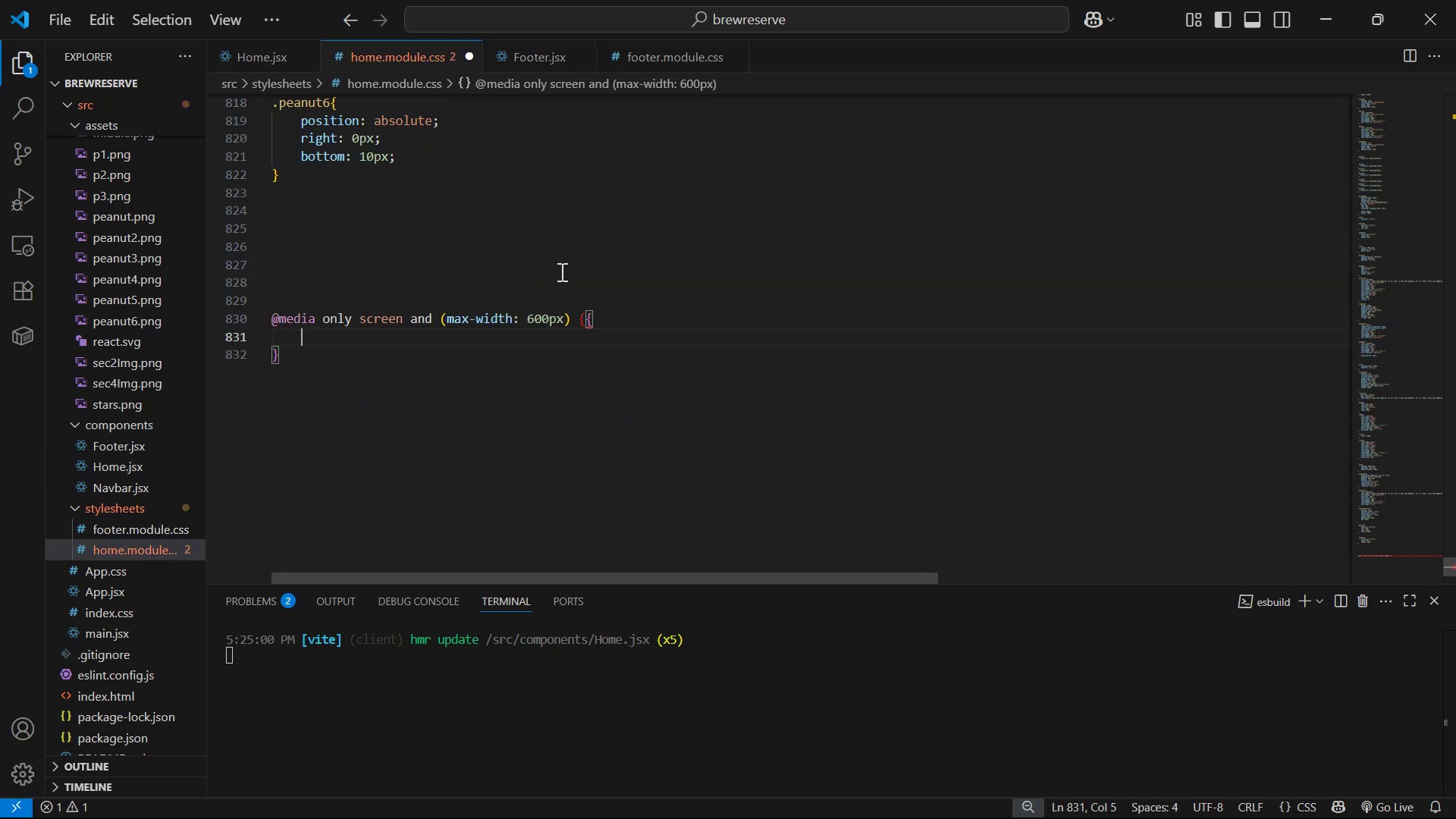 
key(Control+Z)
 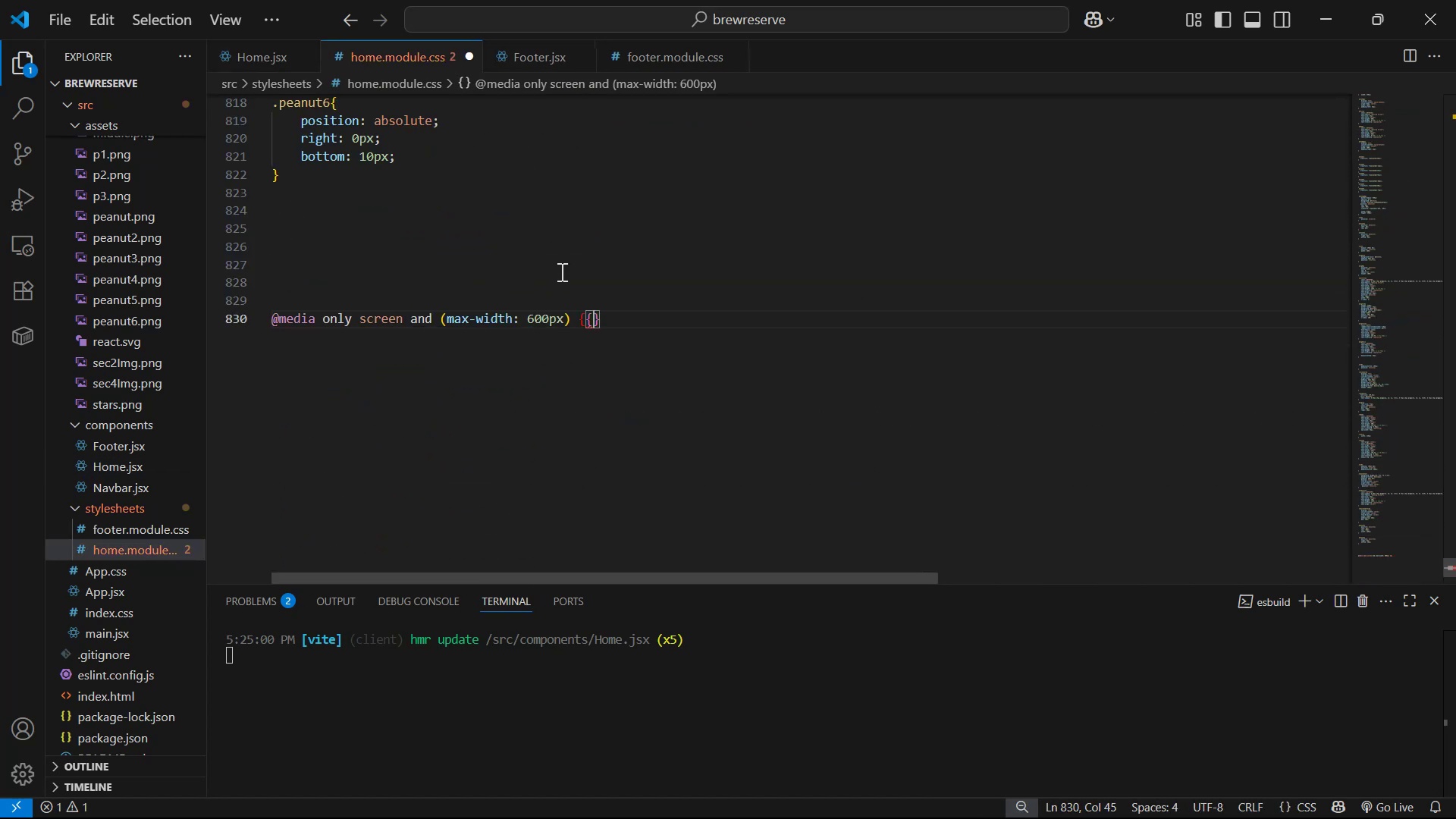 
key(Control+Z)
 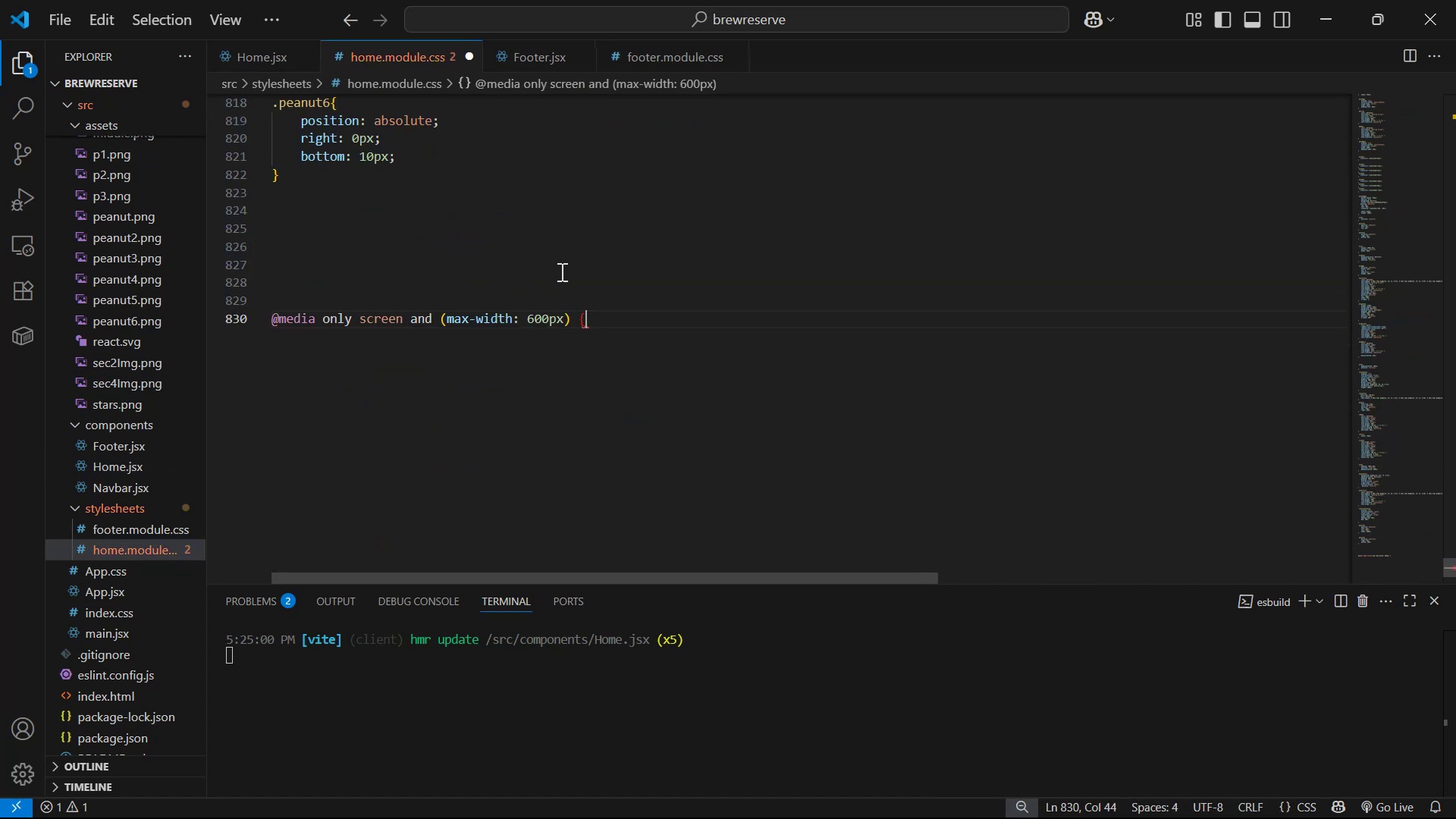 
key(Shift+BracketRight)
 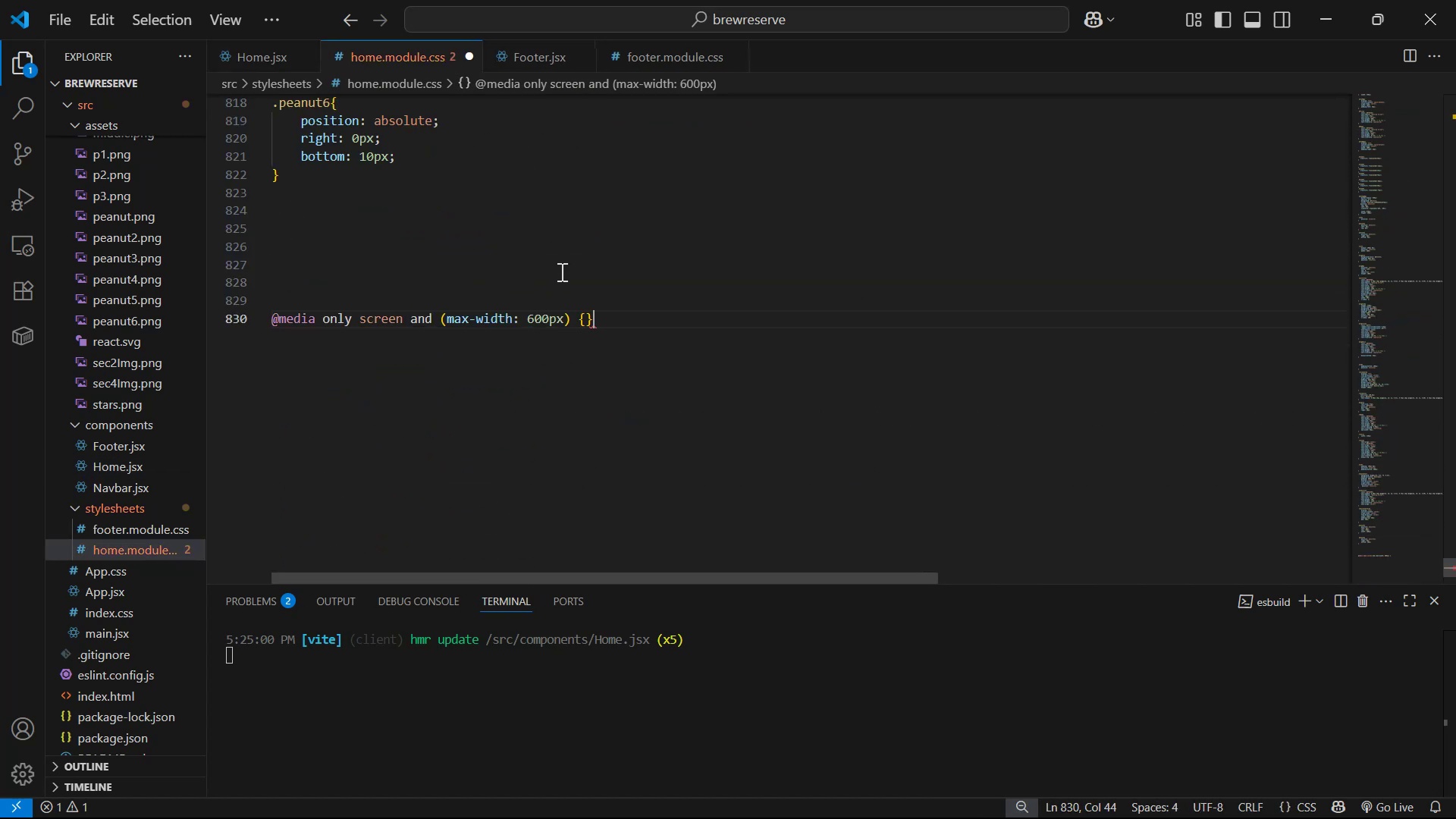 
key(ArrowLeft)
 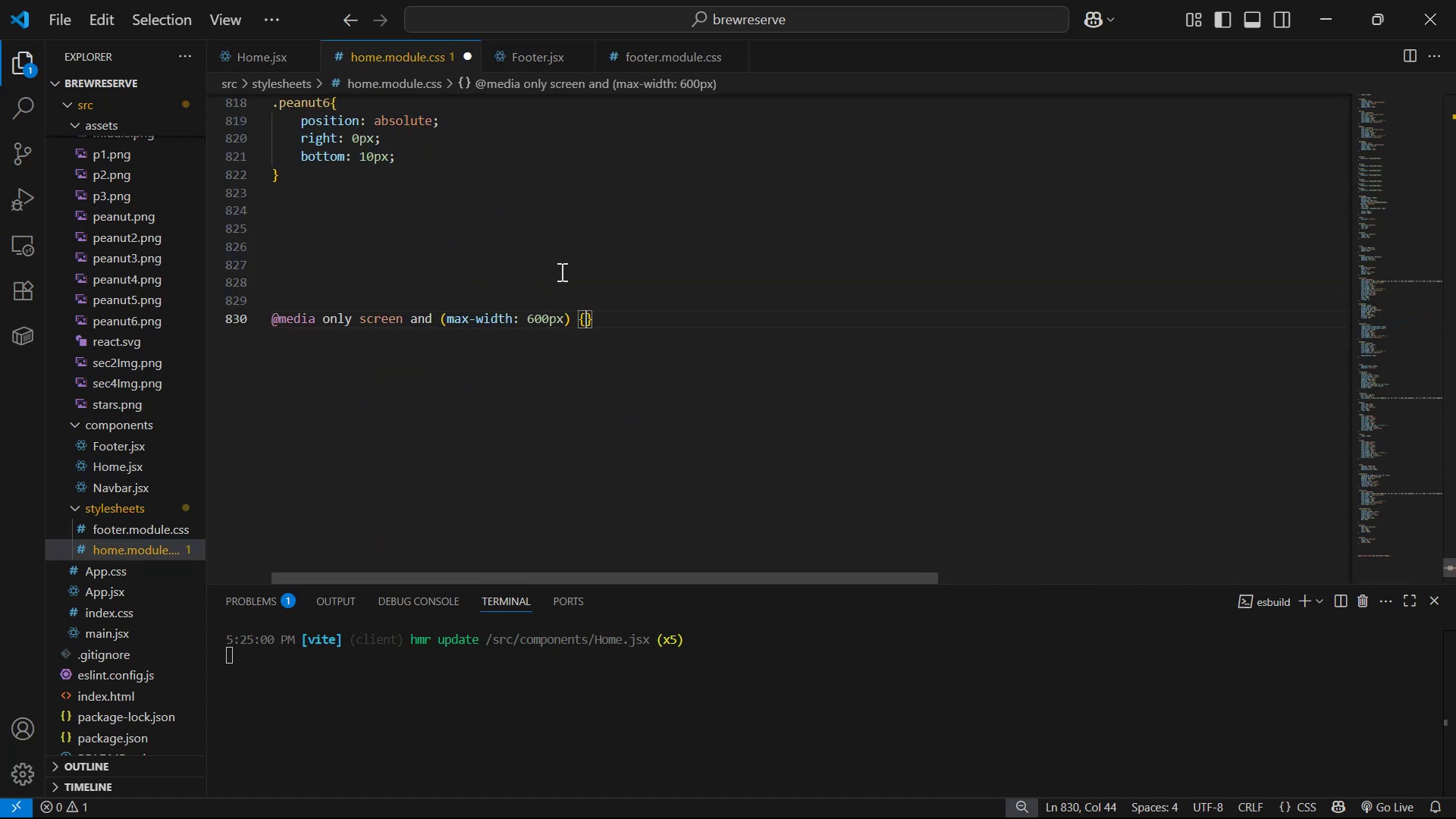 
key(Enter)
 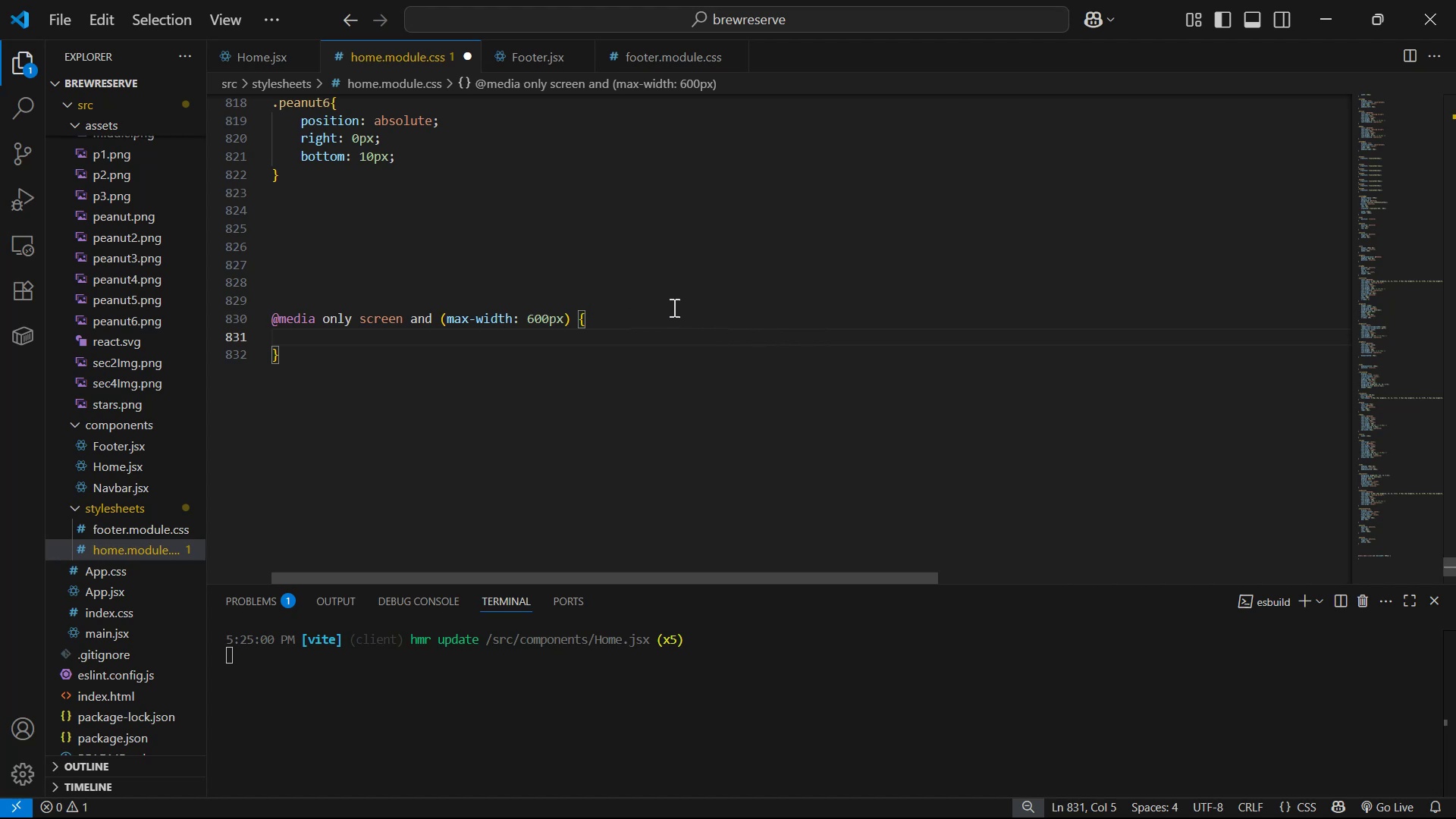 
key(Alt+AltLeft)
 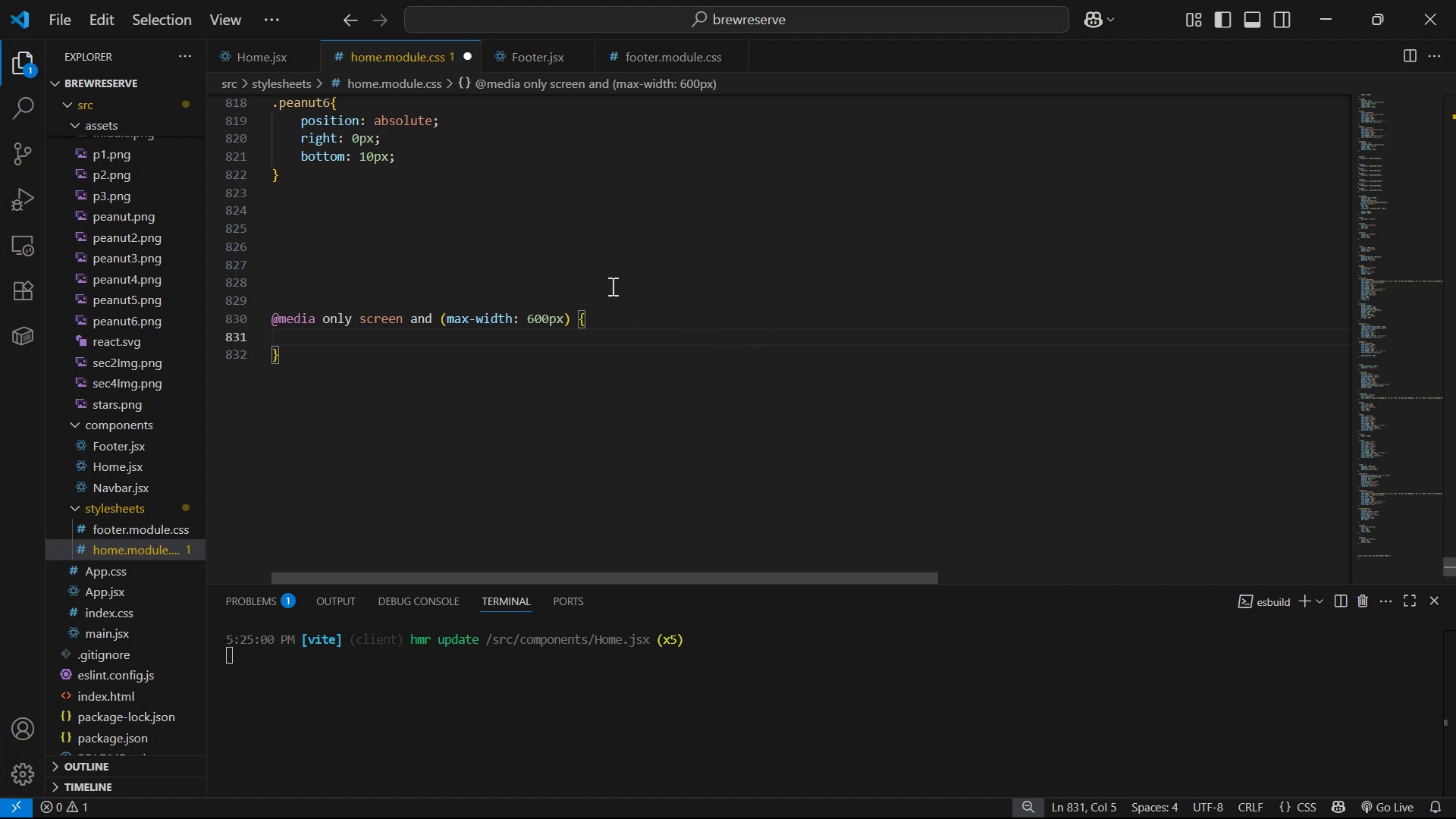 
key(Alt+Tab)
 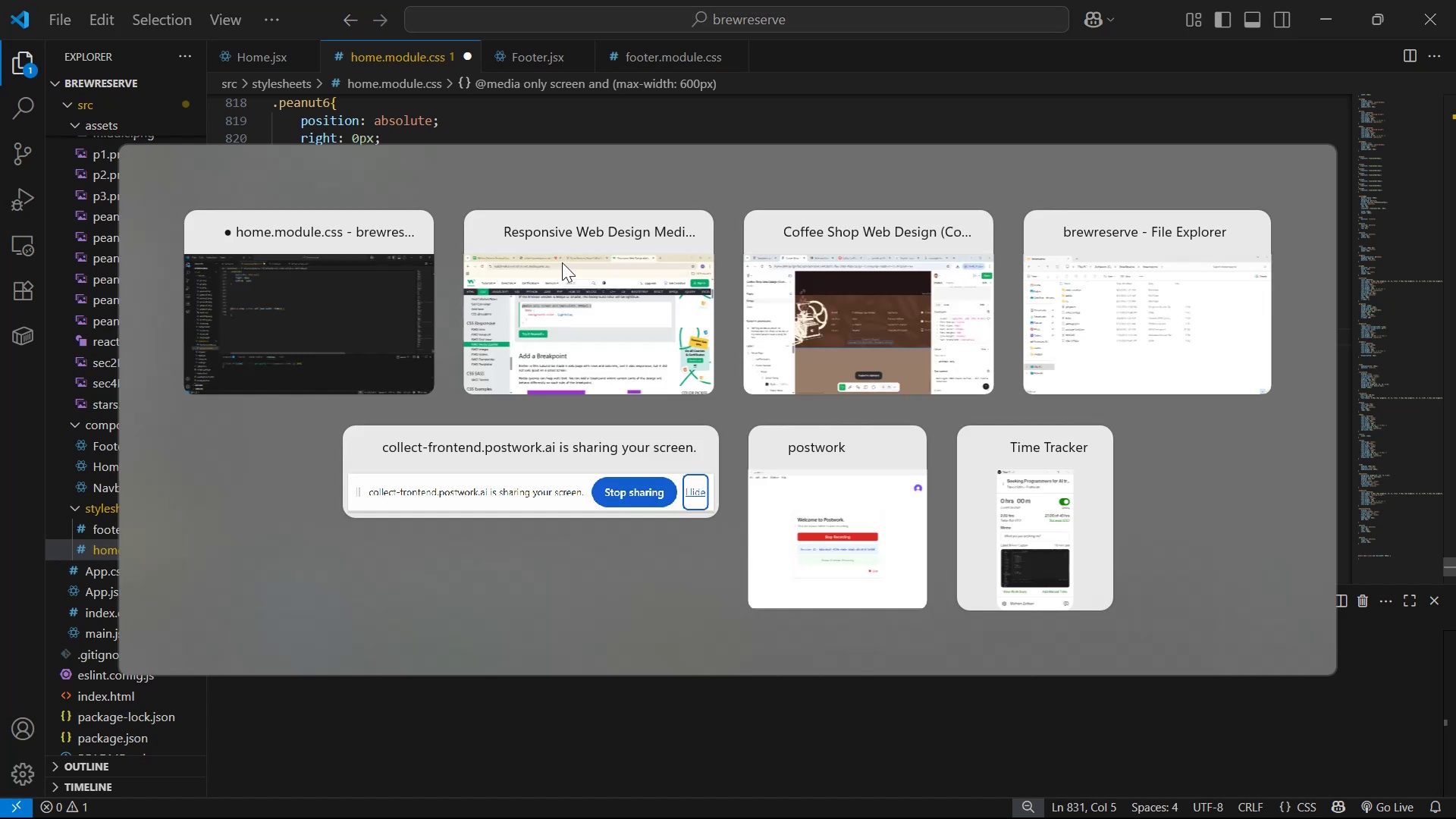 
key(Alt+AltLeft)
 